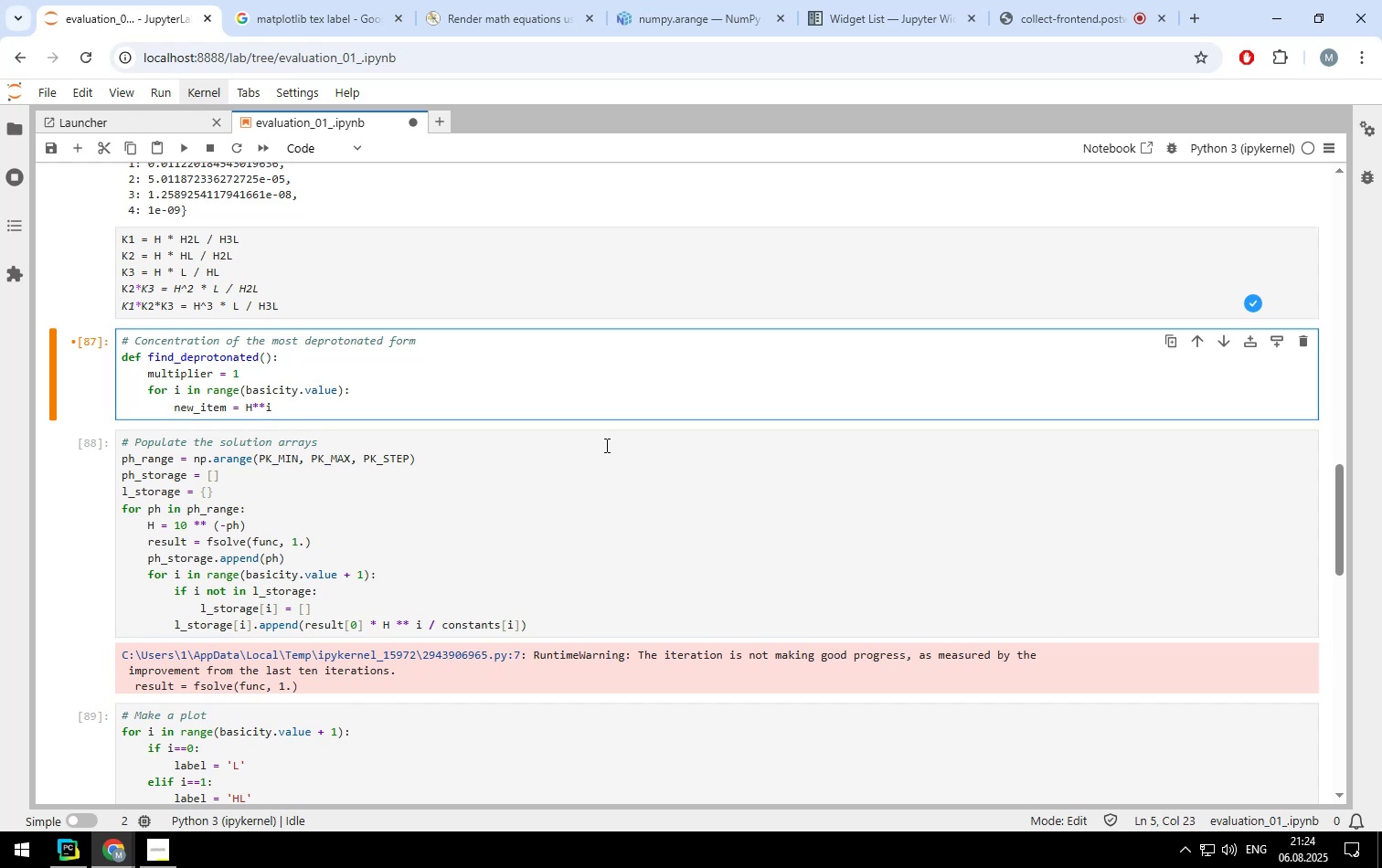 
key(Shift+ShiftLeft)
 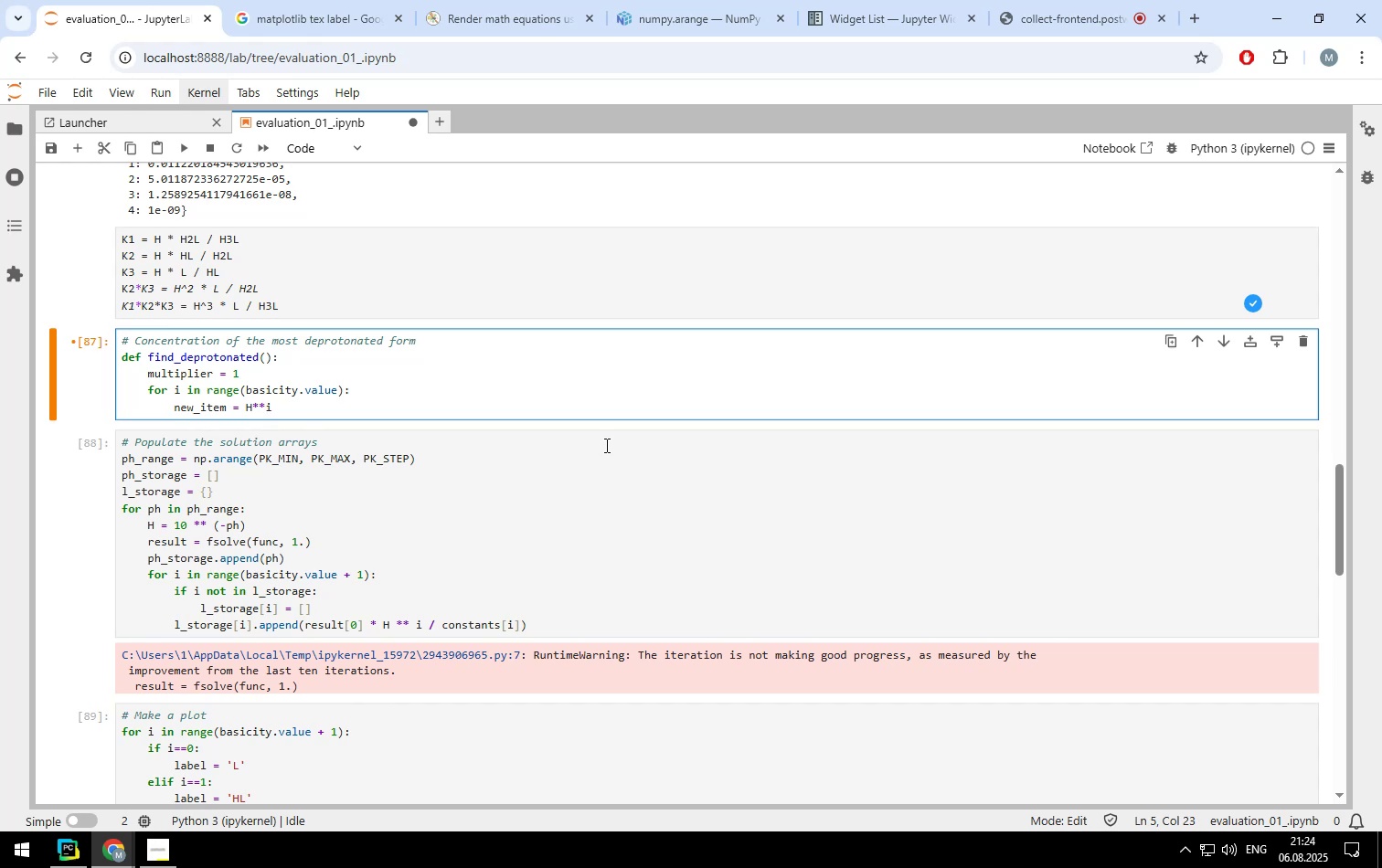 
key(Shift+9)
 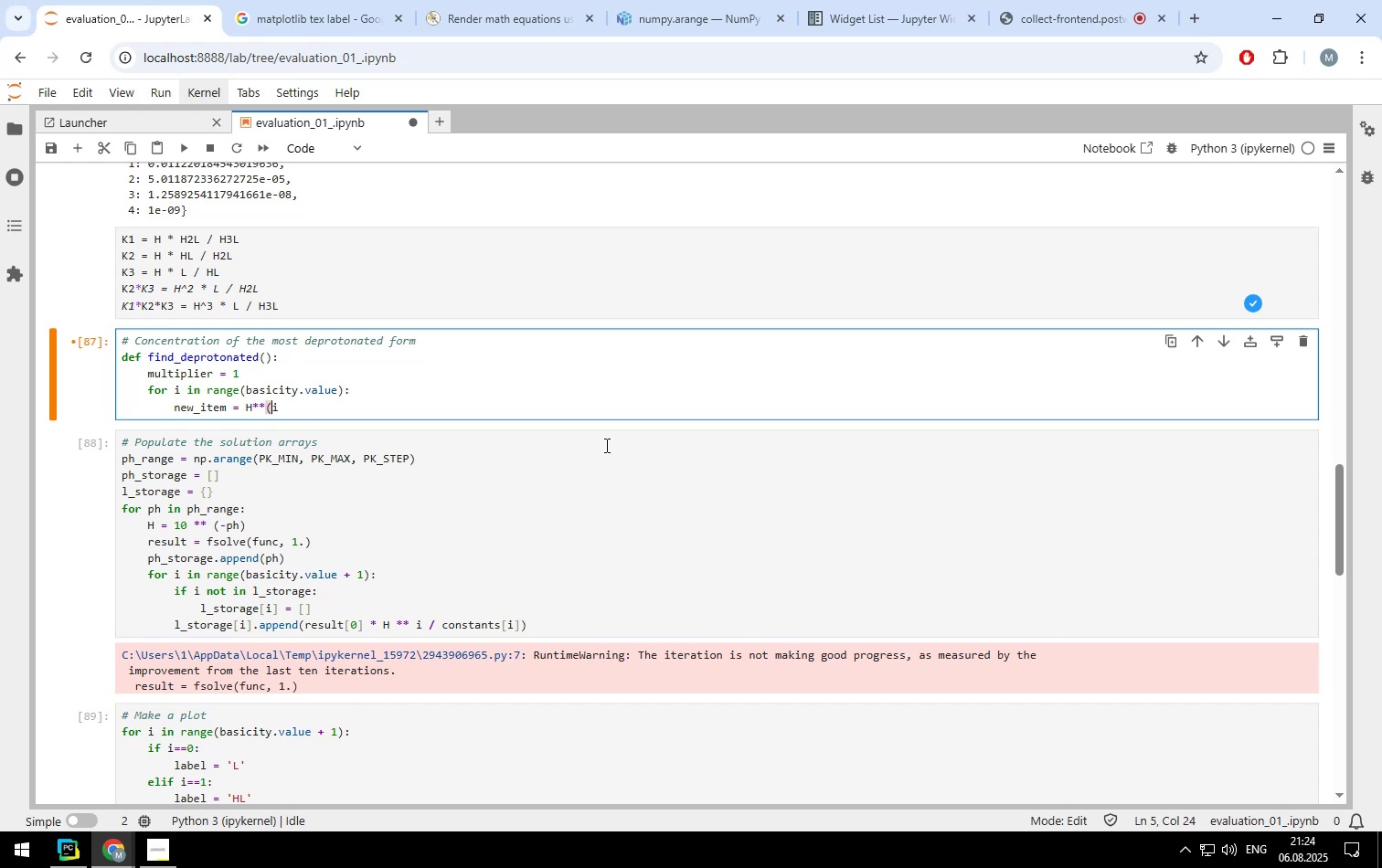 
key(ArrowRight)
 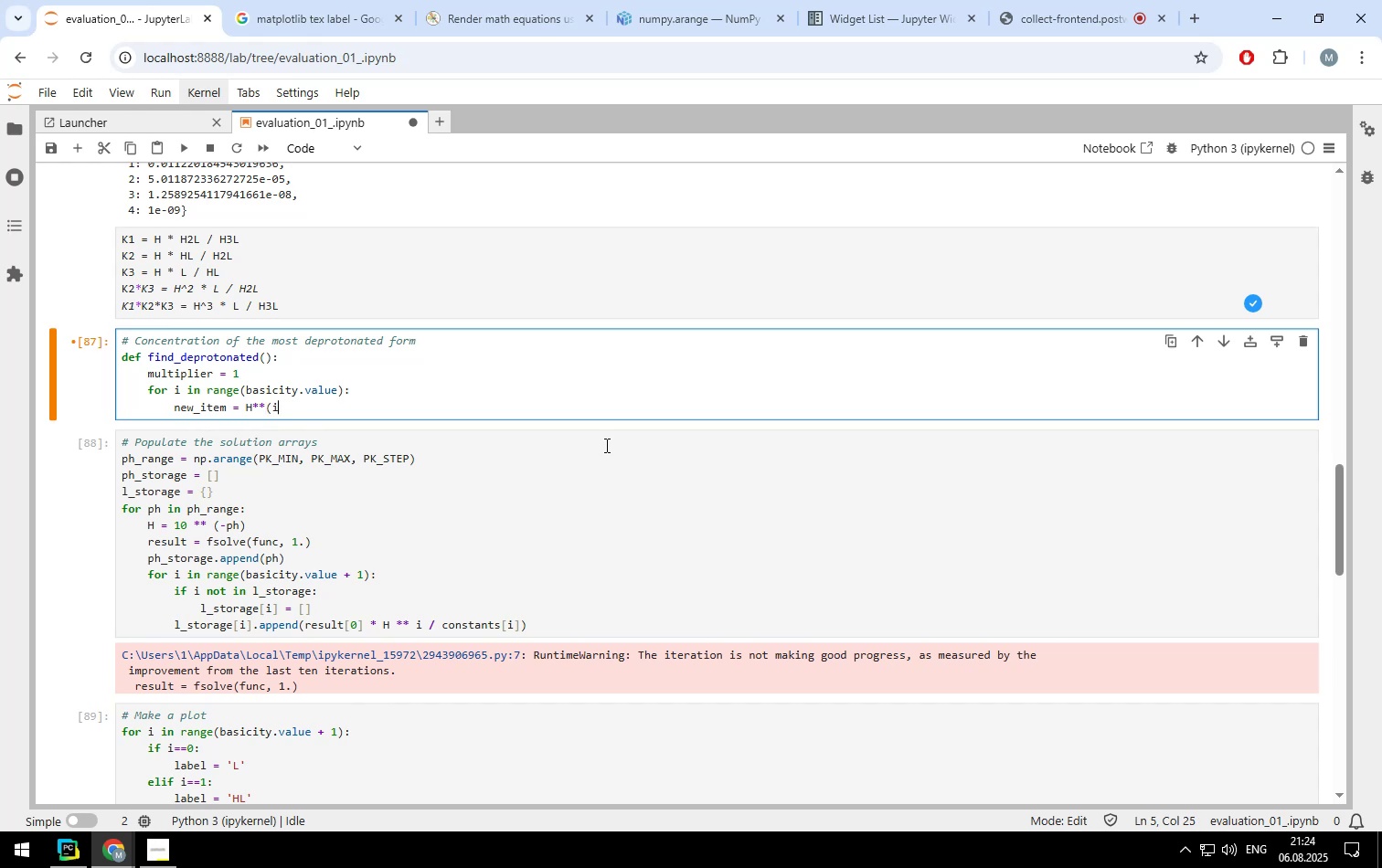 
key(Shift+Equal)
 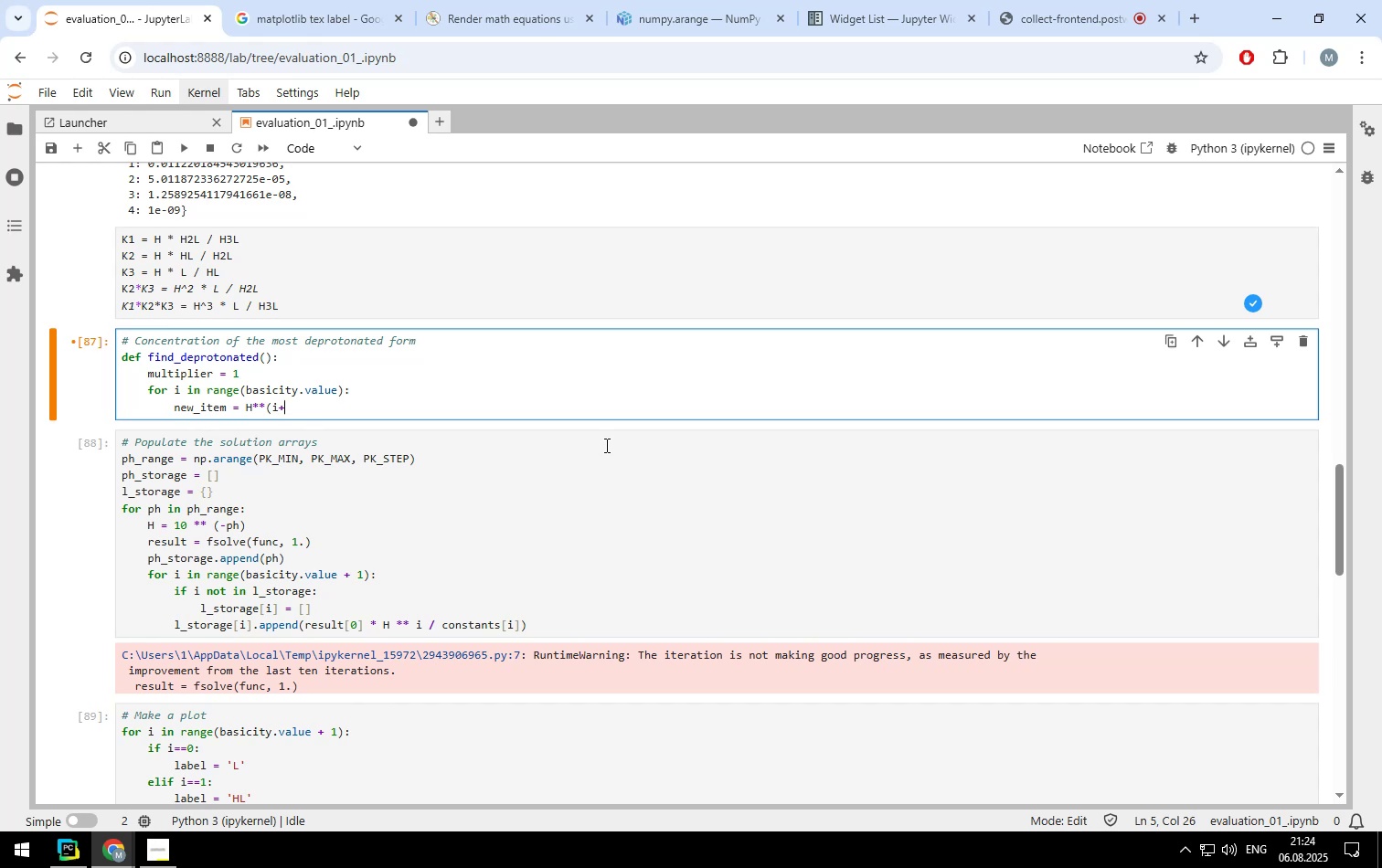 
key(1)
 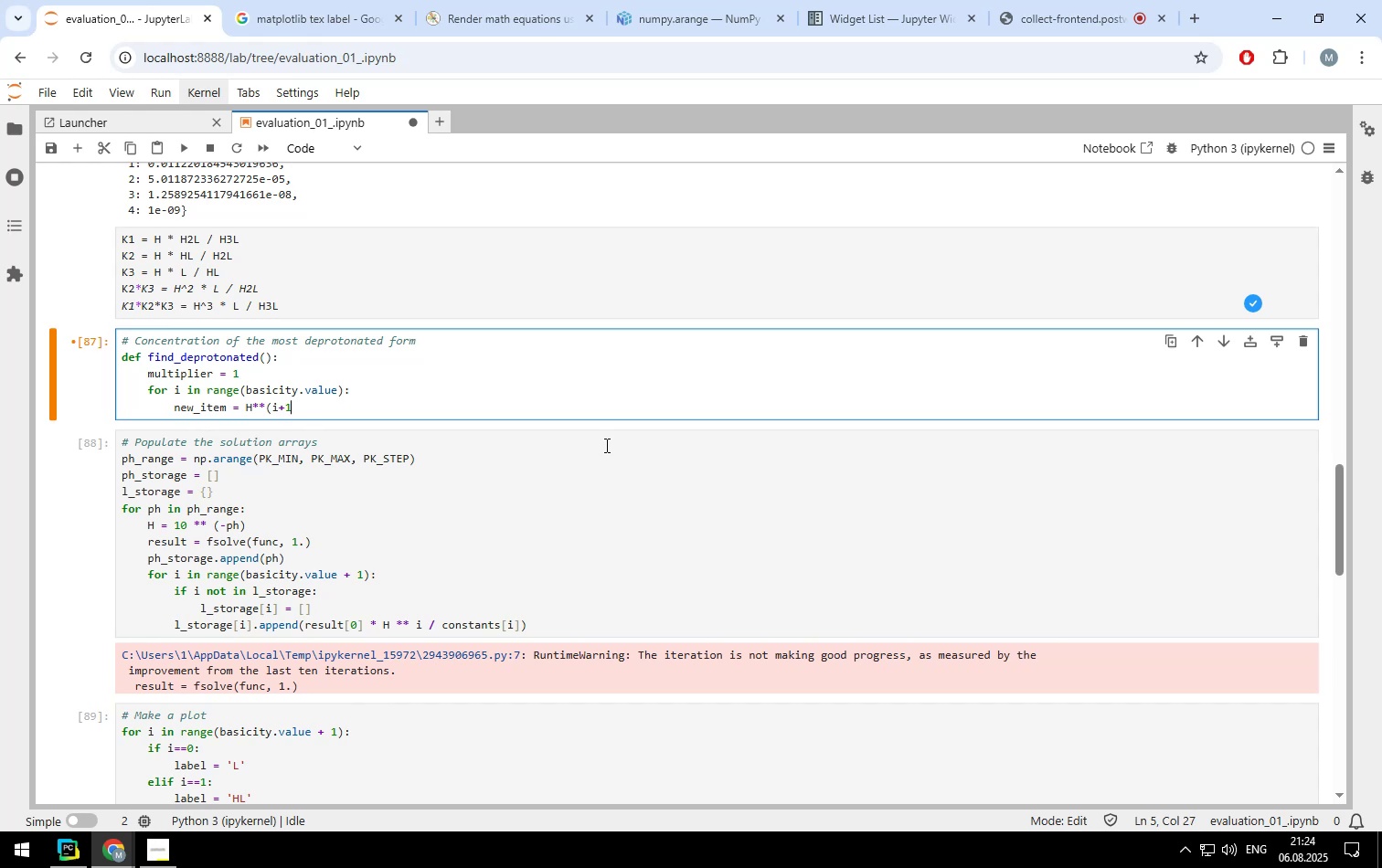 
key(Shift+ShiftLeft)
 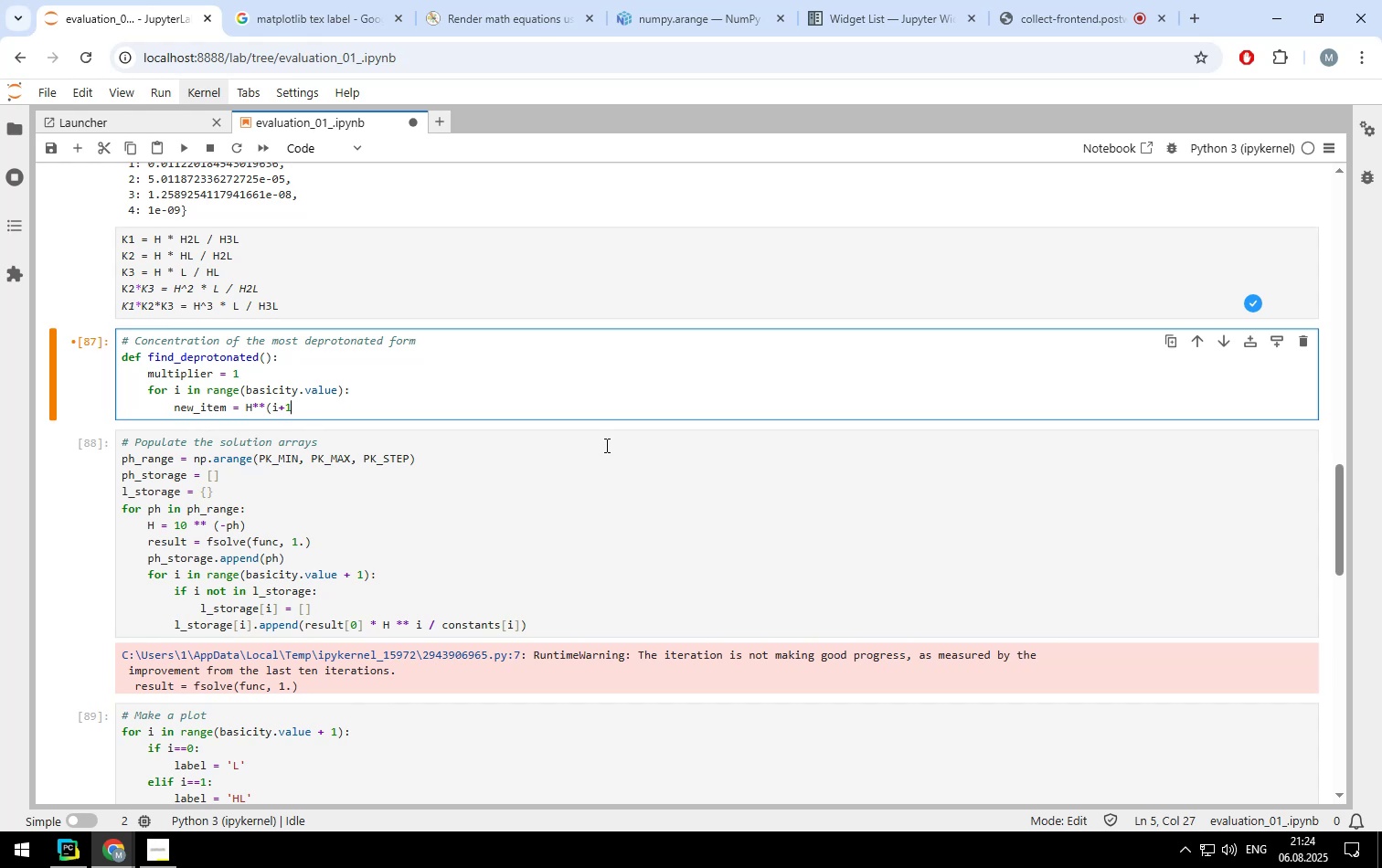 
key(Shift+0)
 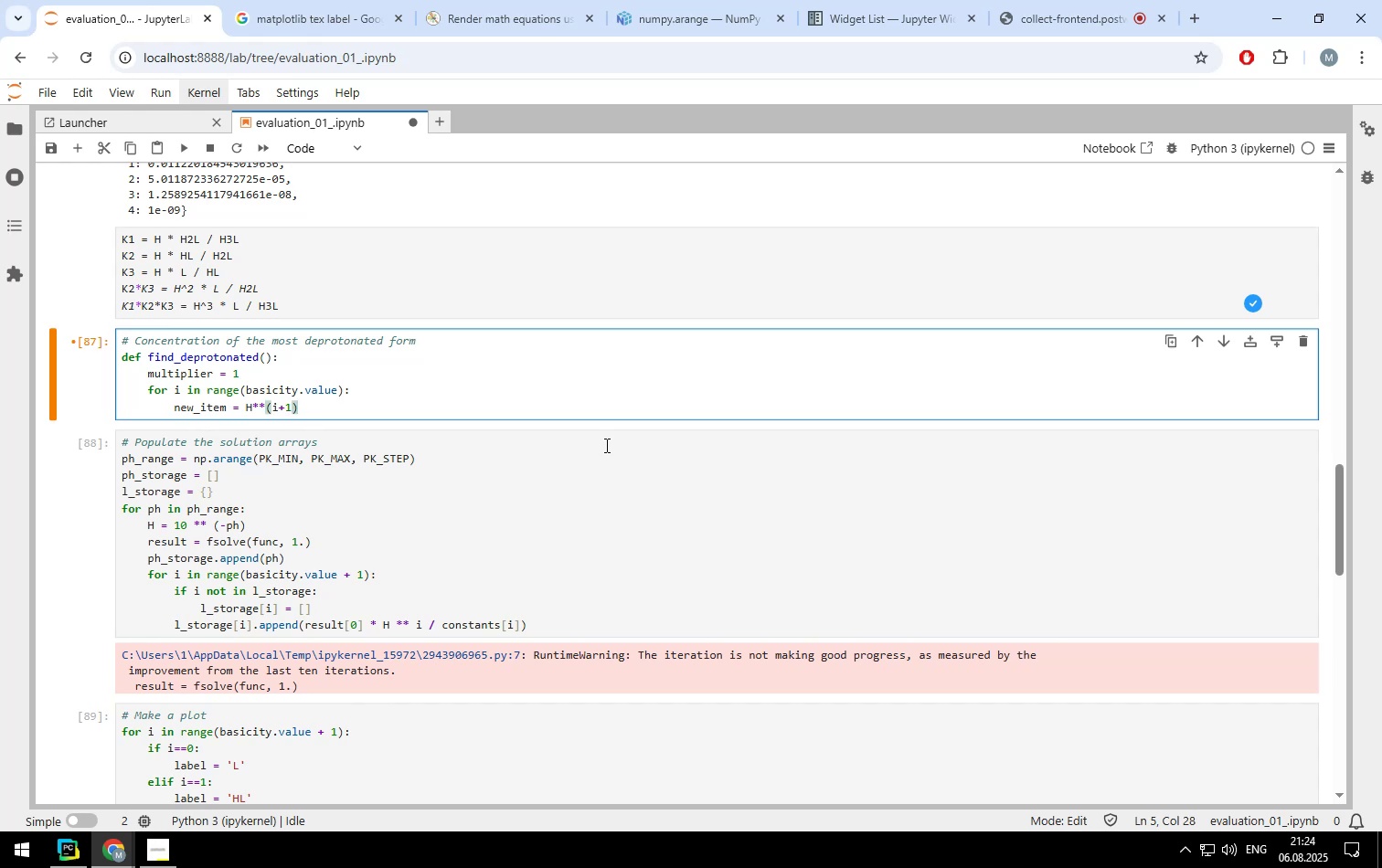 
key(ArrowLeft)
 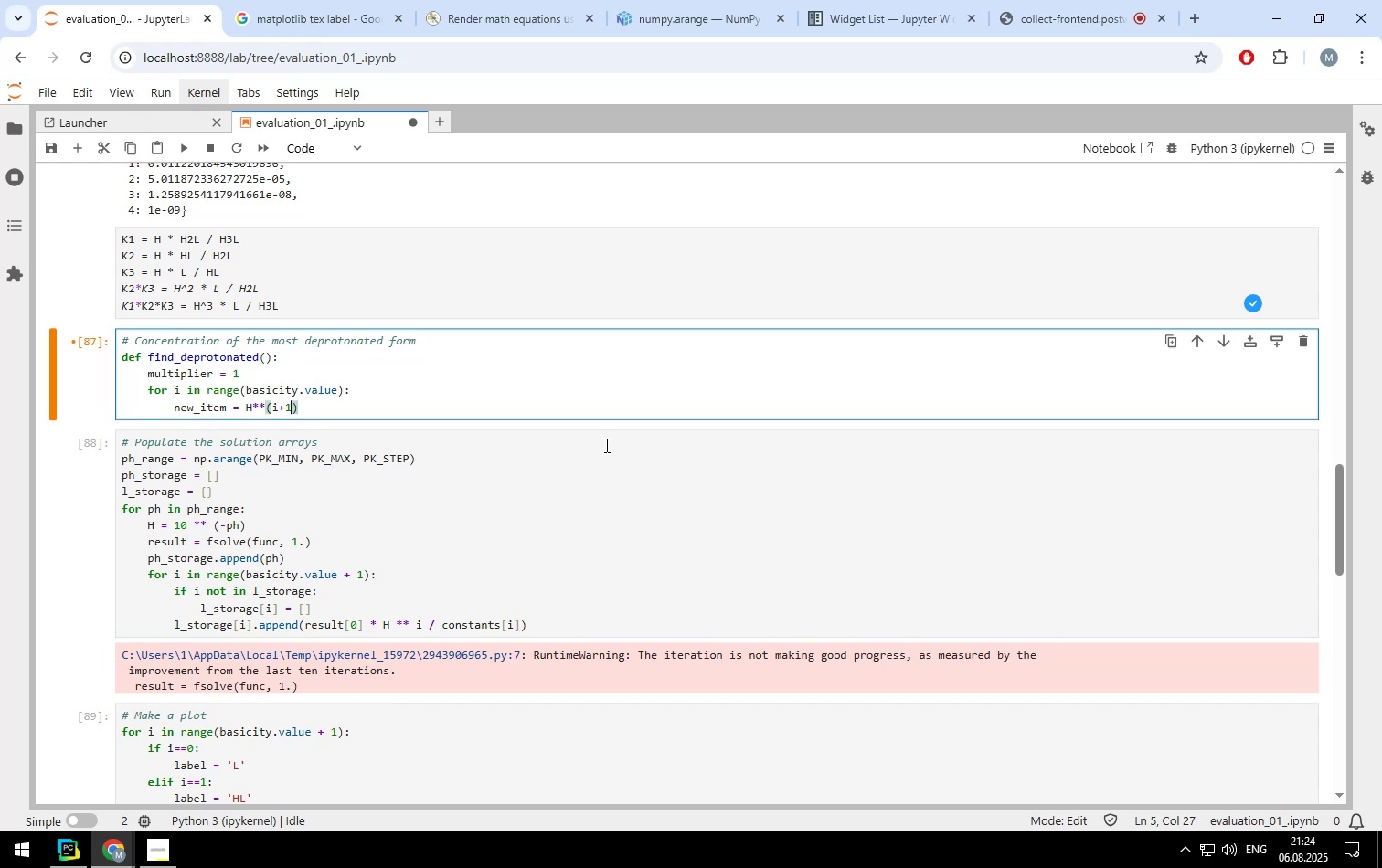 
key(Backspace)
 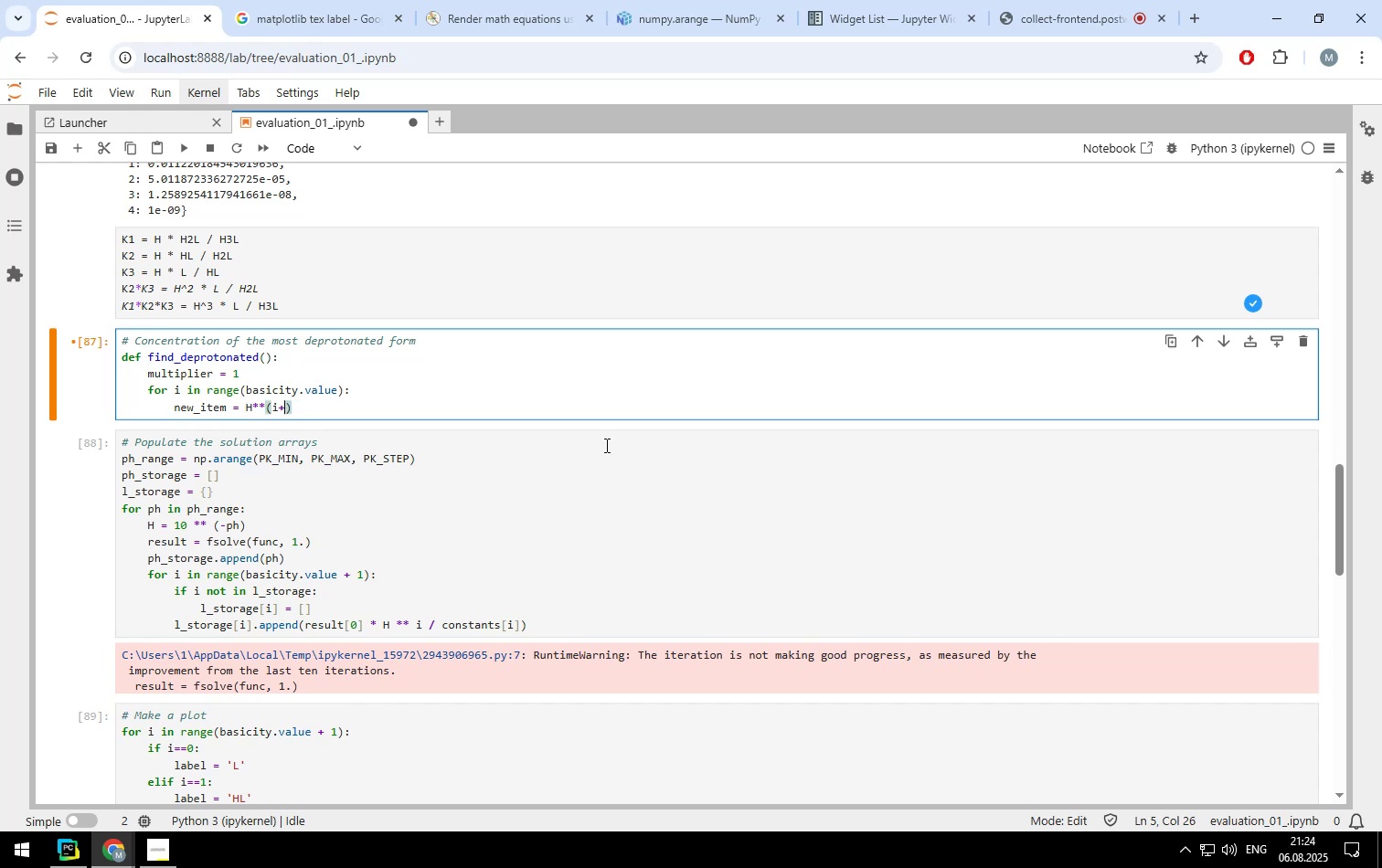 
key(Backspace)
 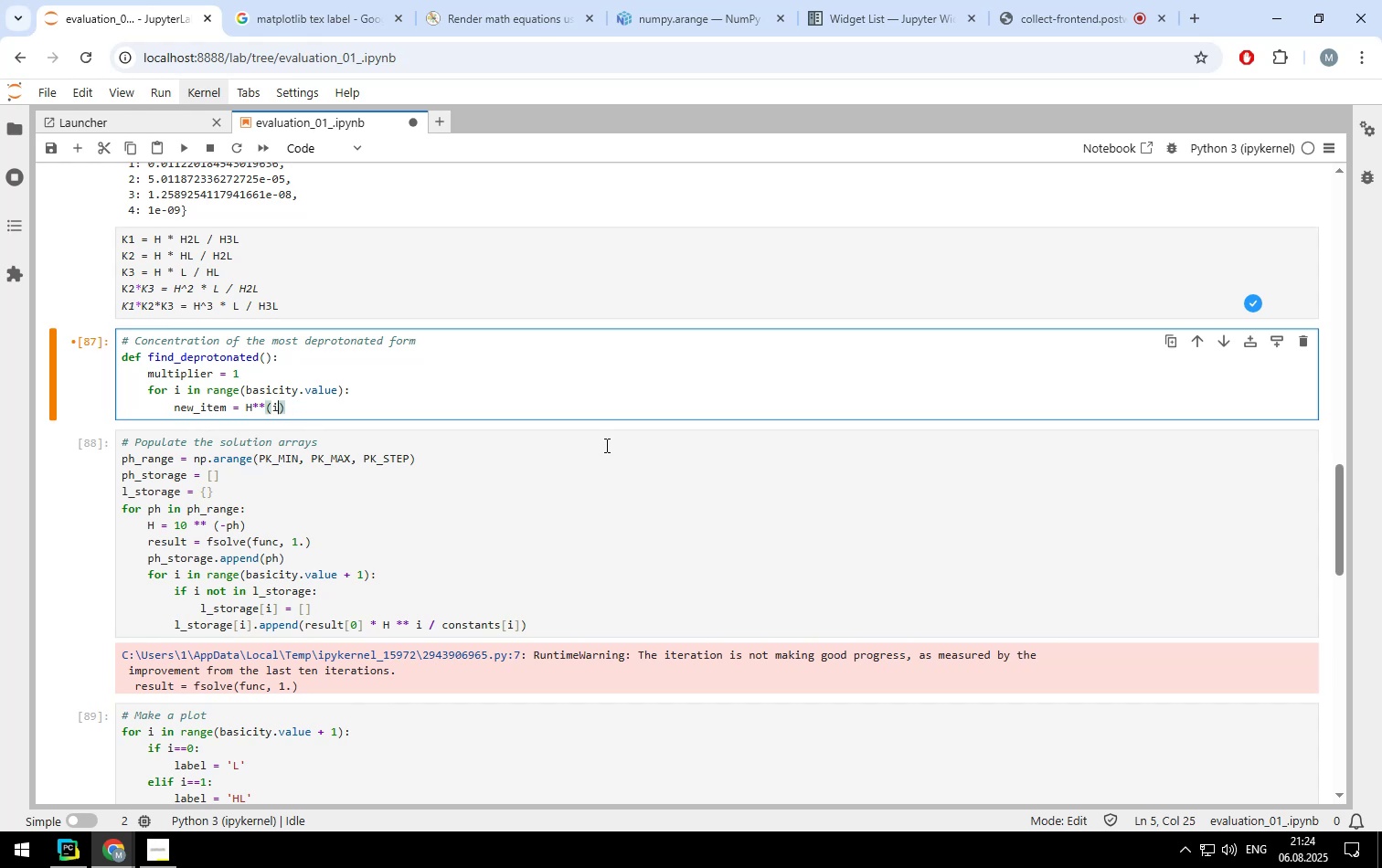 
key(ArrowUp)
 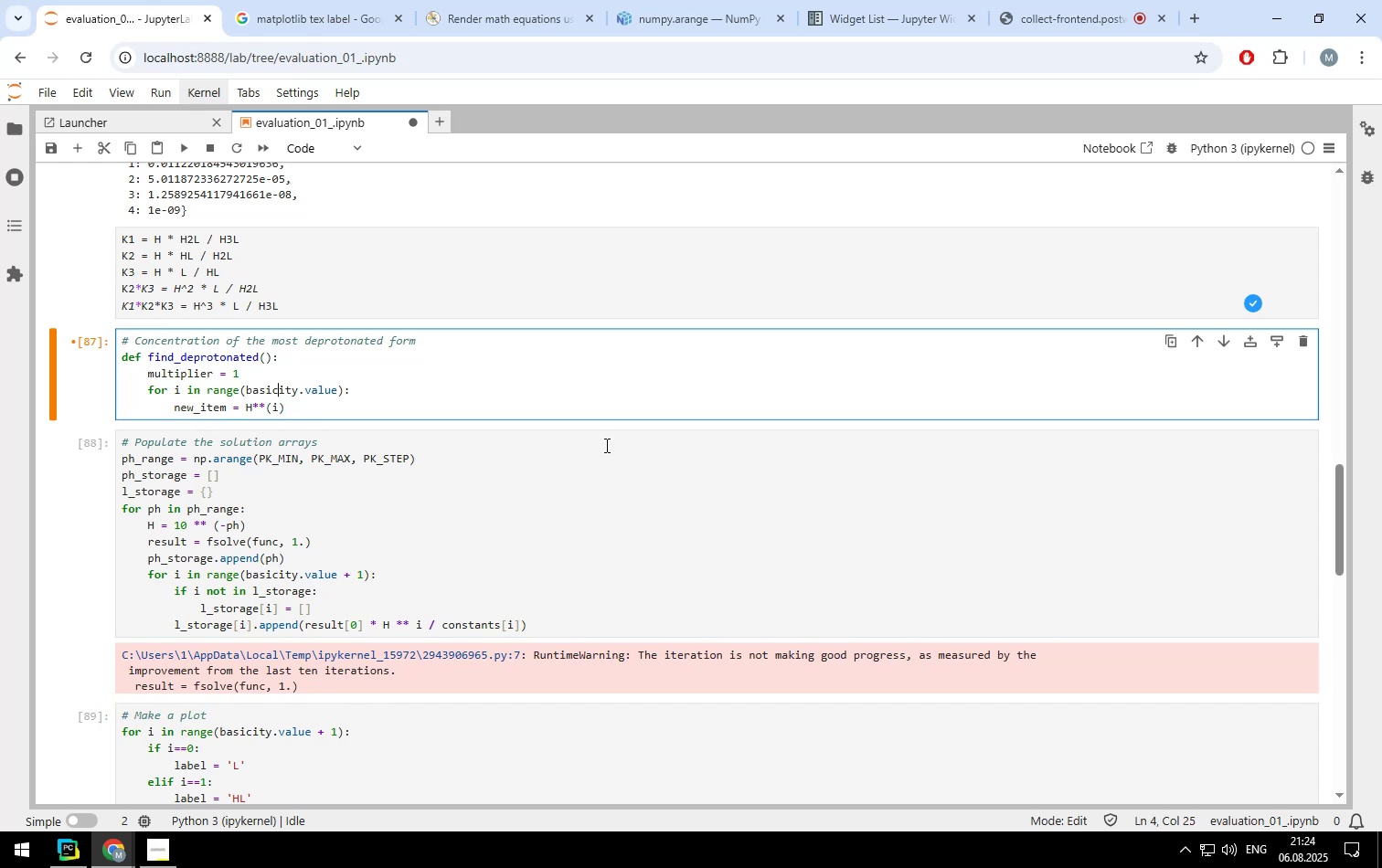 
hold_key(key=ArrowLeft, duration=0.71)
 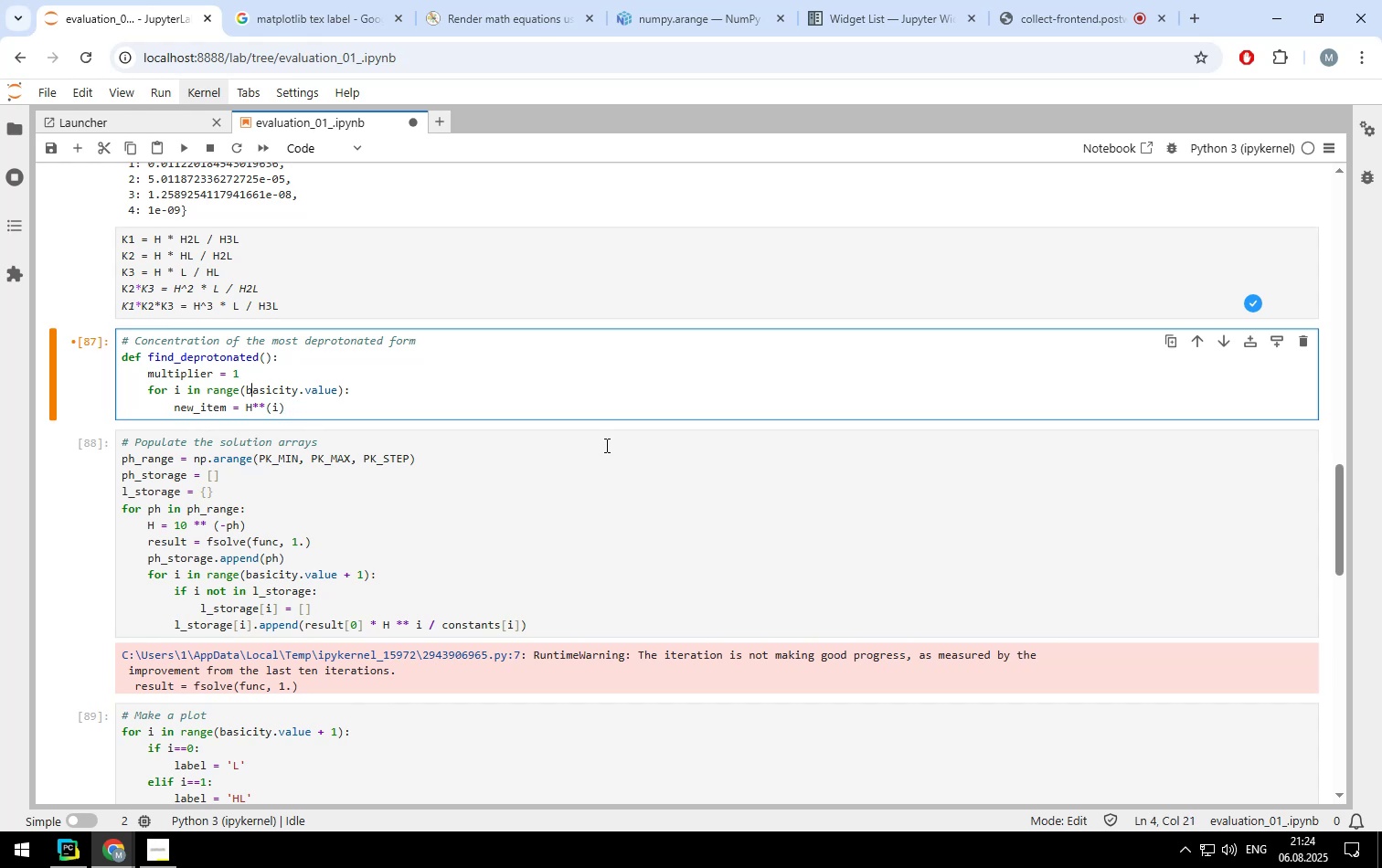 
key(ArrowLeft)
 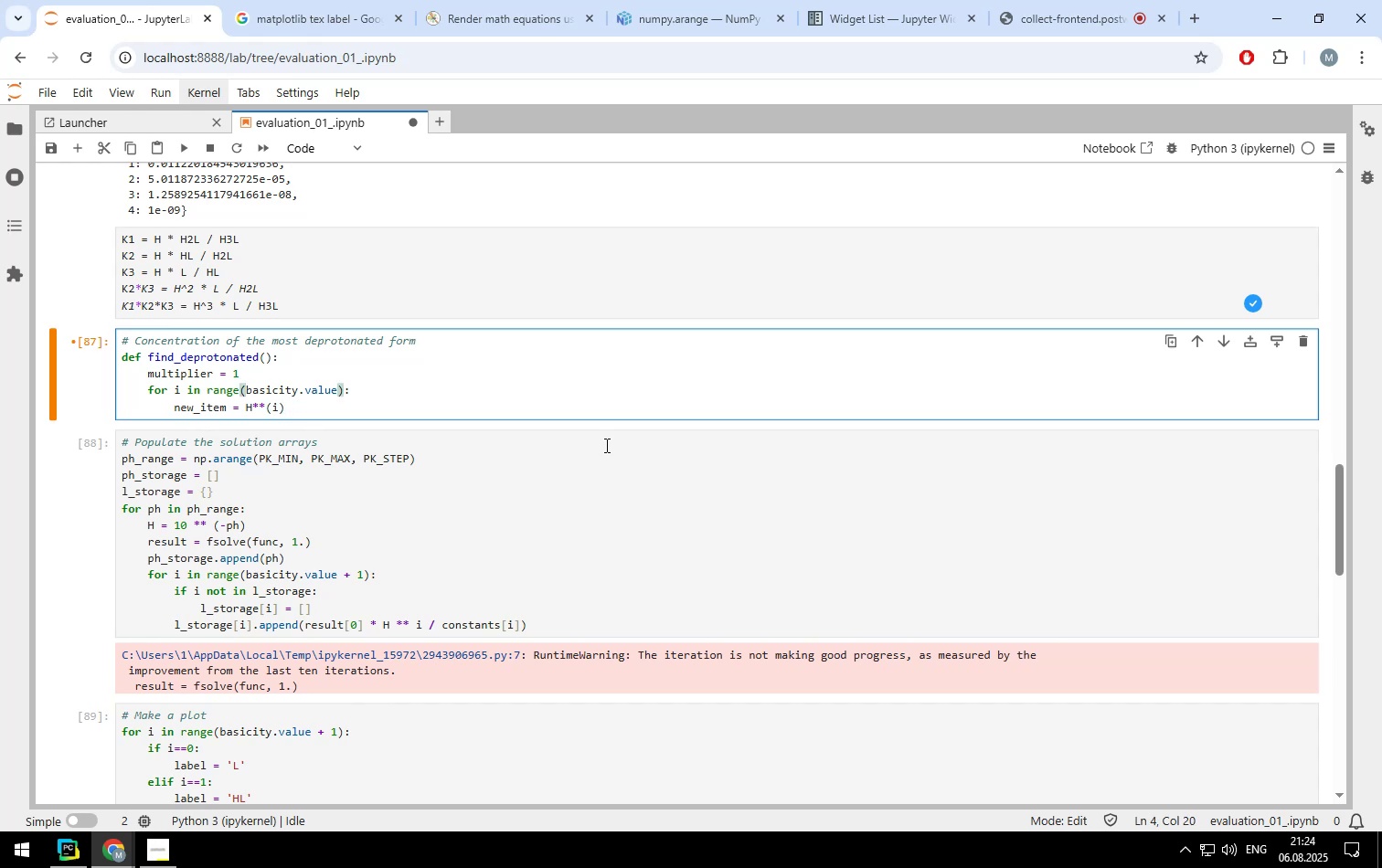 
key(1)
 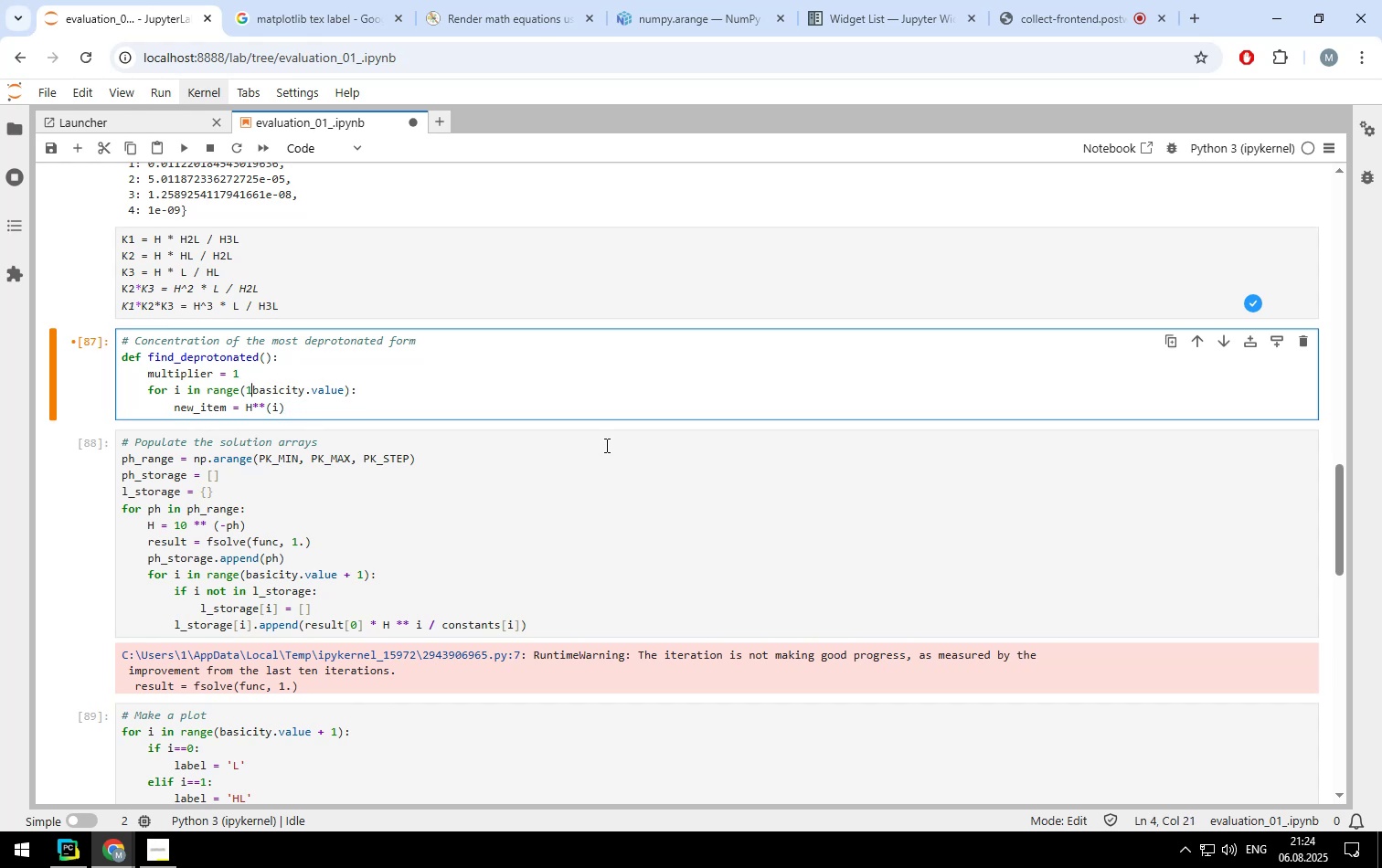 
key(Comma)
 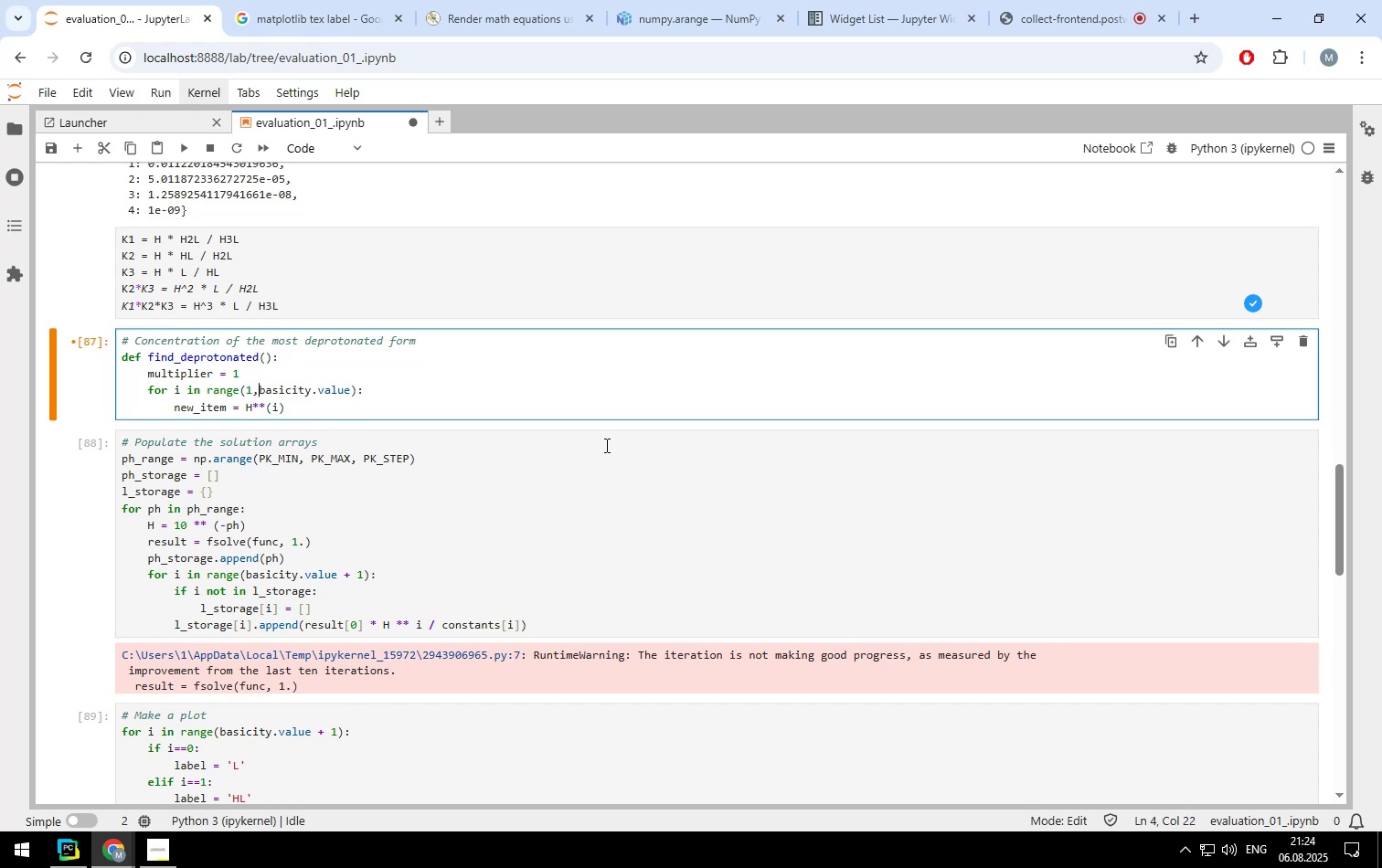 
key(Space)
 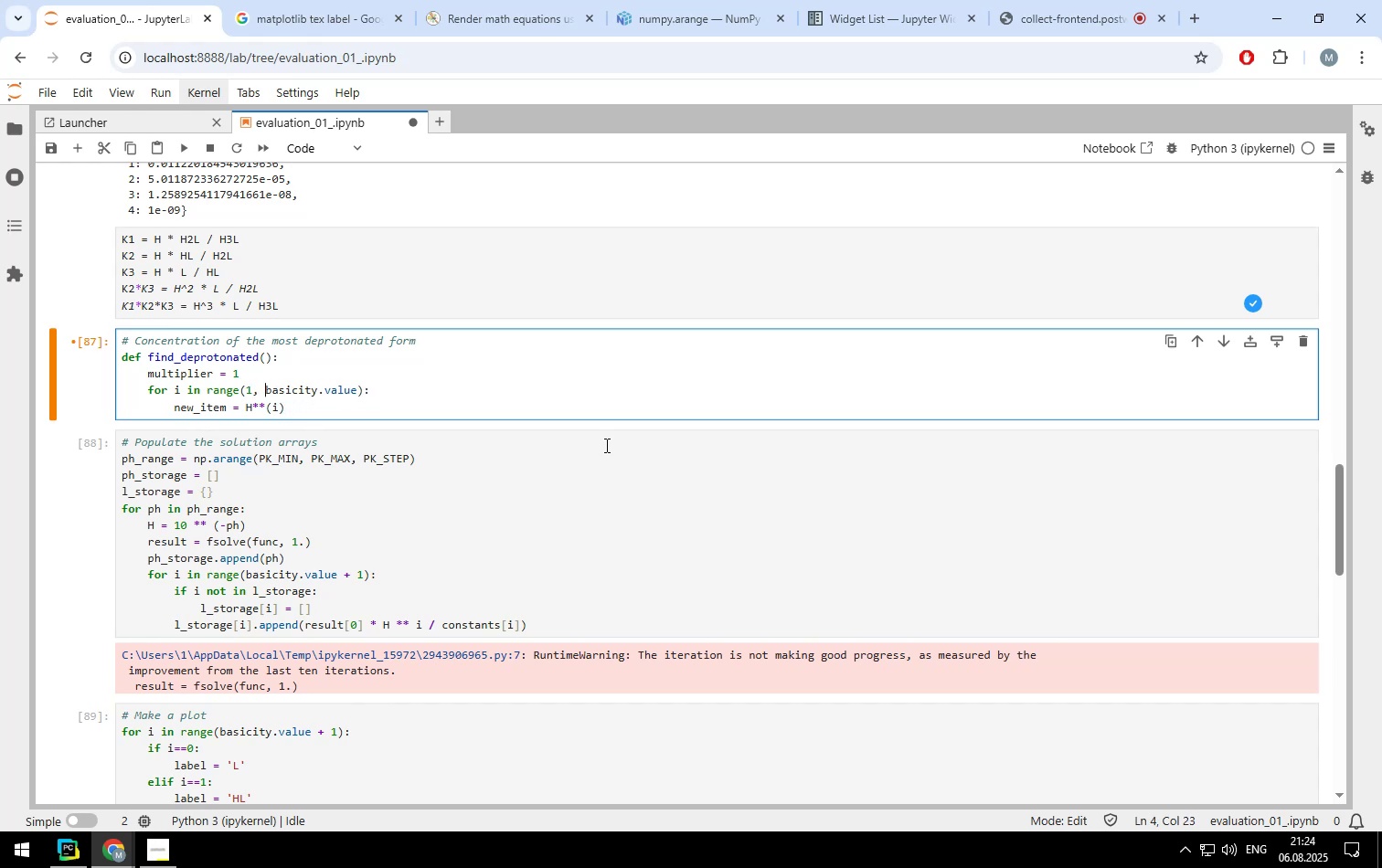 
hold_key(key=ArrowRight, duration=1.5)
 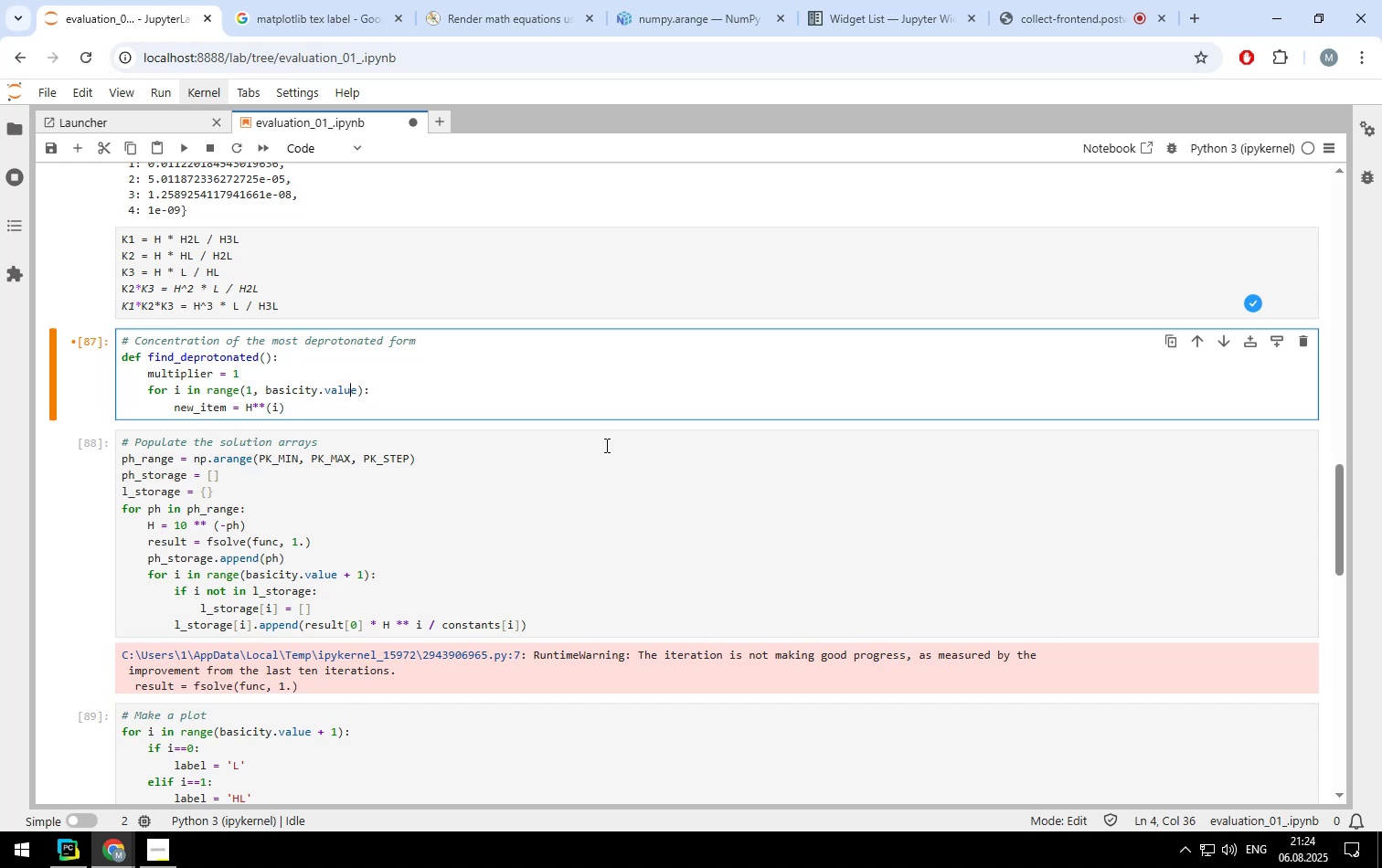 
key(ArrowRight)
 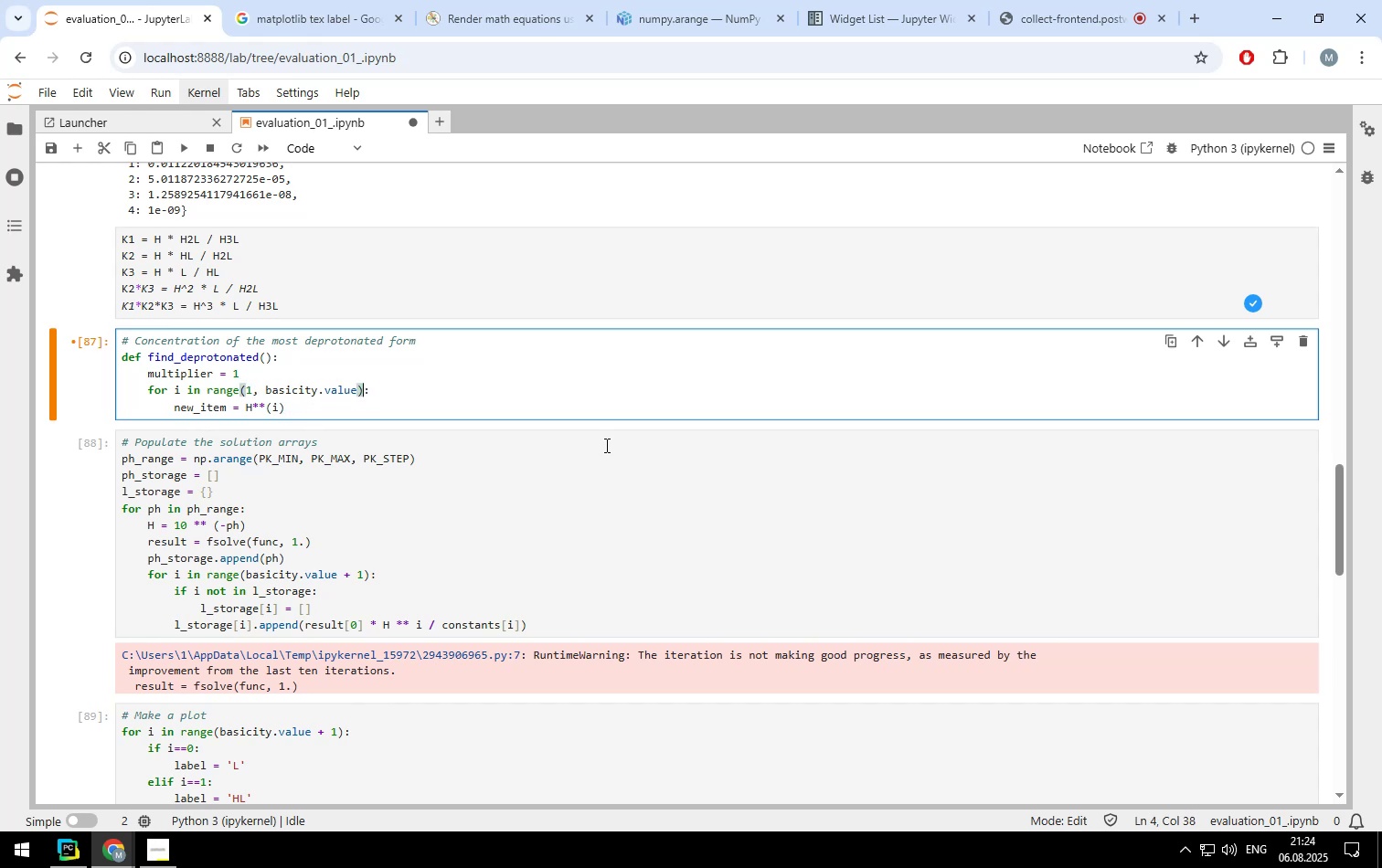 
key(ArrowLeft)
 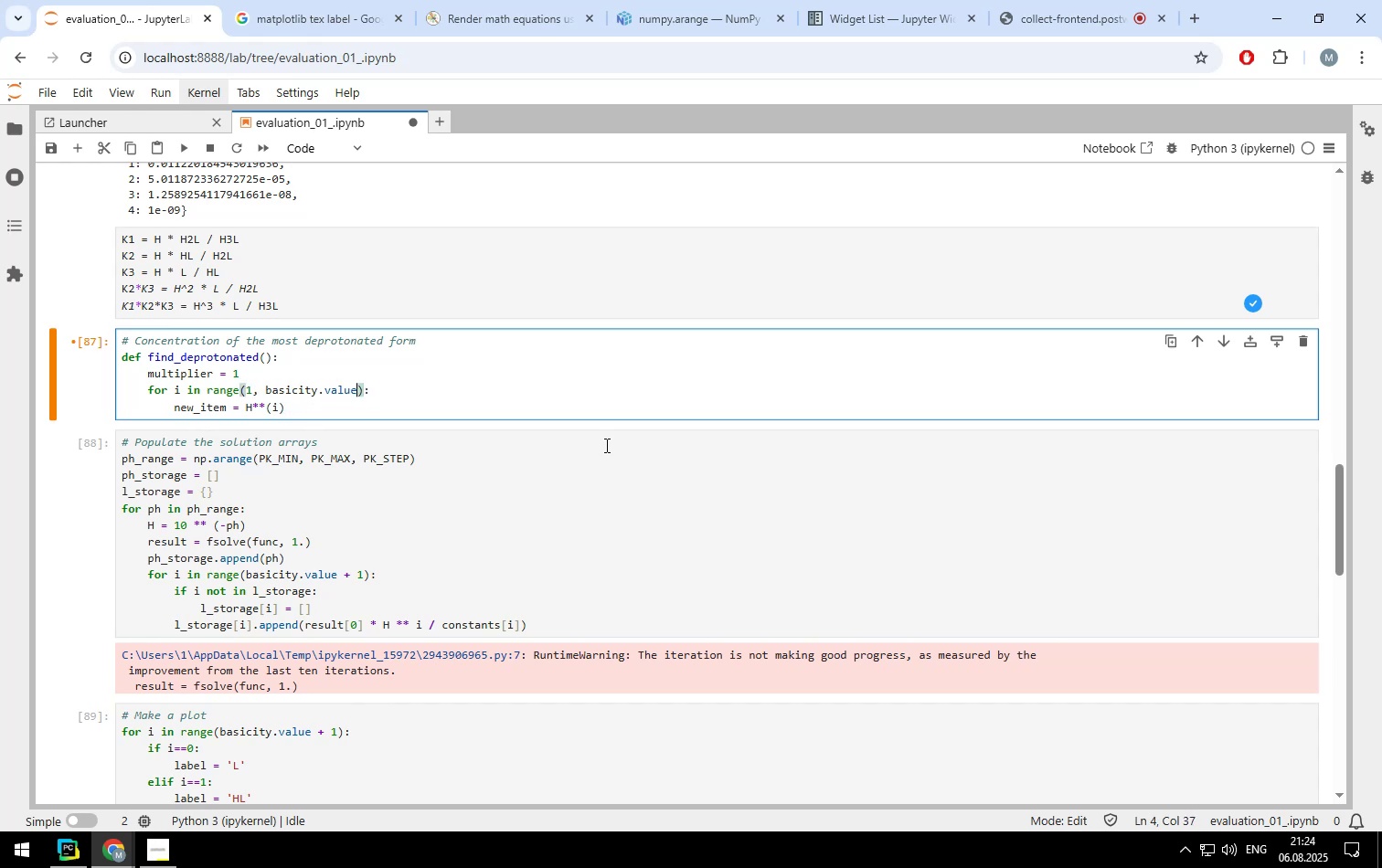 
key(Shift+ShiftLeft)
 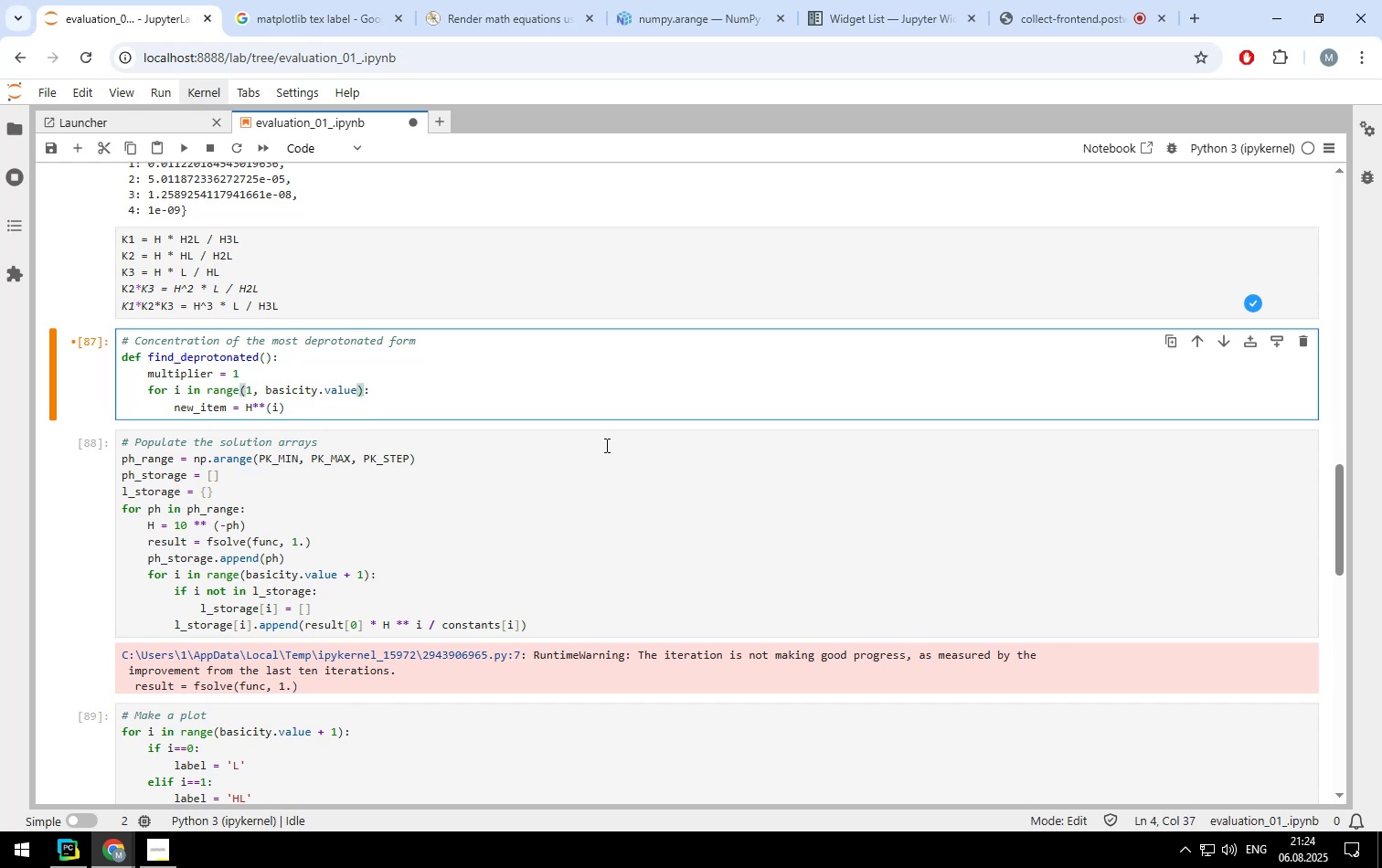 
key(Shift+Equal)
 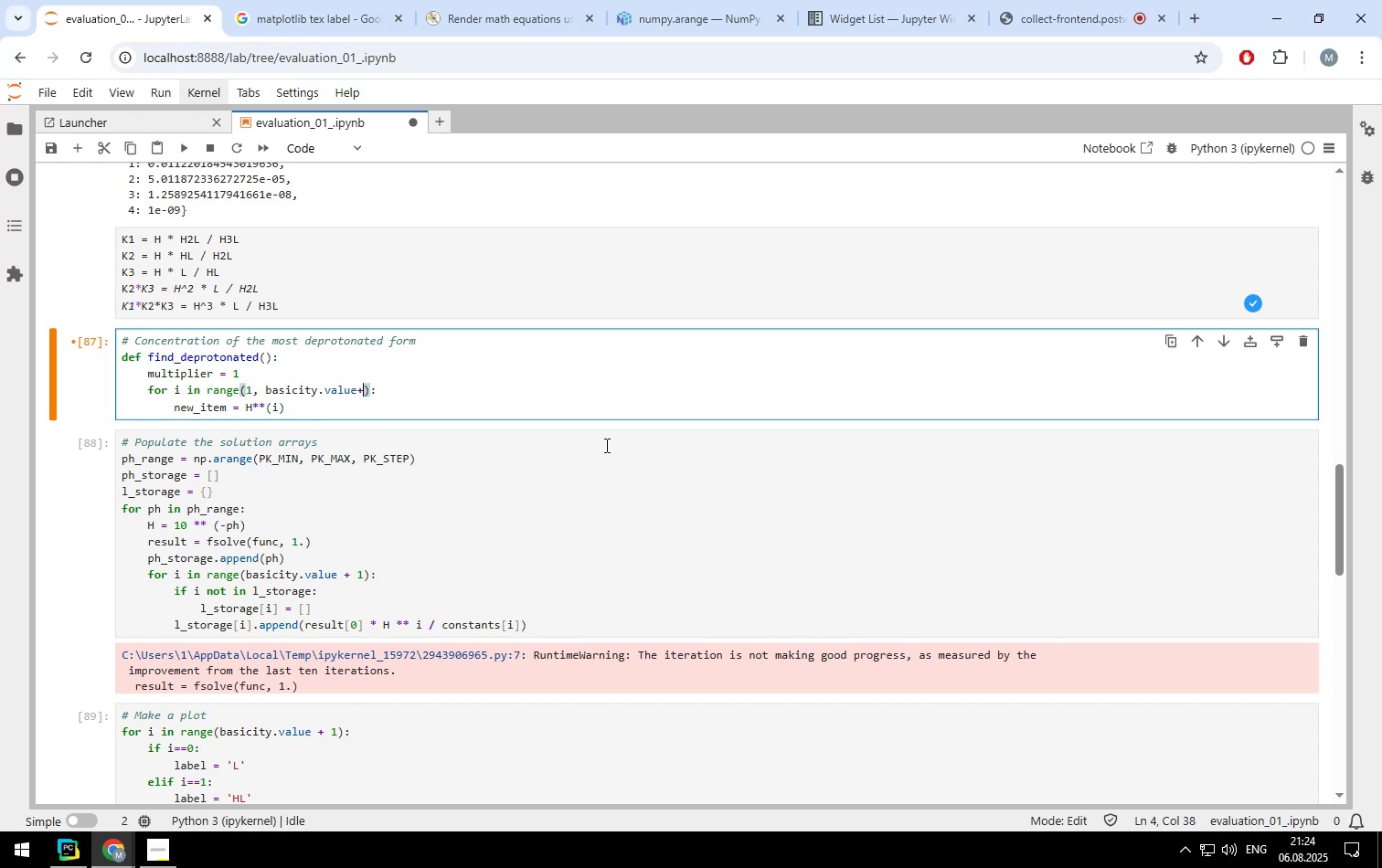 
key(1)
 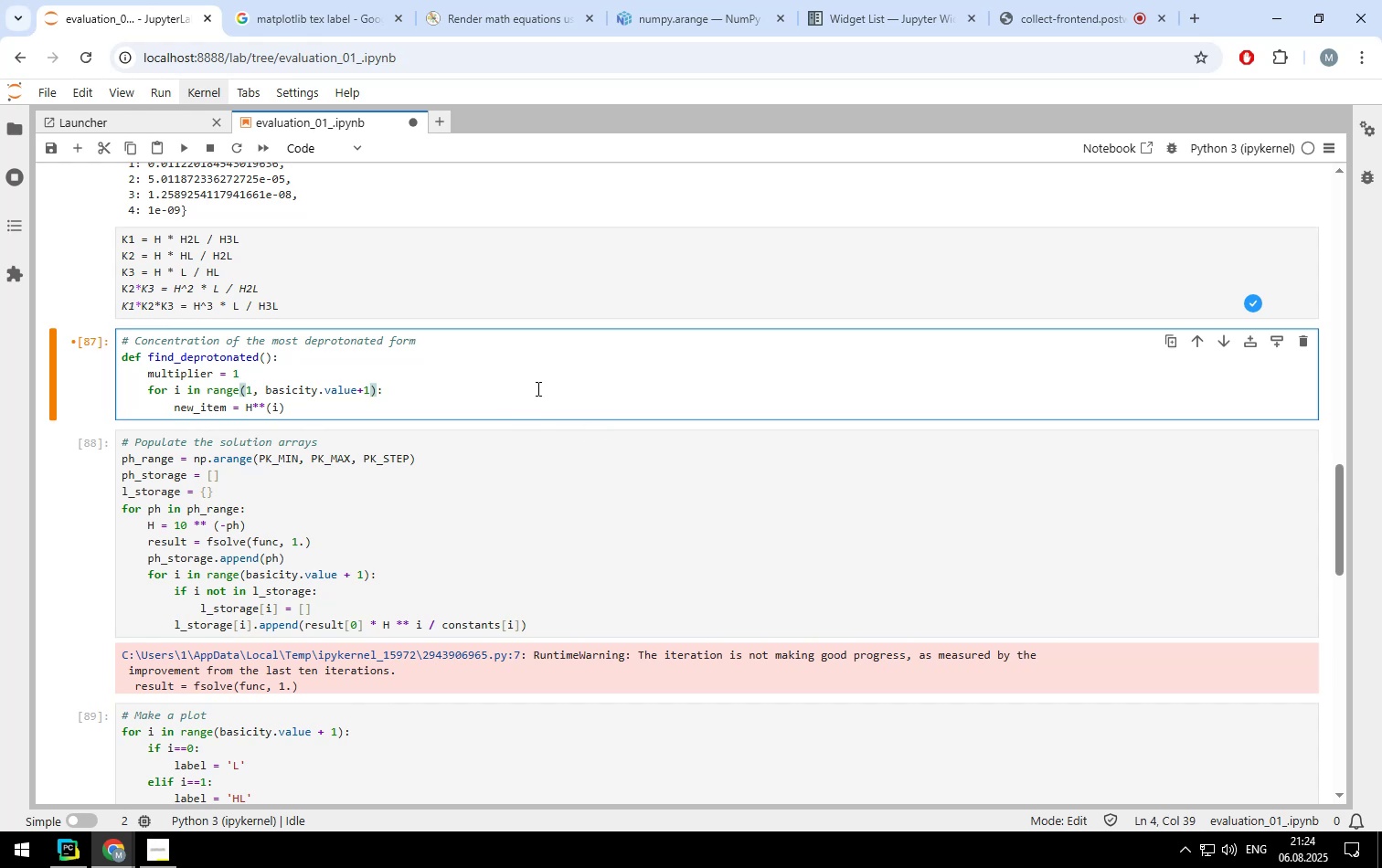 
wait(6.36)
 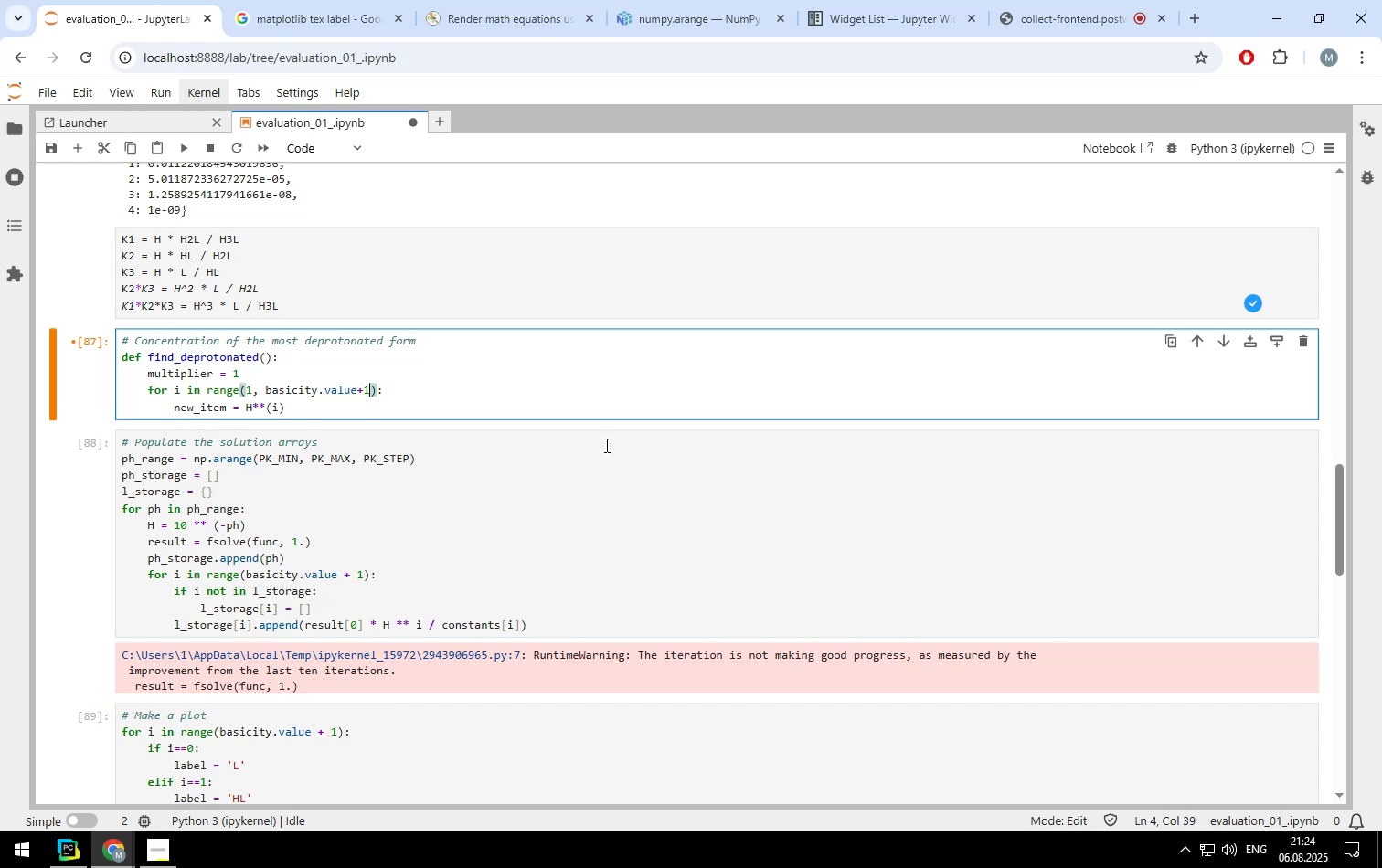 
left_click([1270, 341])
 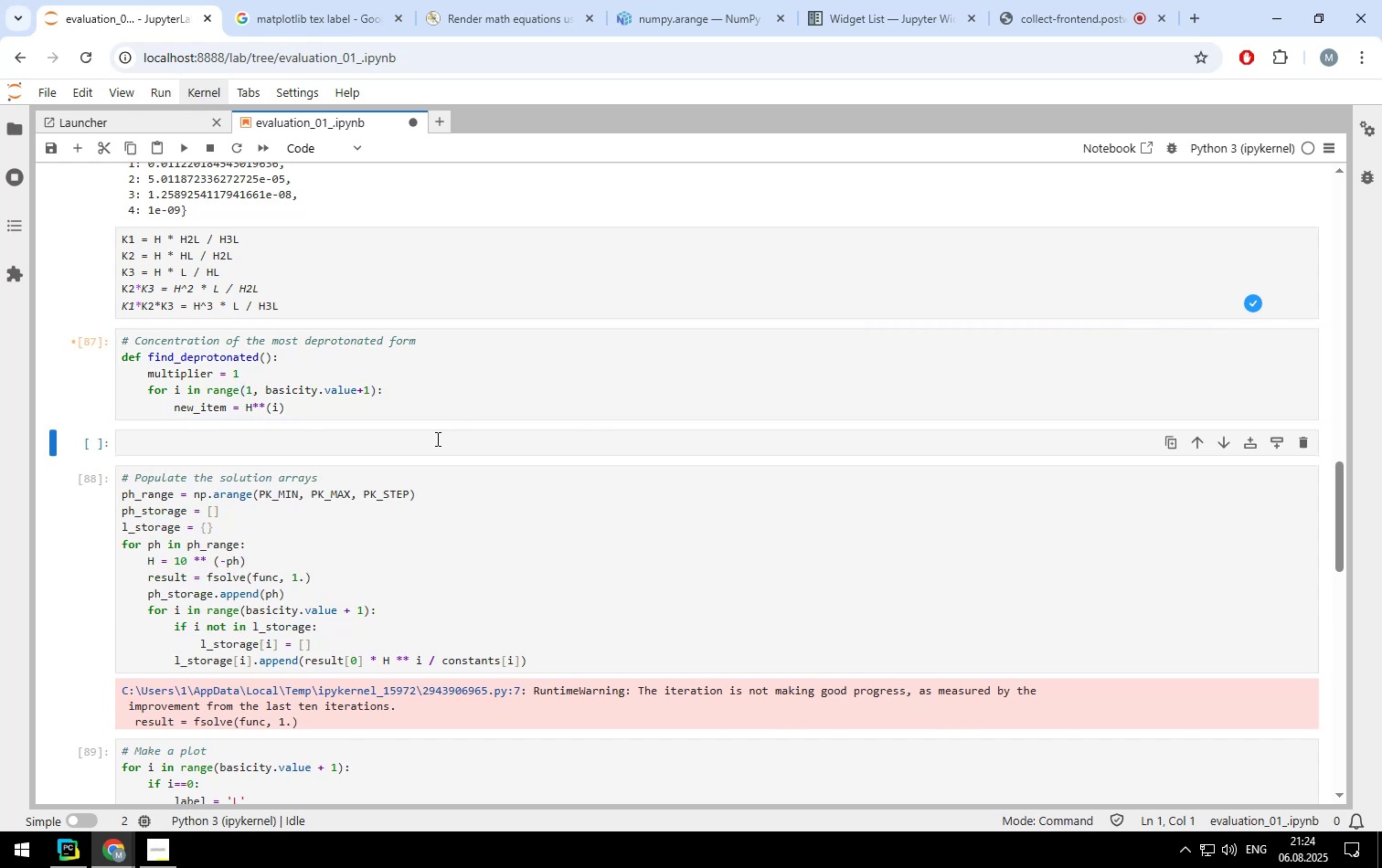 
left_click([435, 445])
 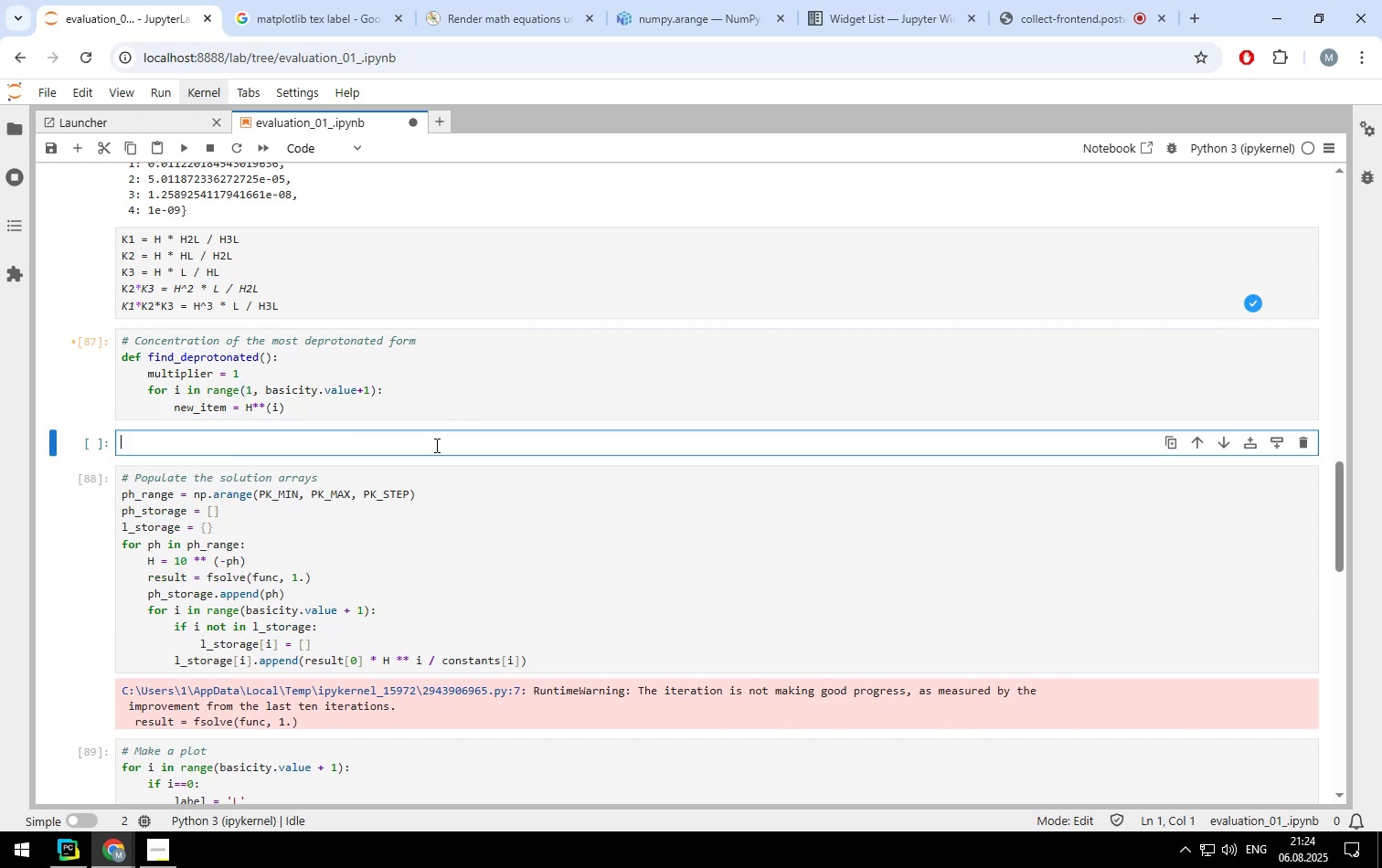 
type(lit)
key(Backspace)
type(st(range(2)
key(Backspace)
type(2)))
 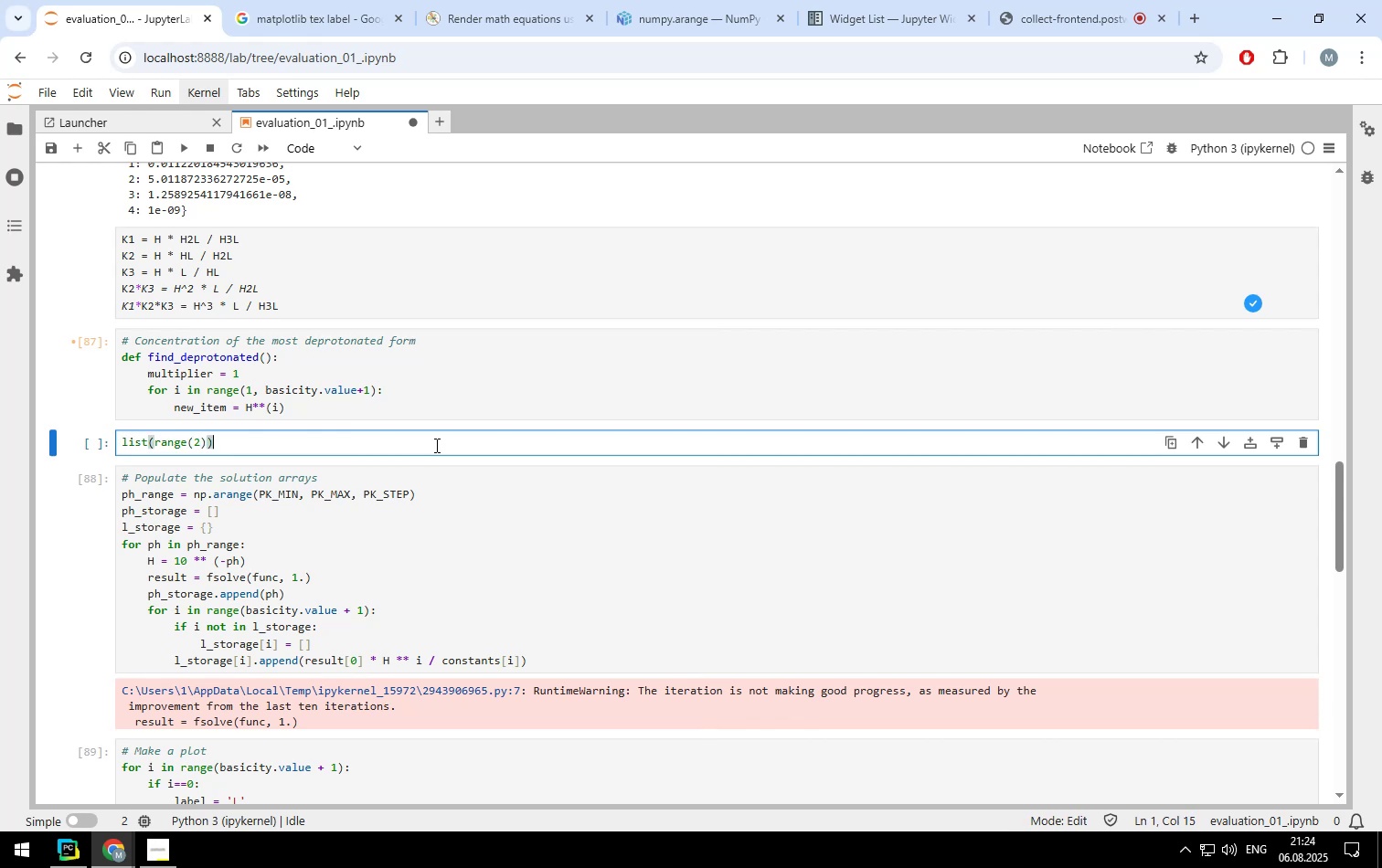 
key(Shift+Enter)
 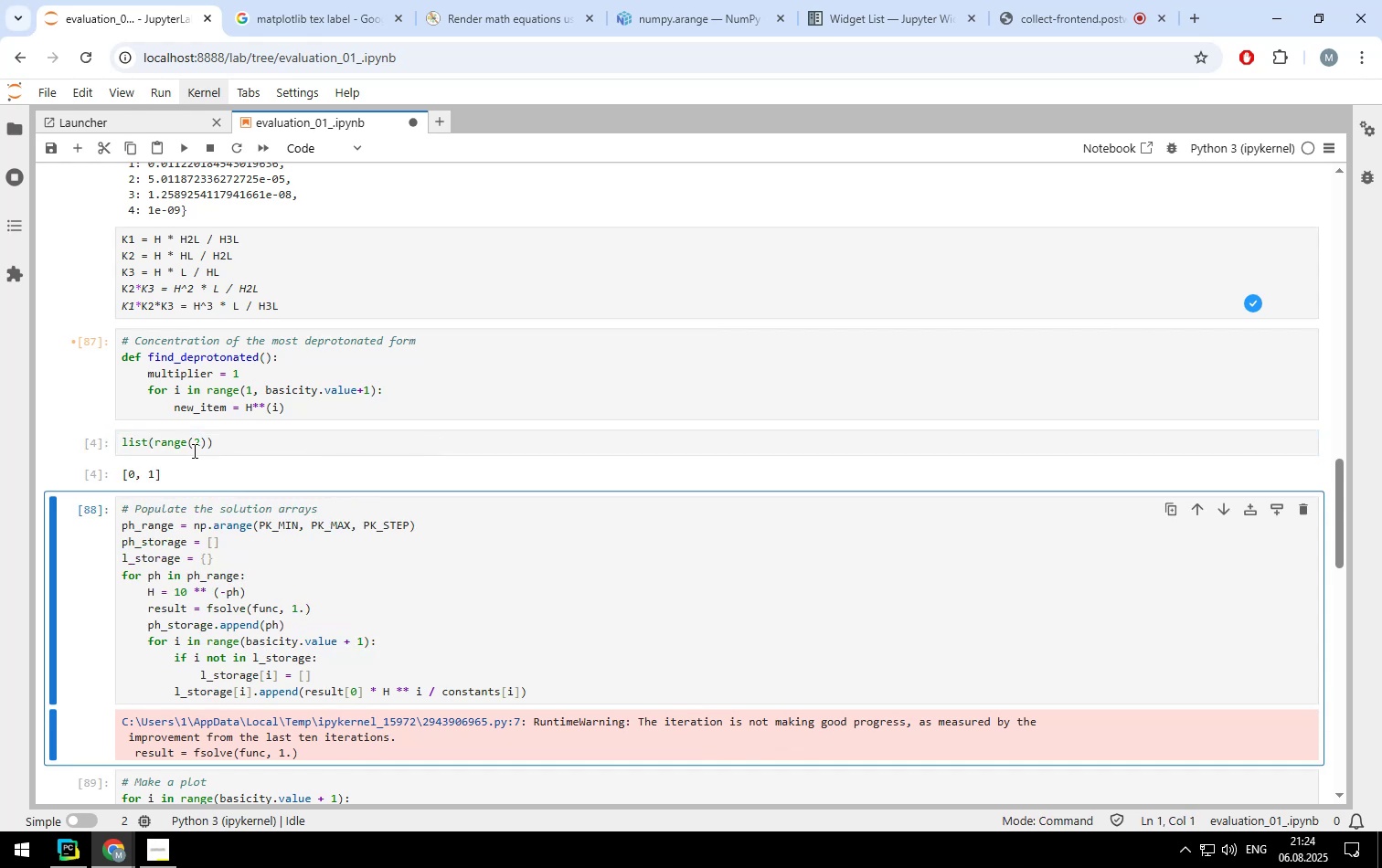 
left_click([194, 447])
 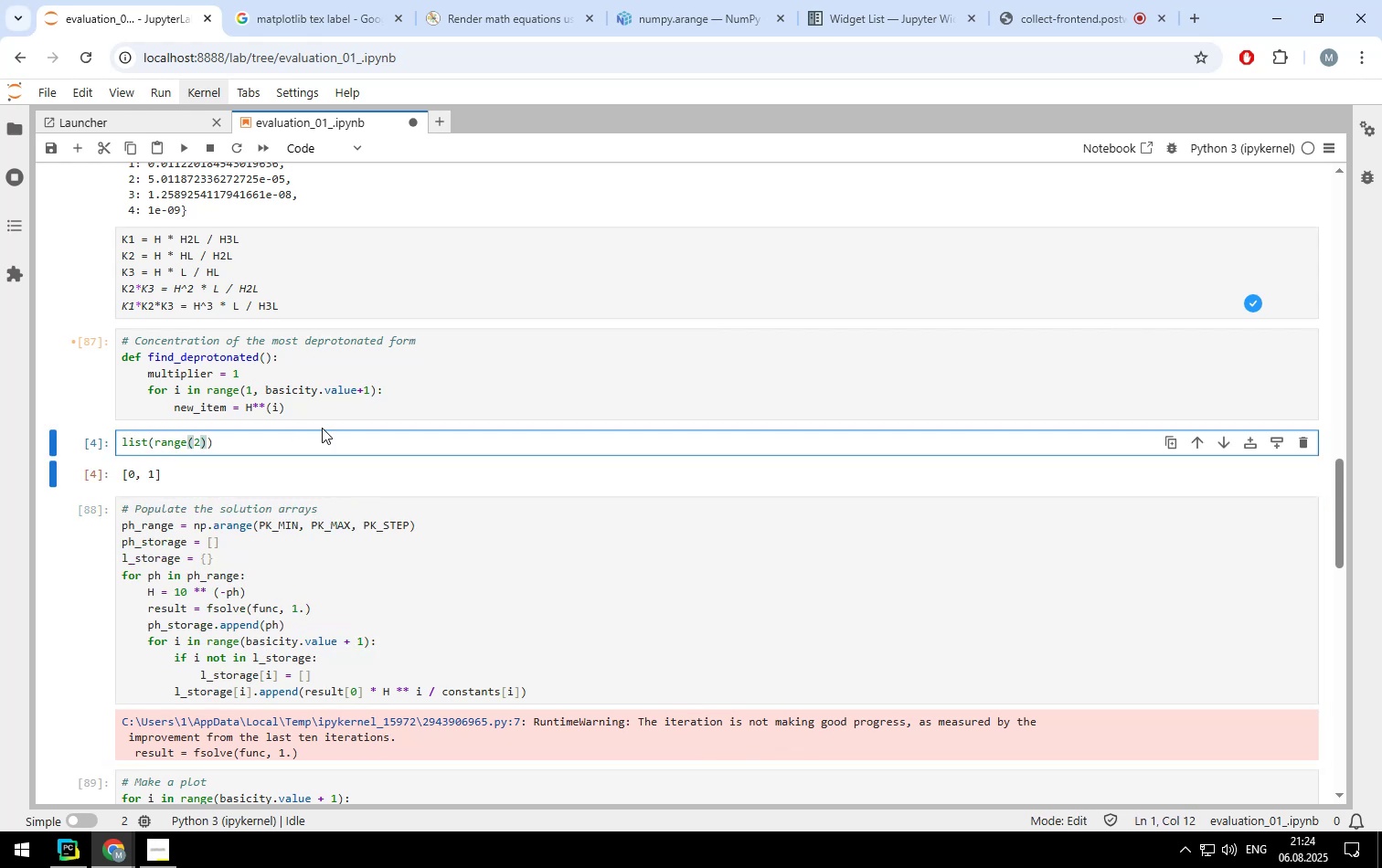 
key(1)
 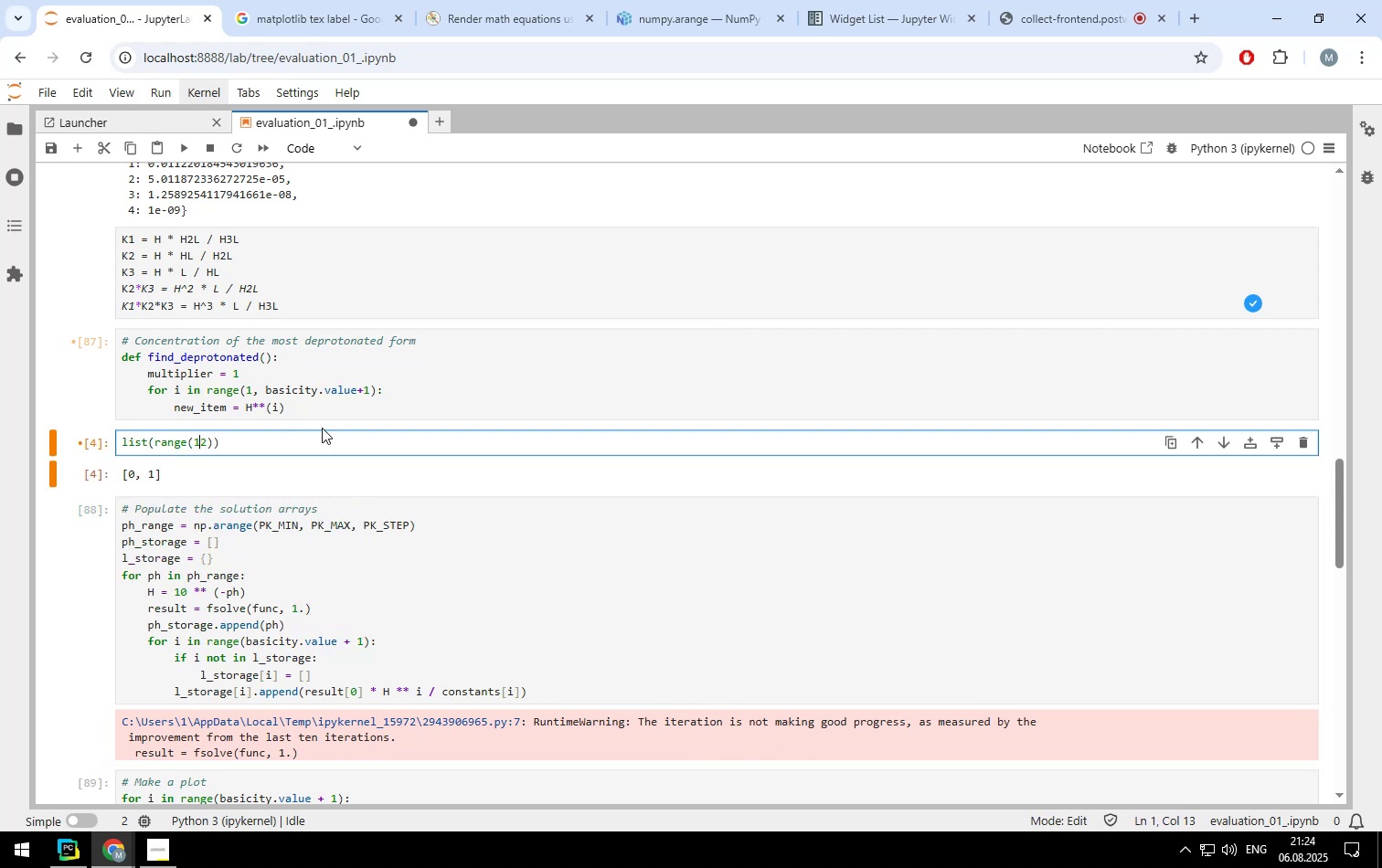 
key(Comma)
 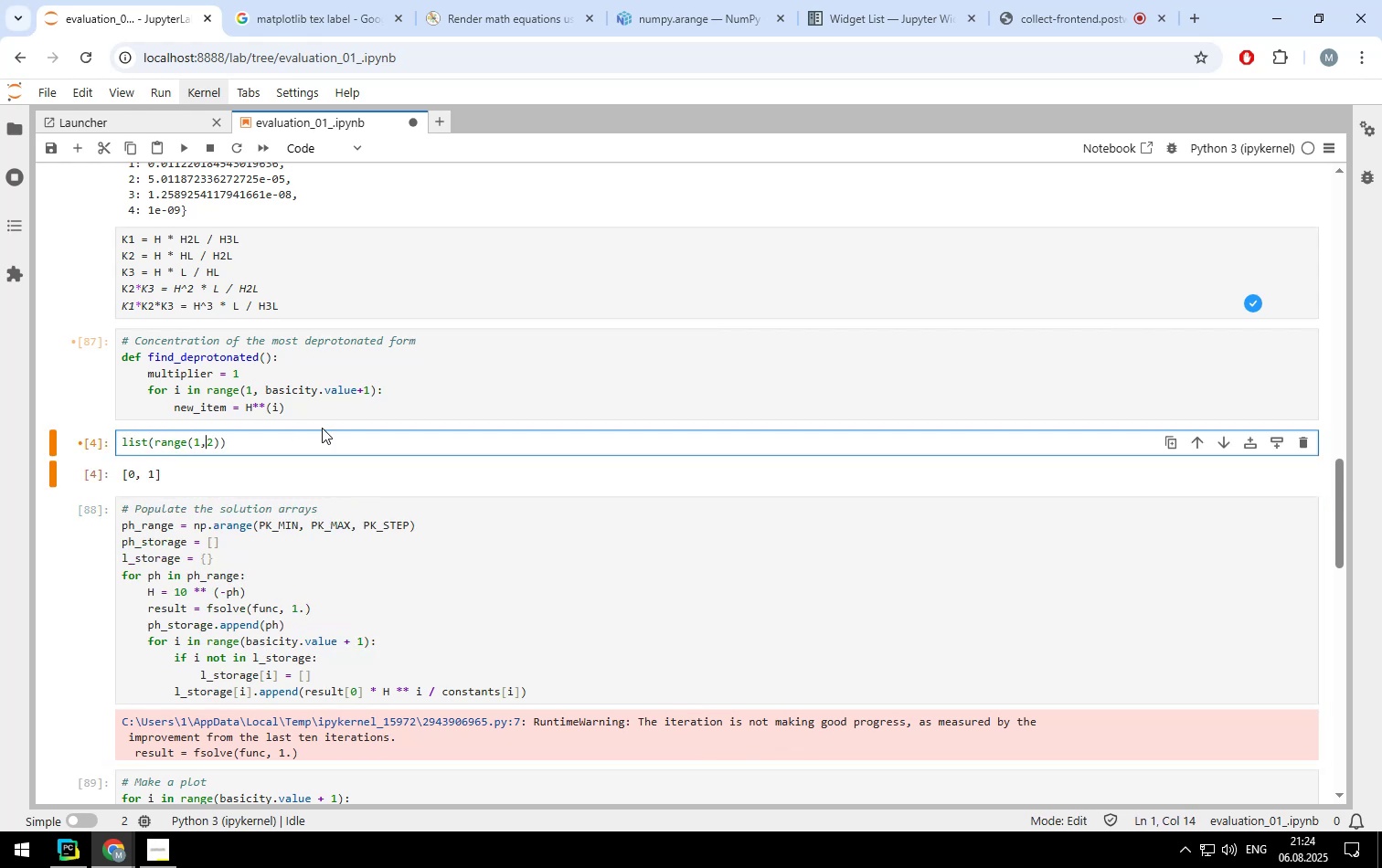 
key(Space)
 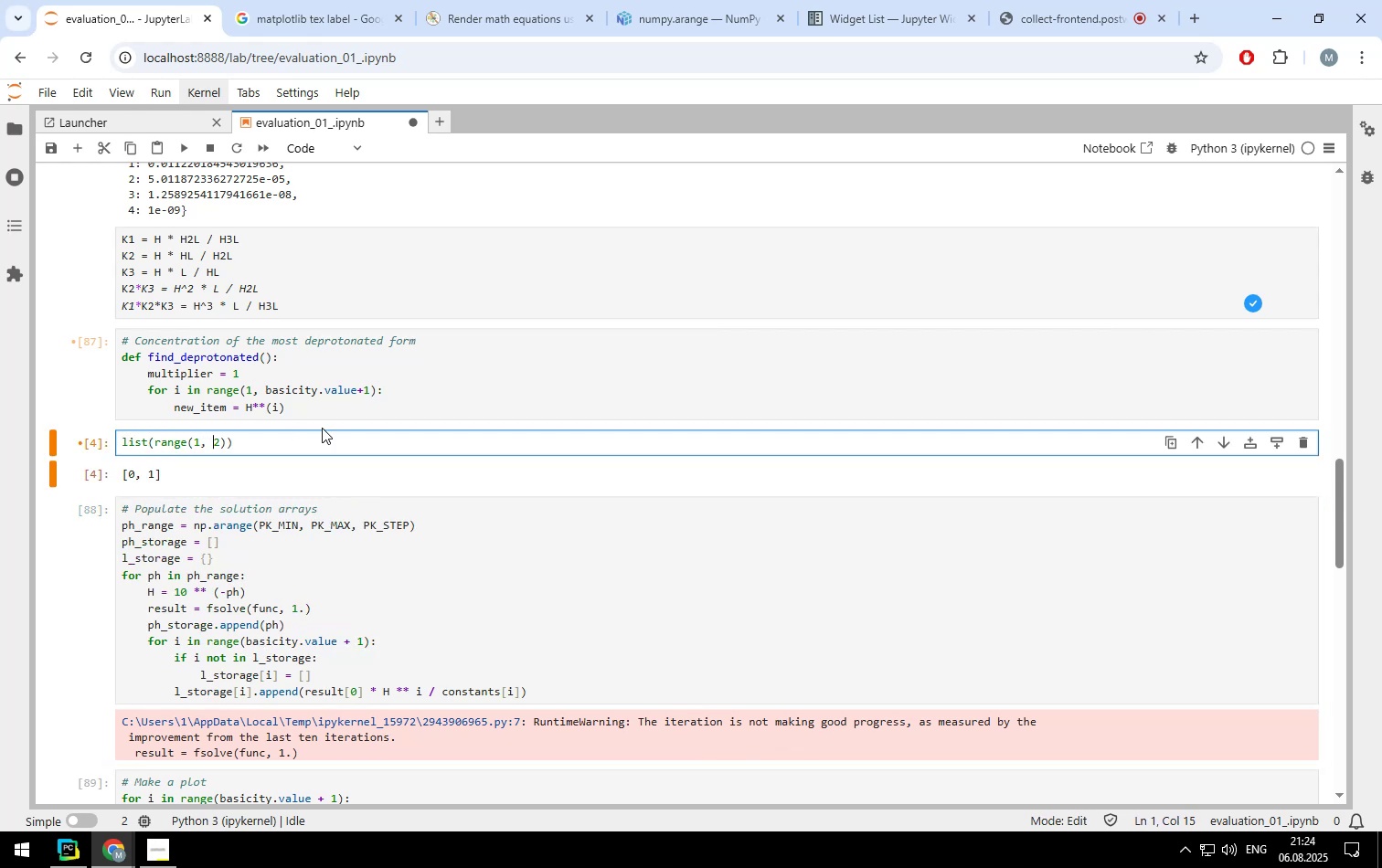 
key(Shift+ShiftLeft)
 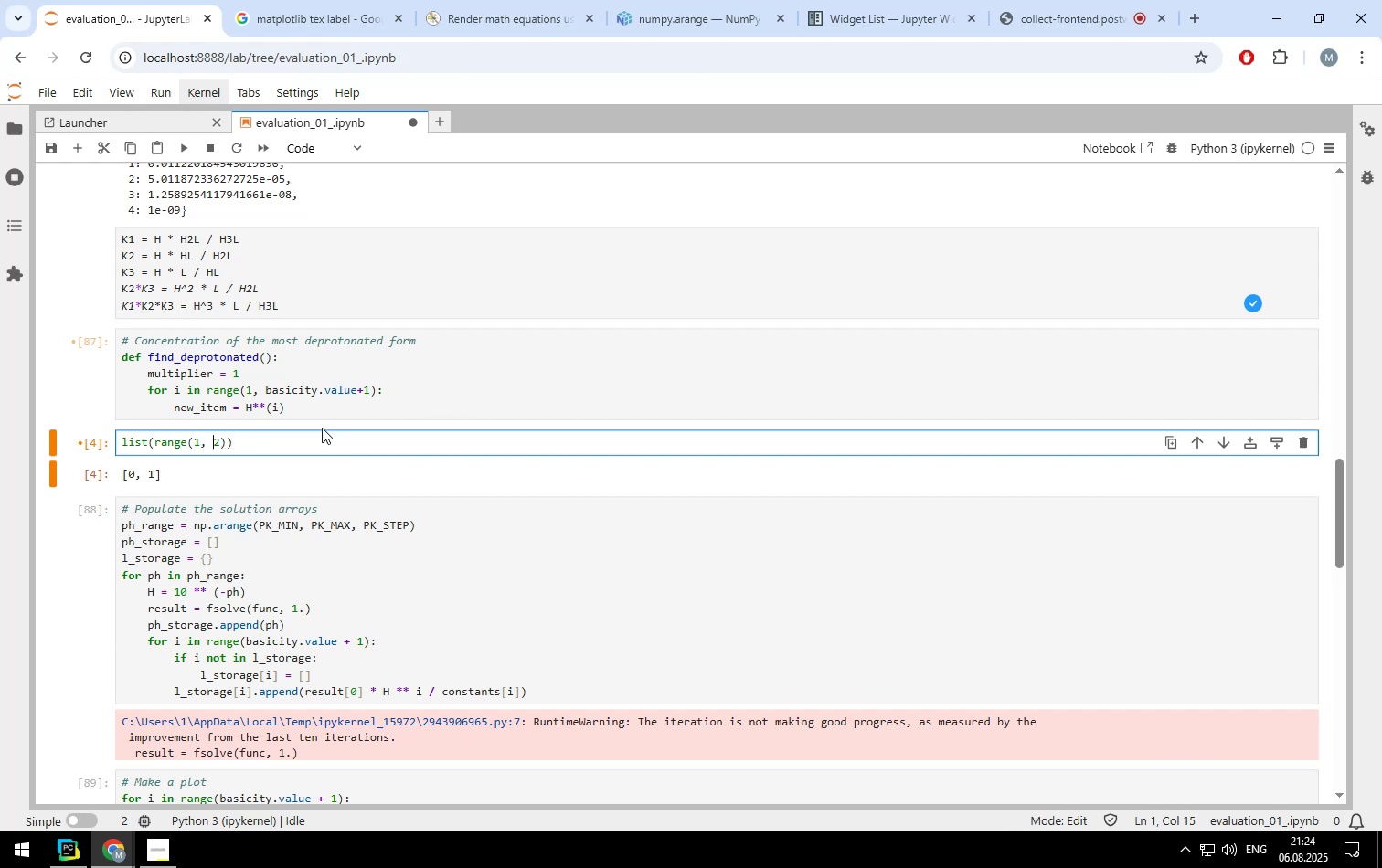 
key(Shift+Enter)
 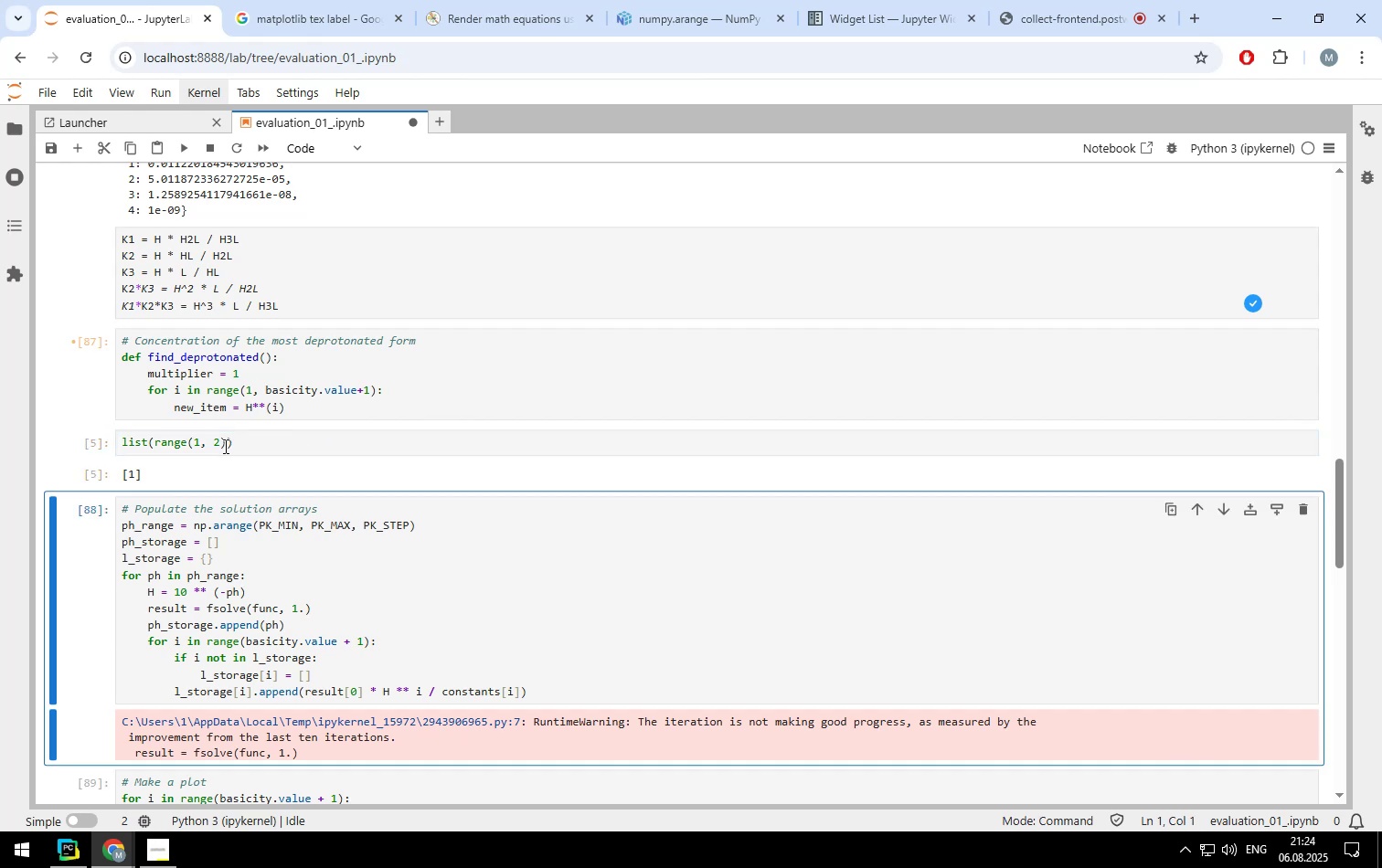 
left_click([221, 445])
 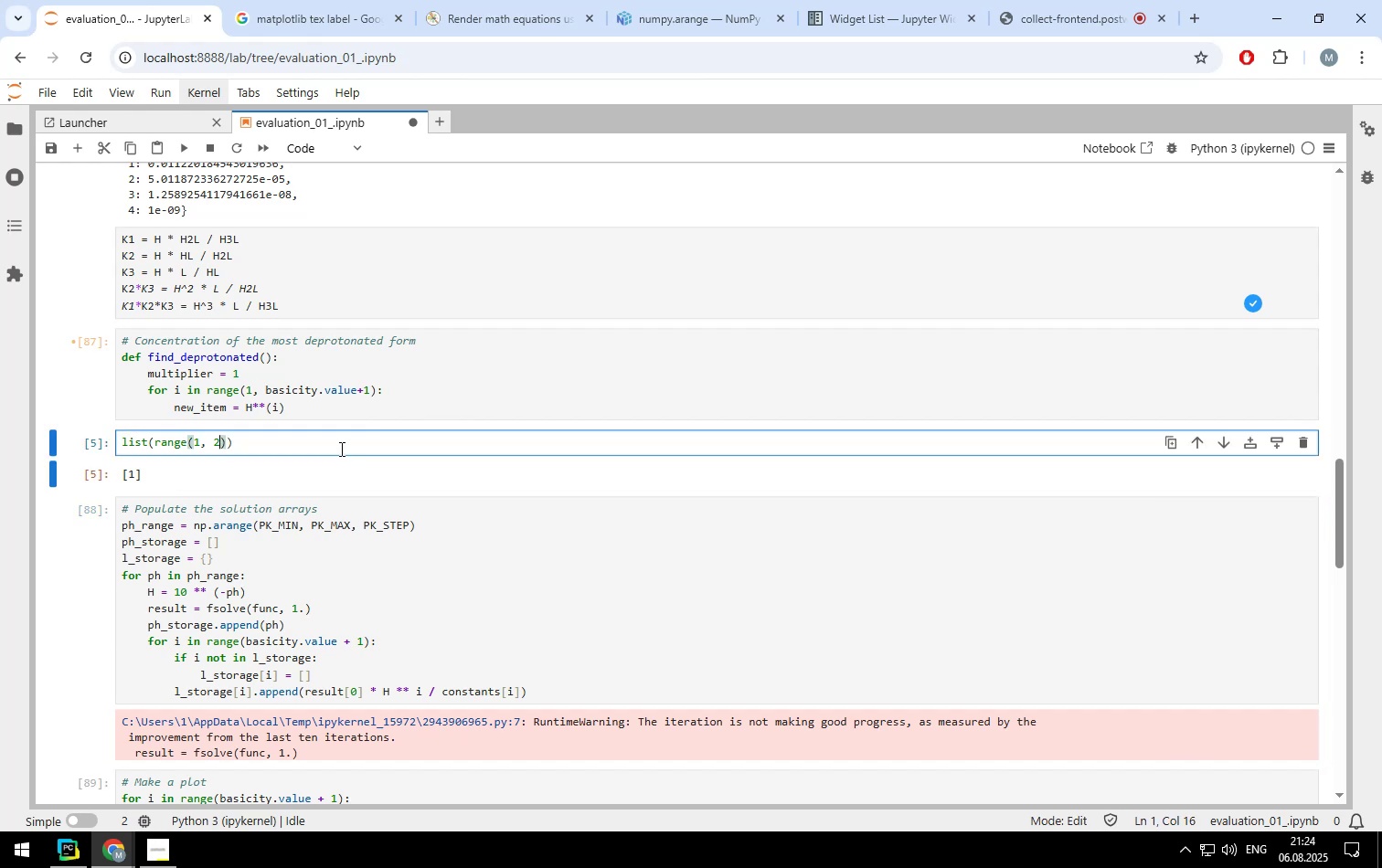 
key(Shift+ShiftLeft)
 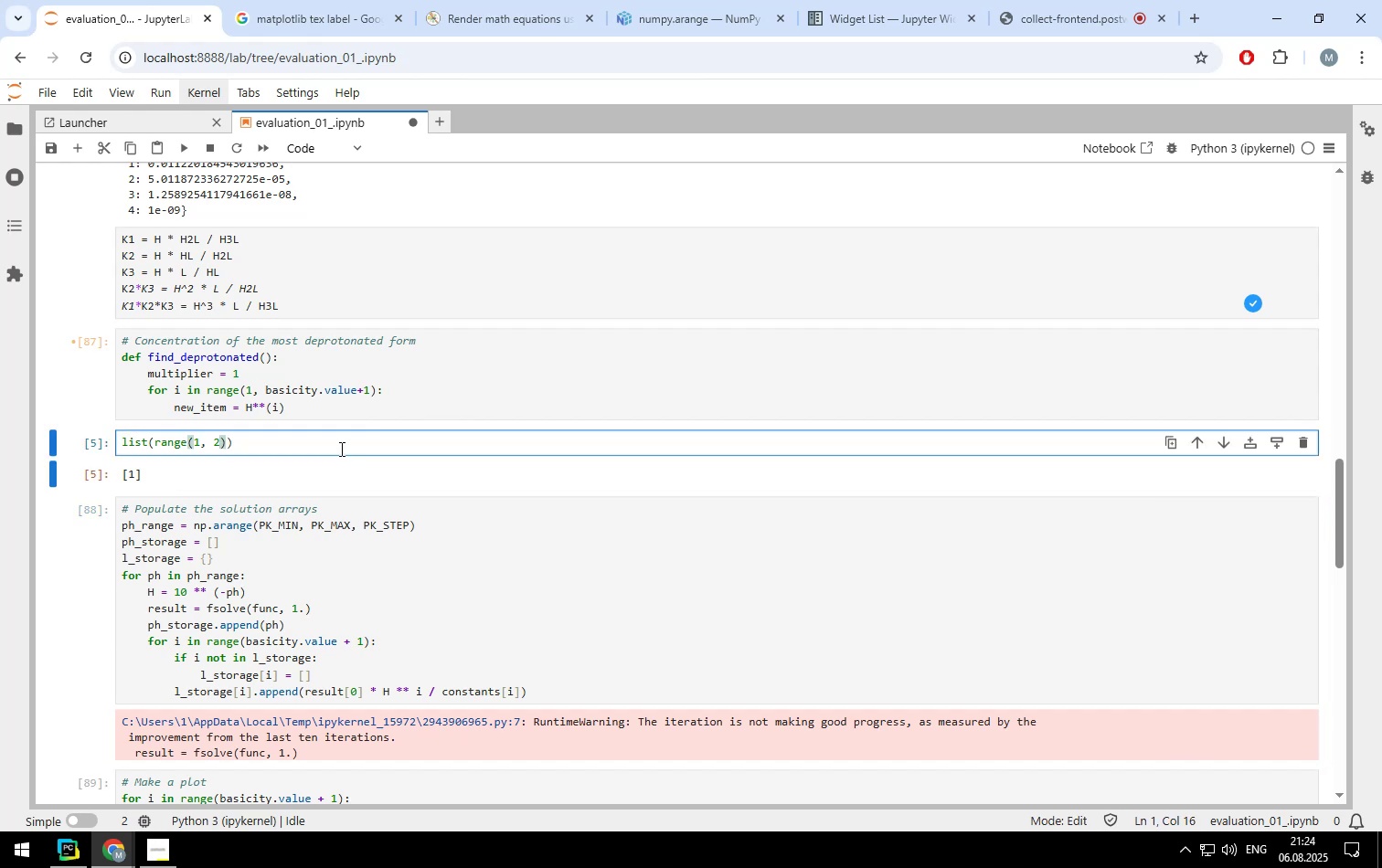 
key(Shift+Equal)
 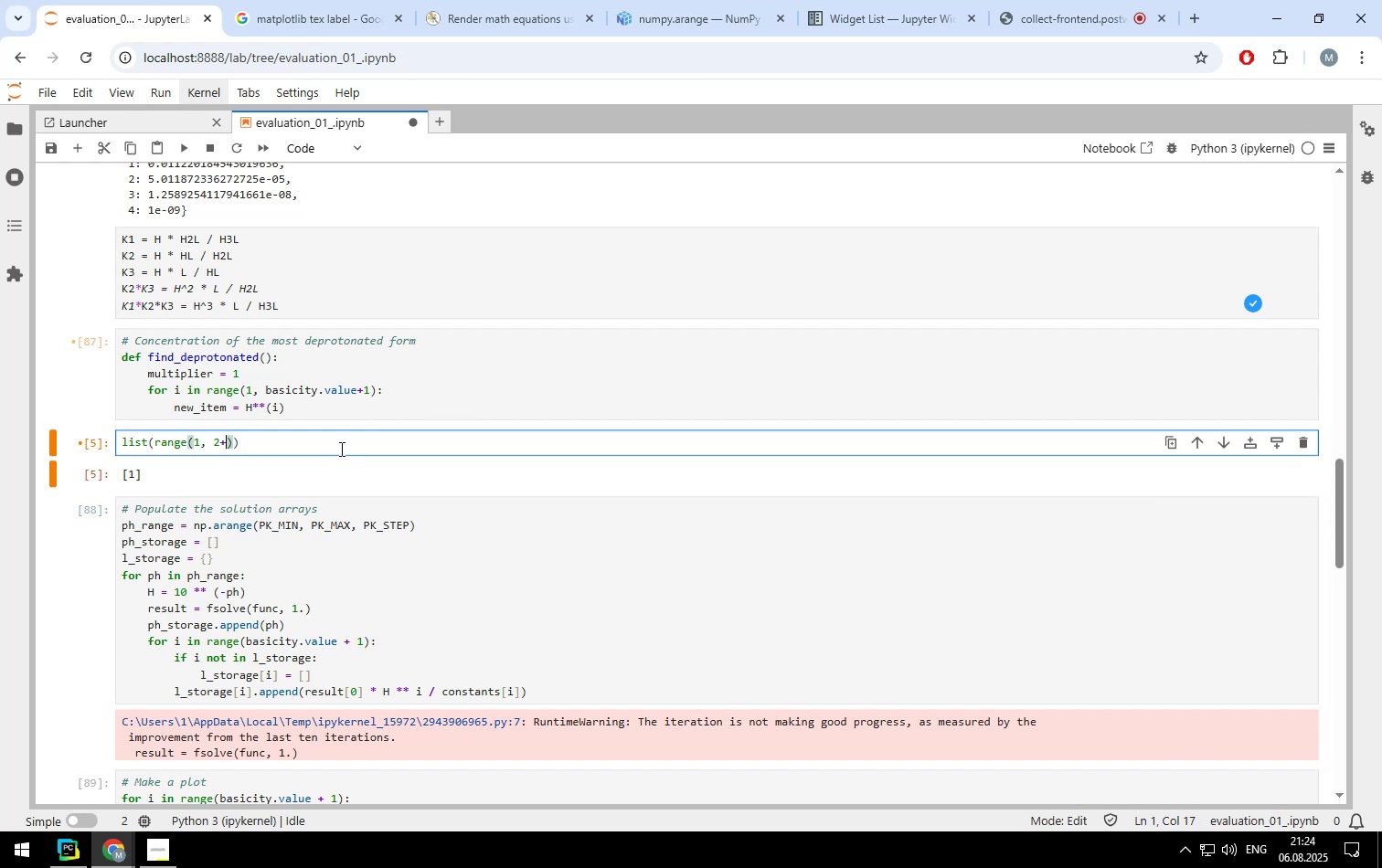 
key(1)
 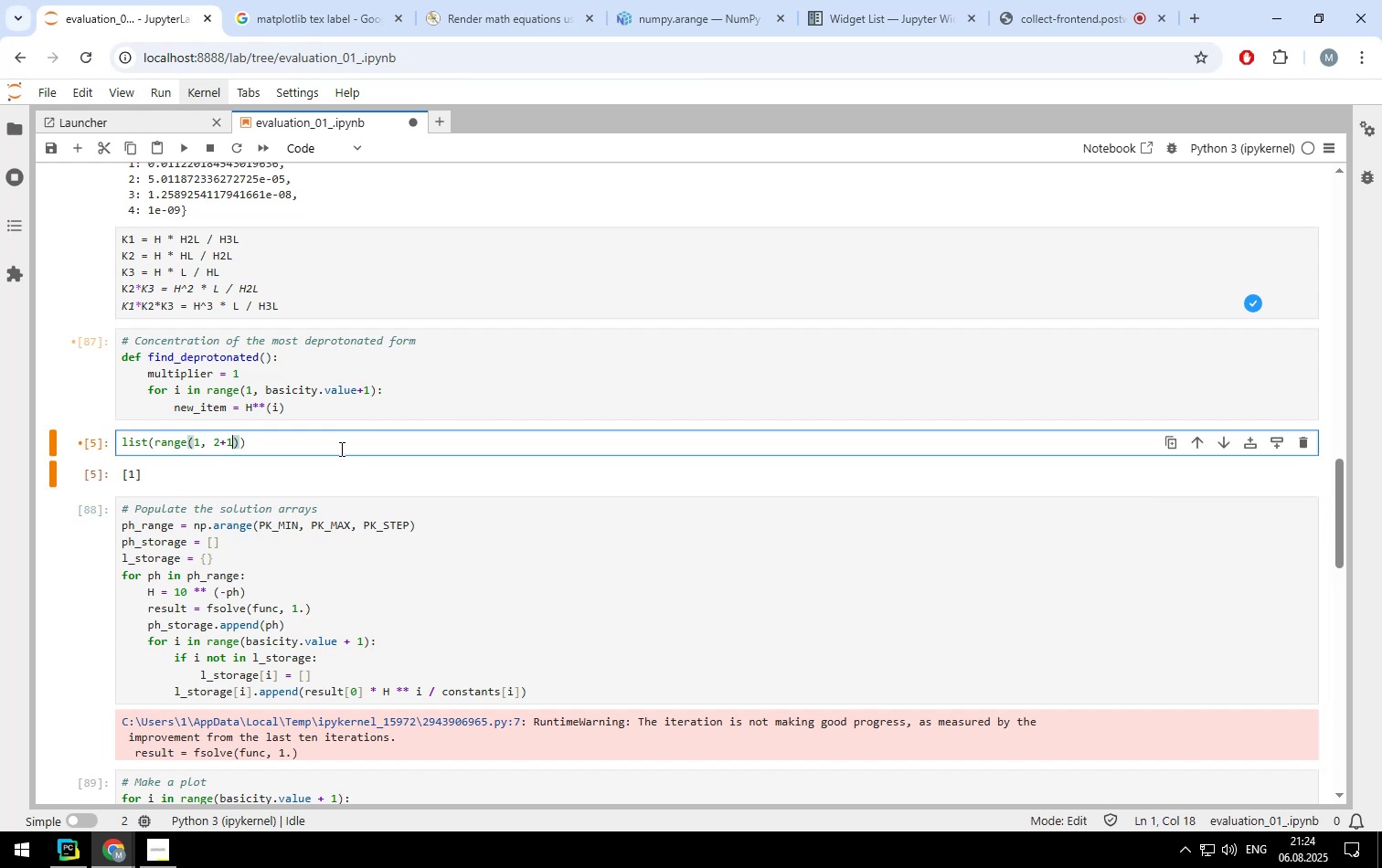 
key(Shift+ShiftLeft)
 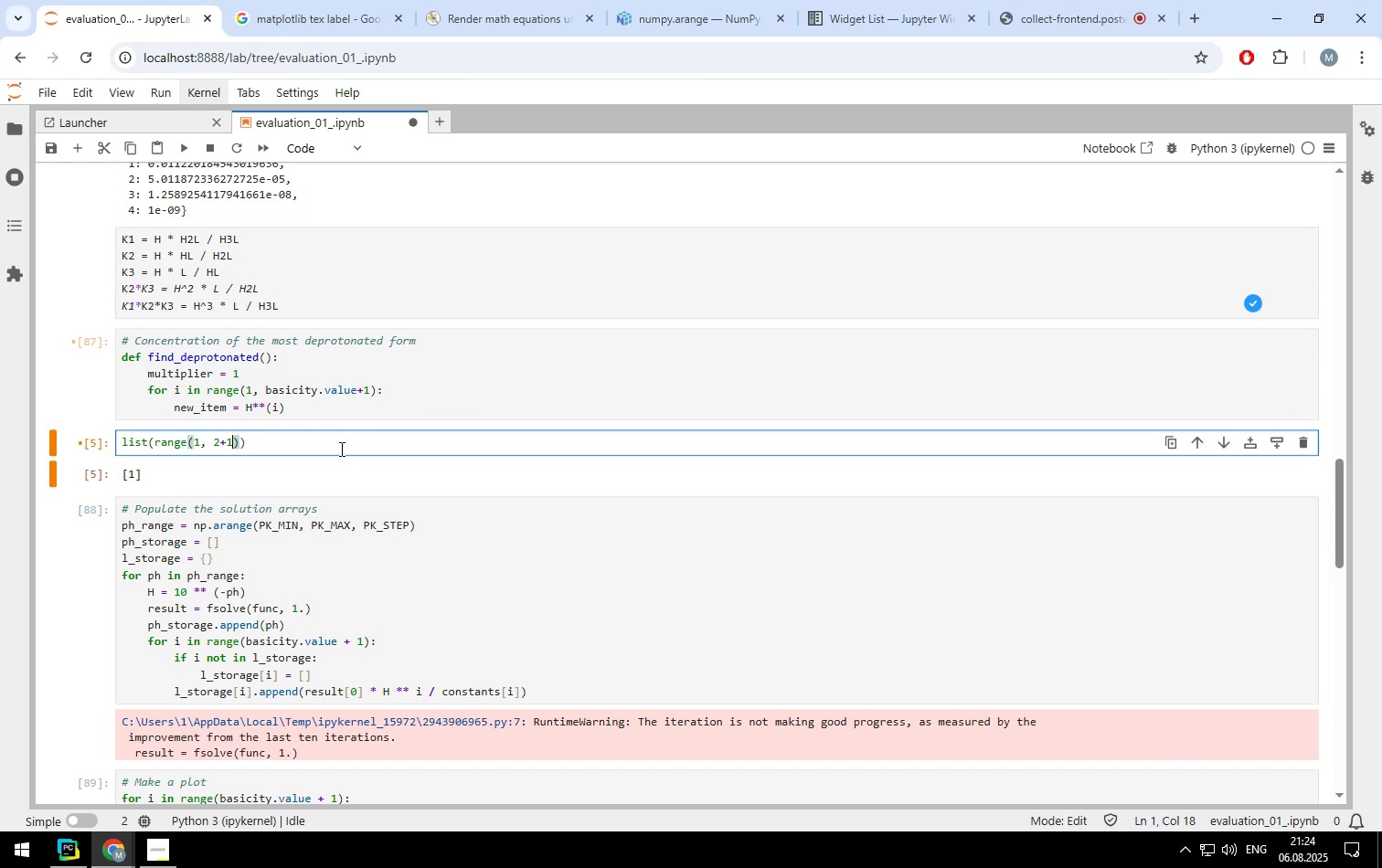 
key(Shift+Enter)
 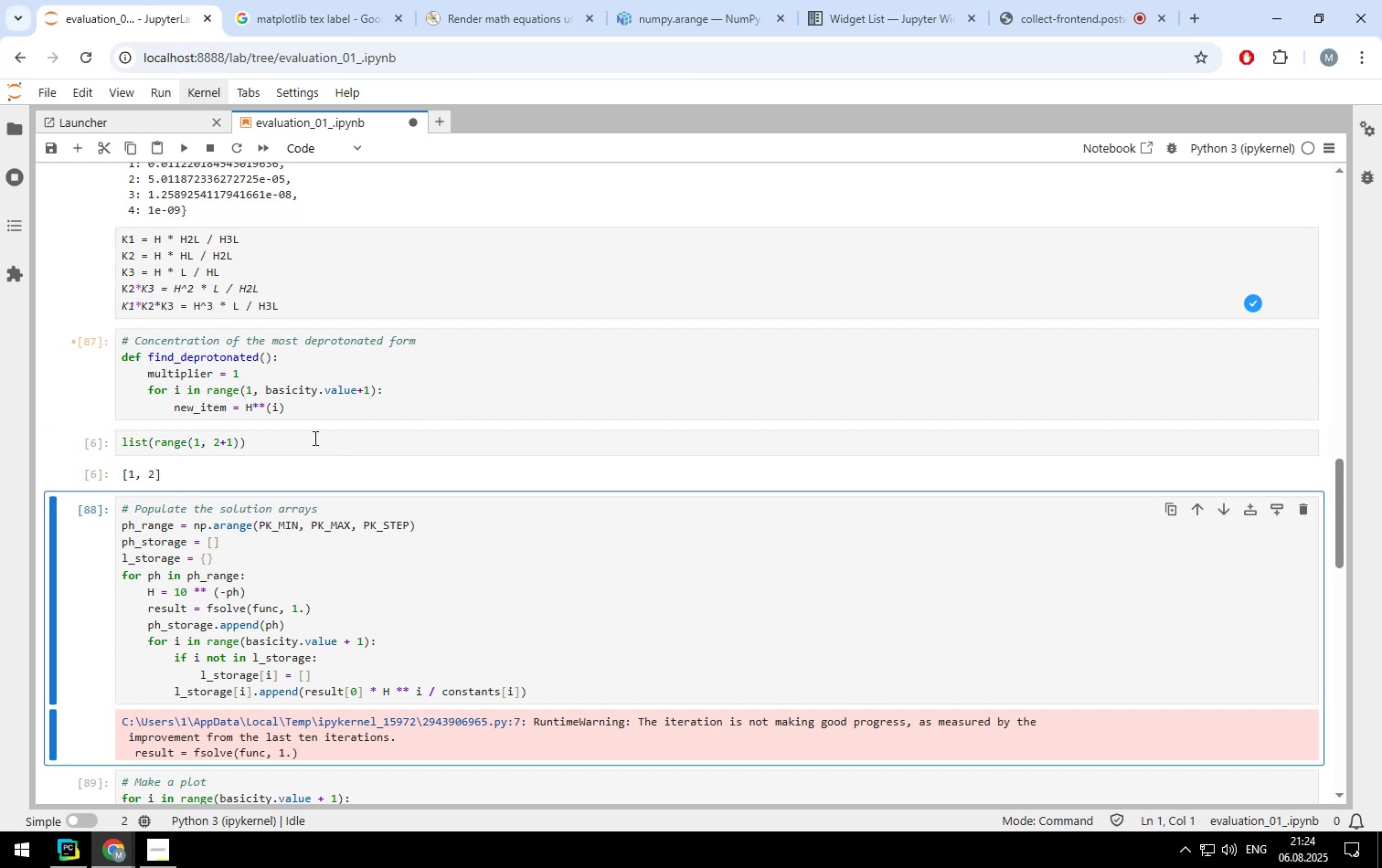 
left_click([308, 437])
 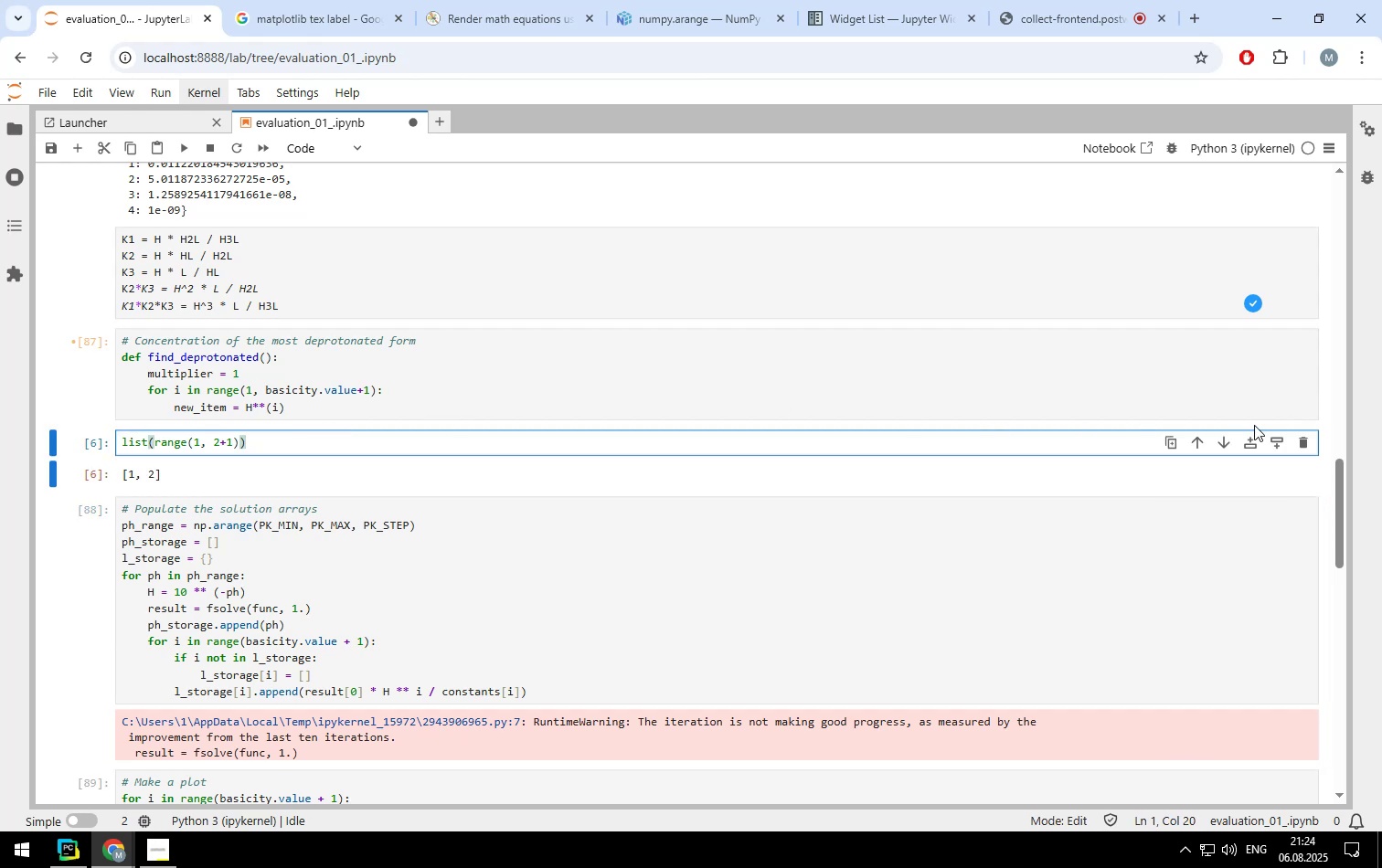 
left_click([1301, 439])
 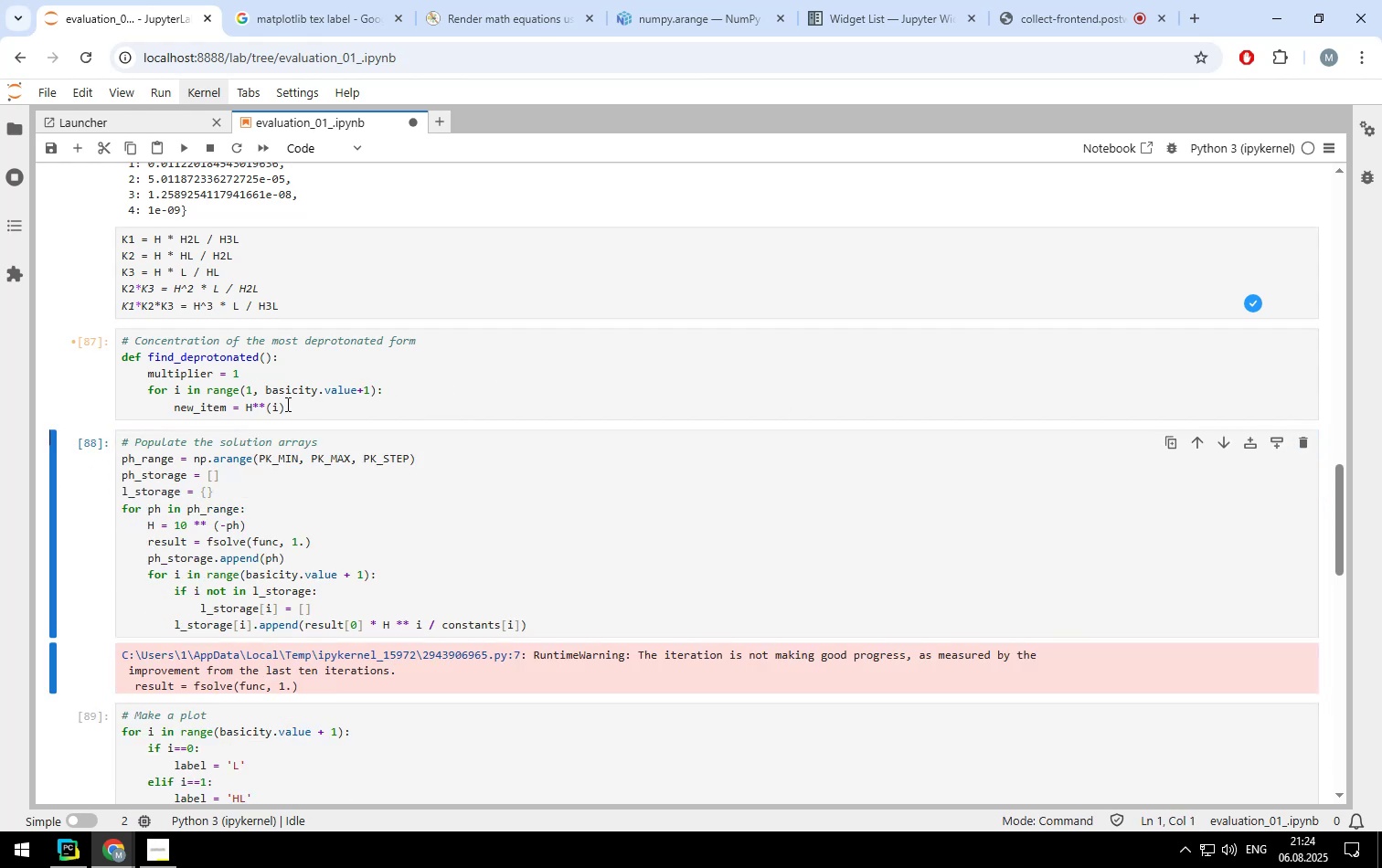 
left_click([282, 404])
 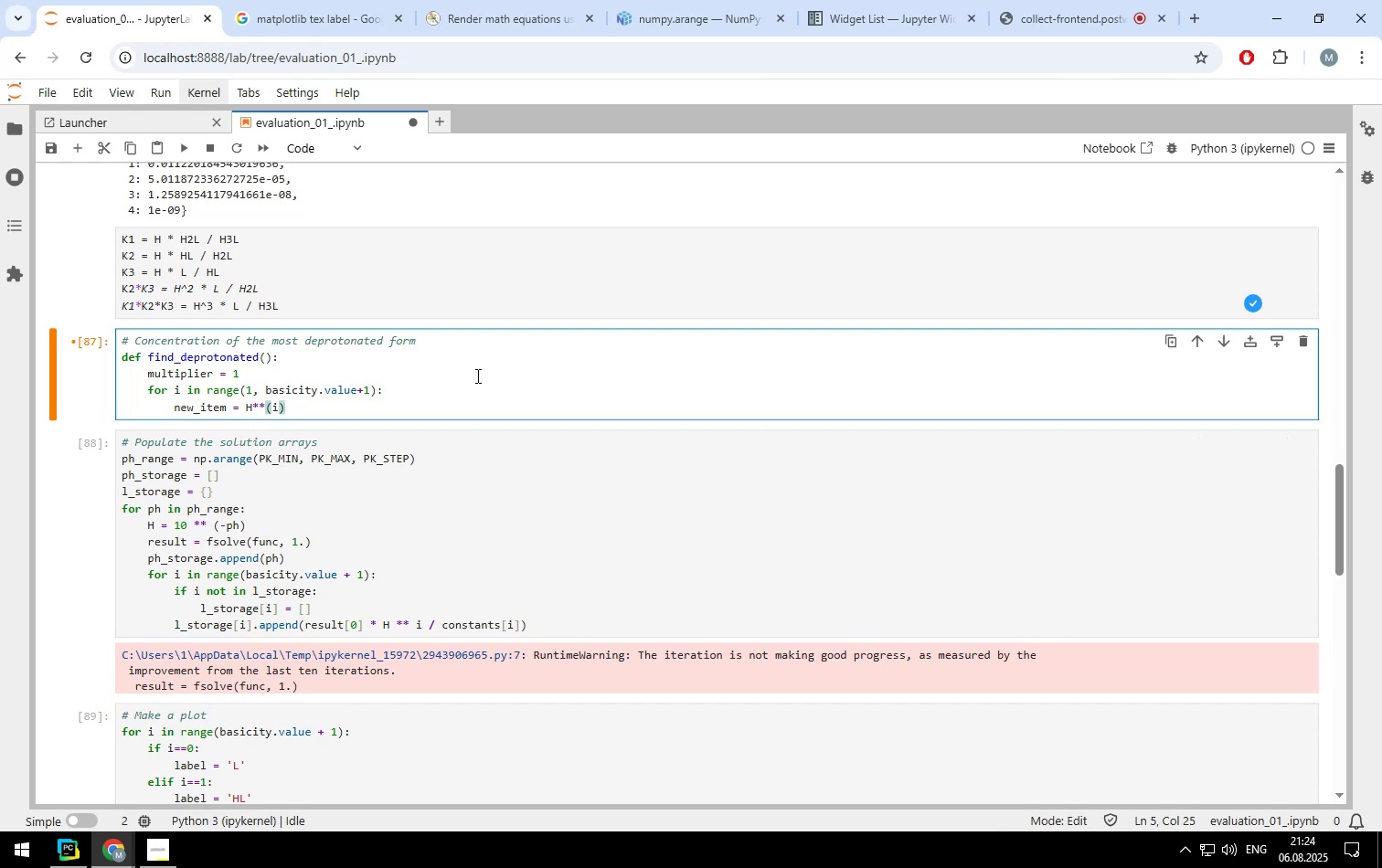 
key(ArrowRight)
 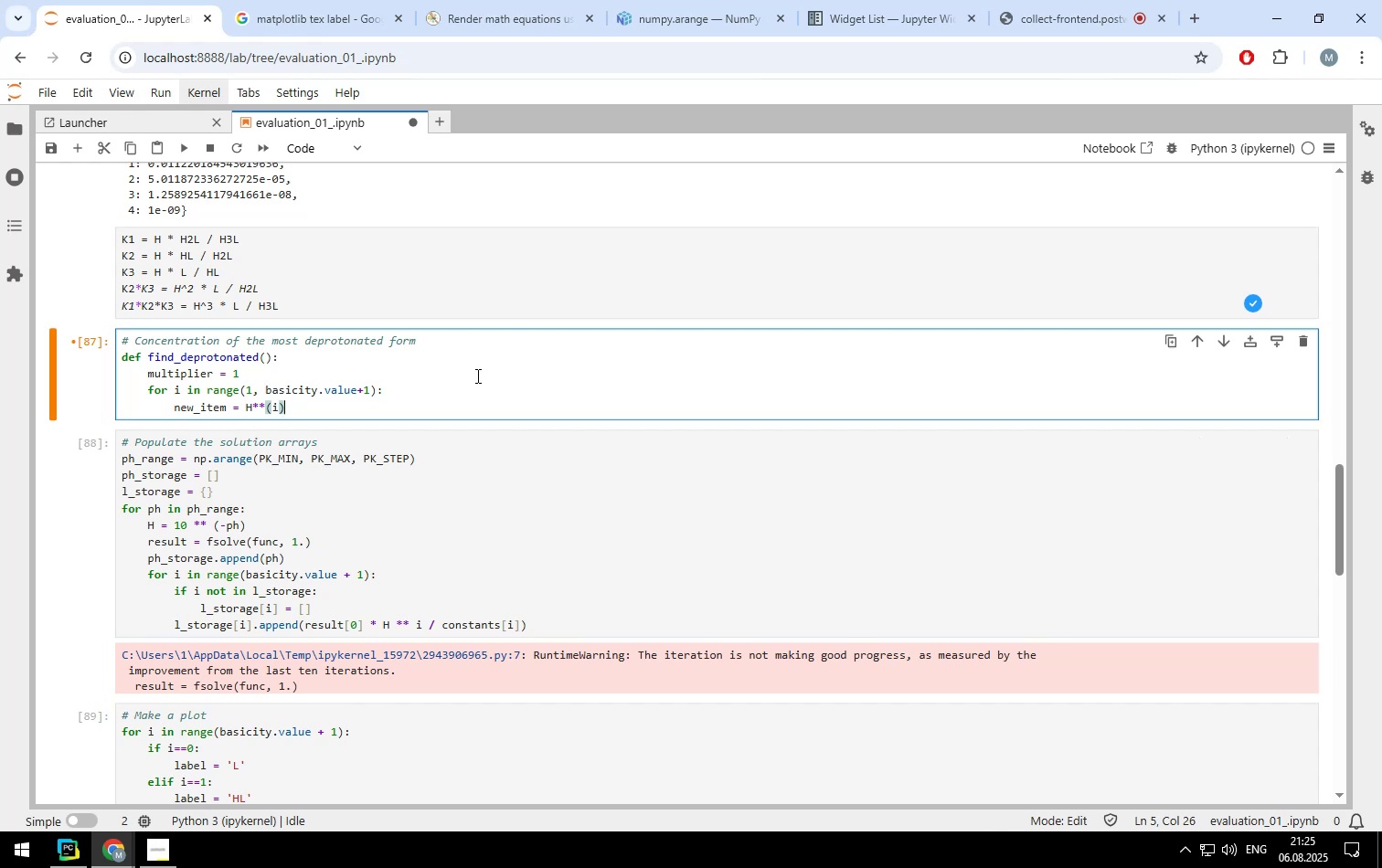 
key(Enter)
 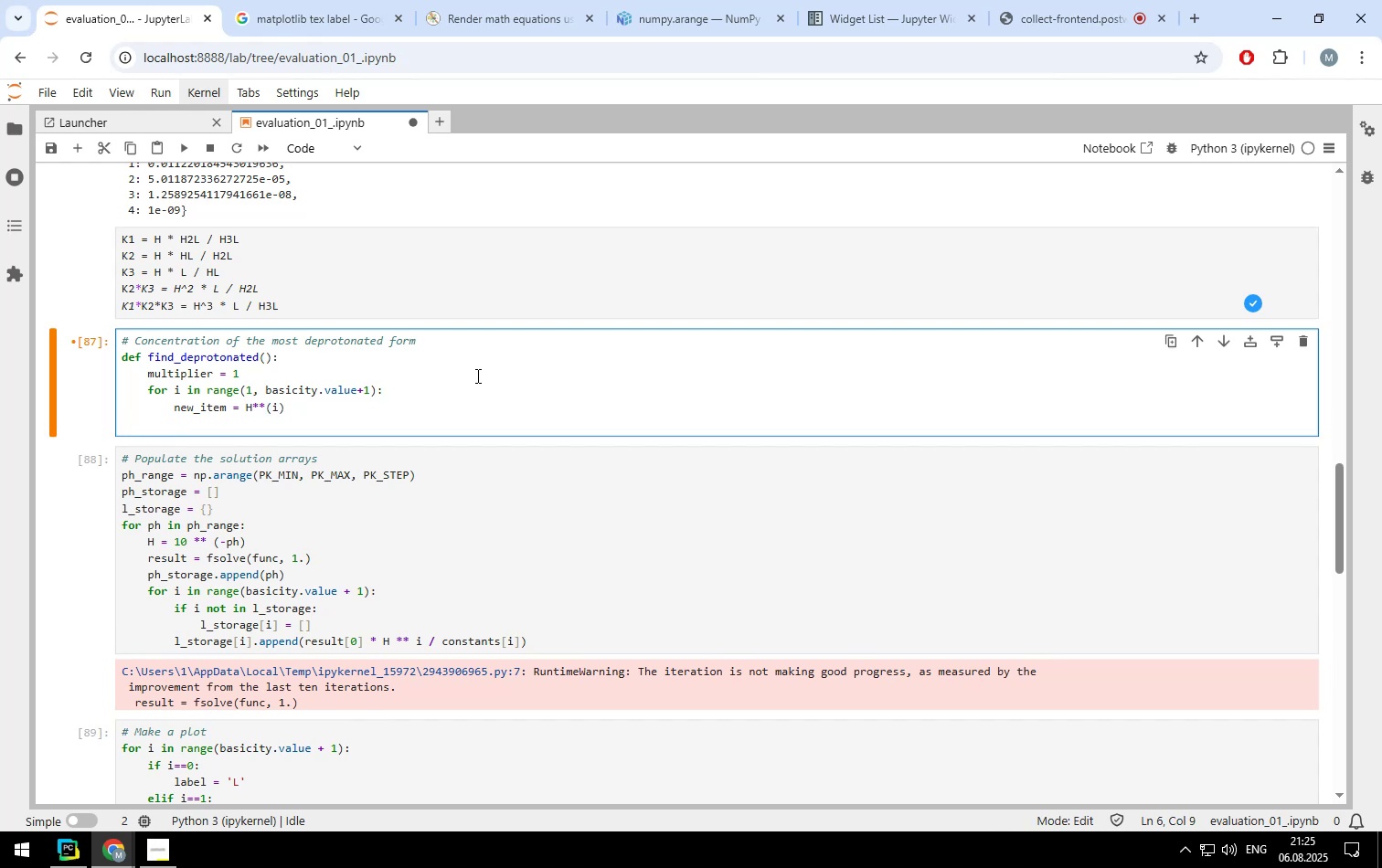 
type(for j in range()
 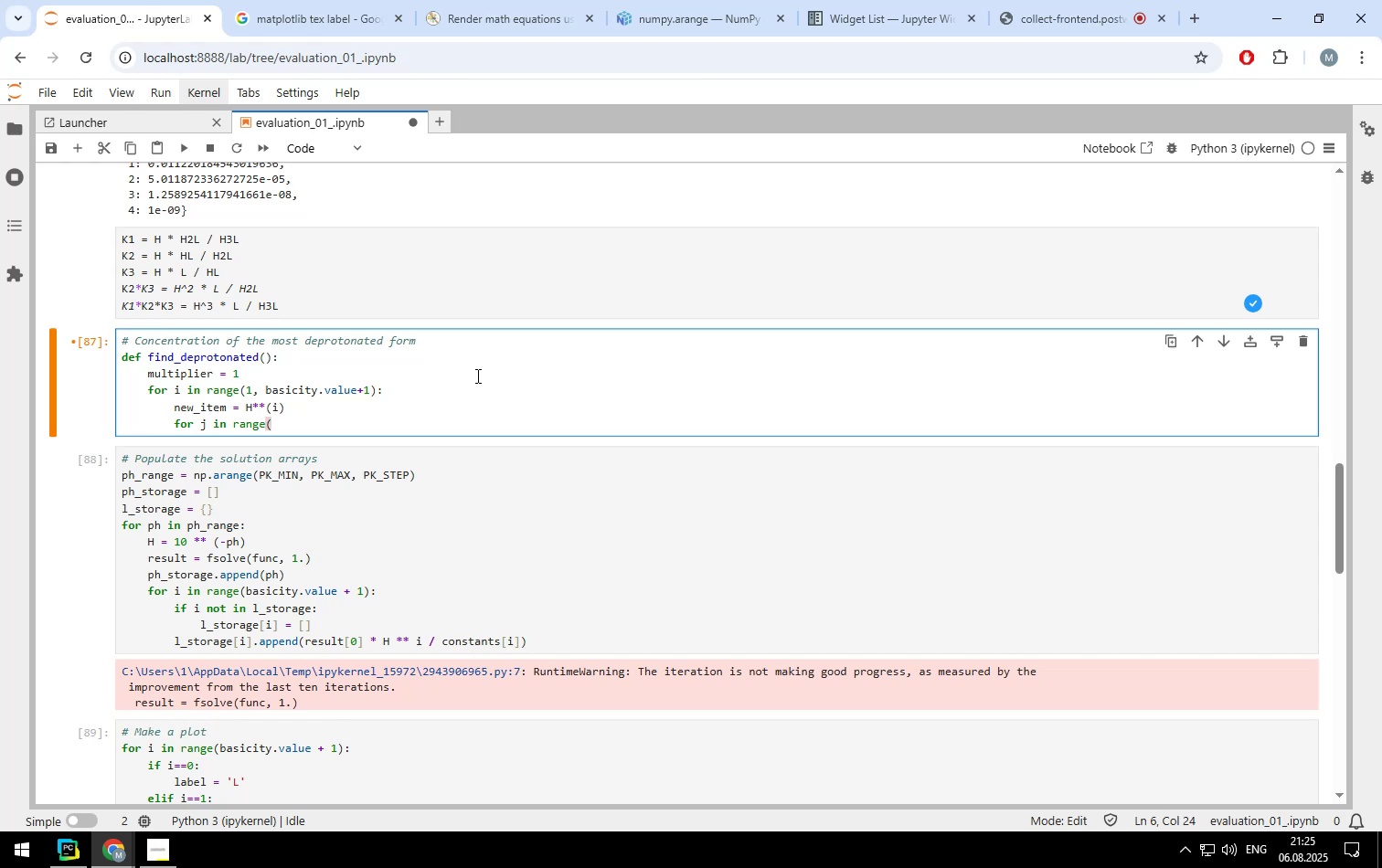 
type(basicity.value)
 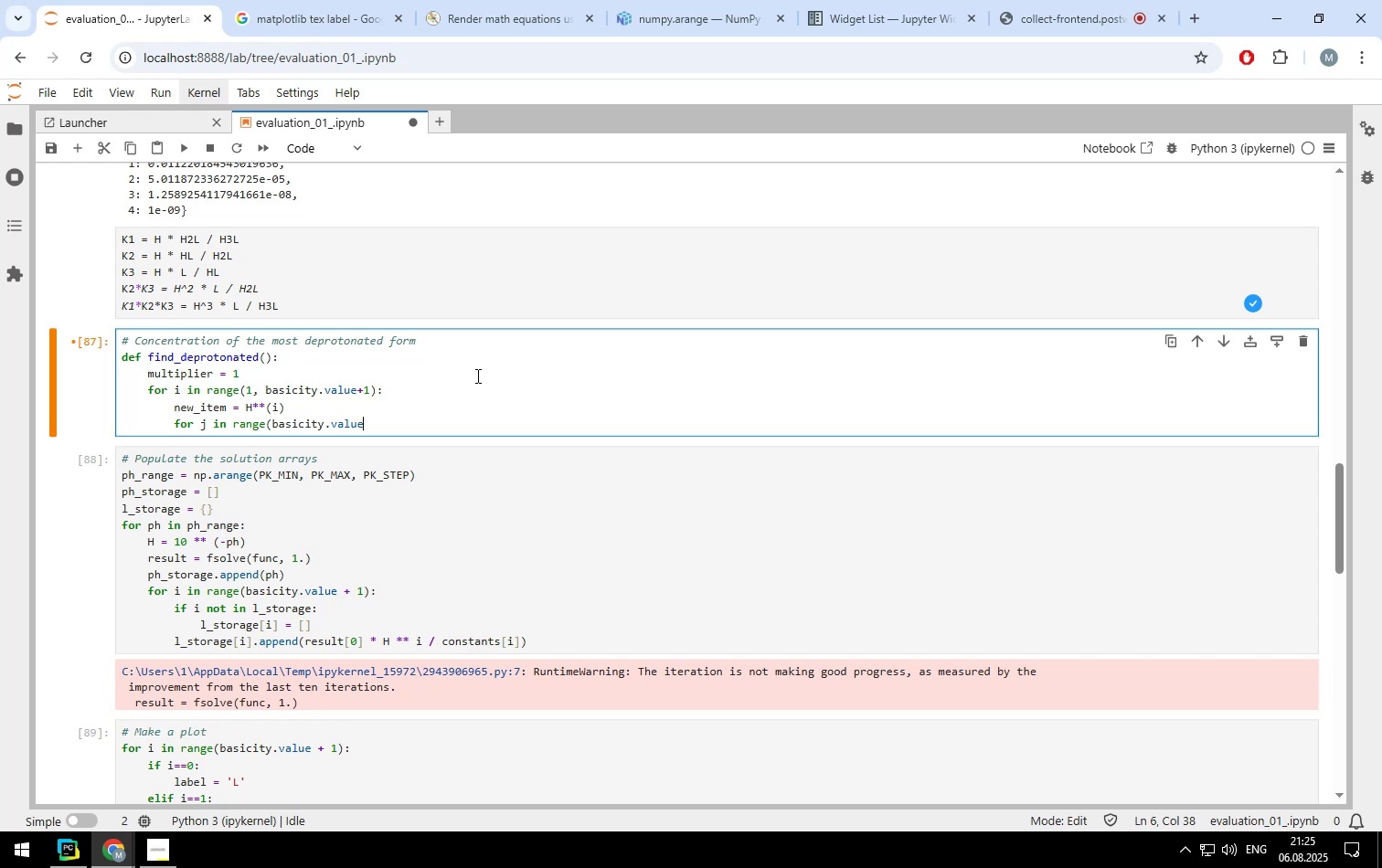 
wait(6.77)
 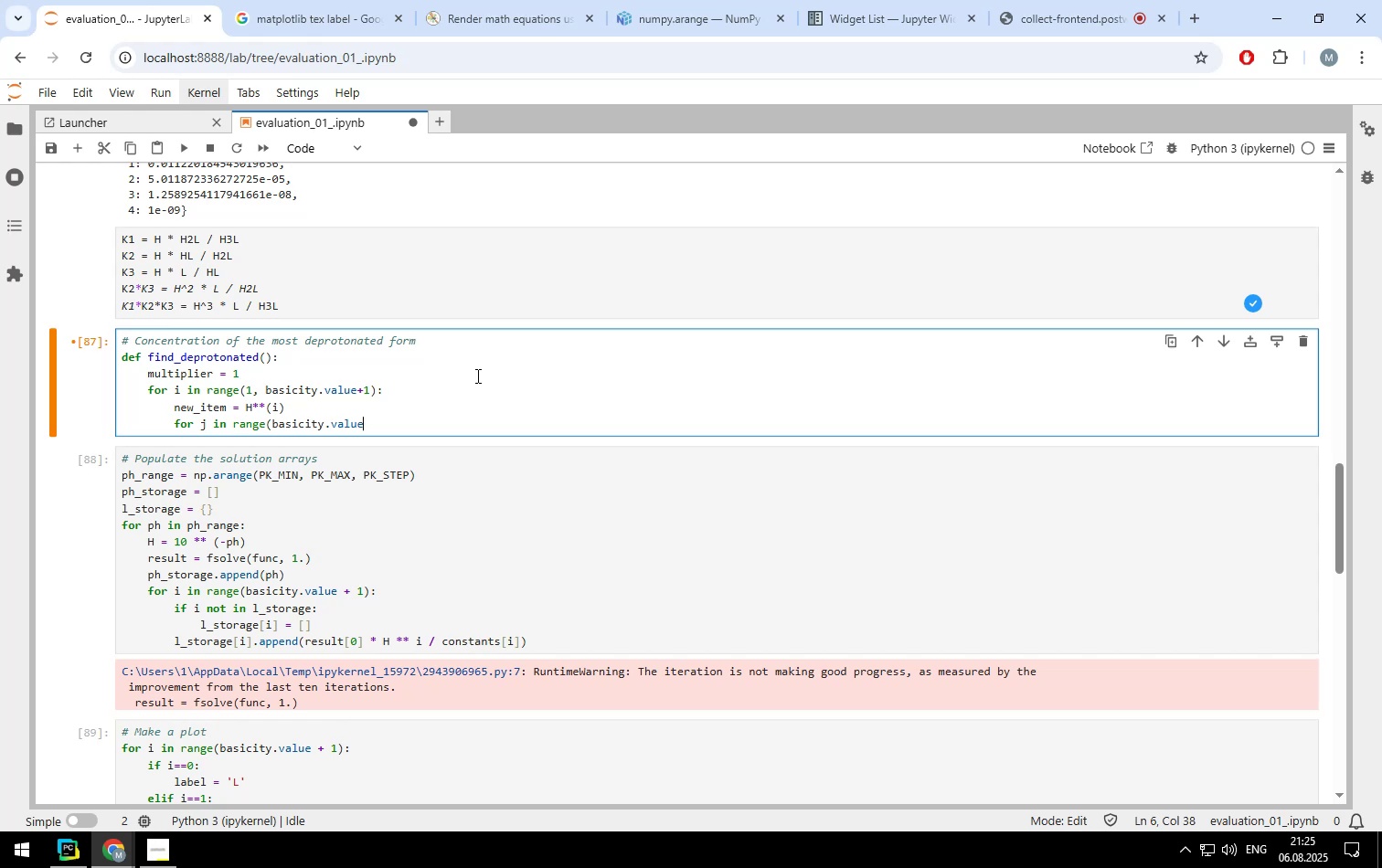 
left_click([660, 23])
 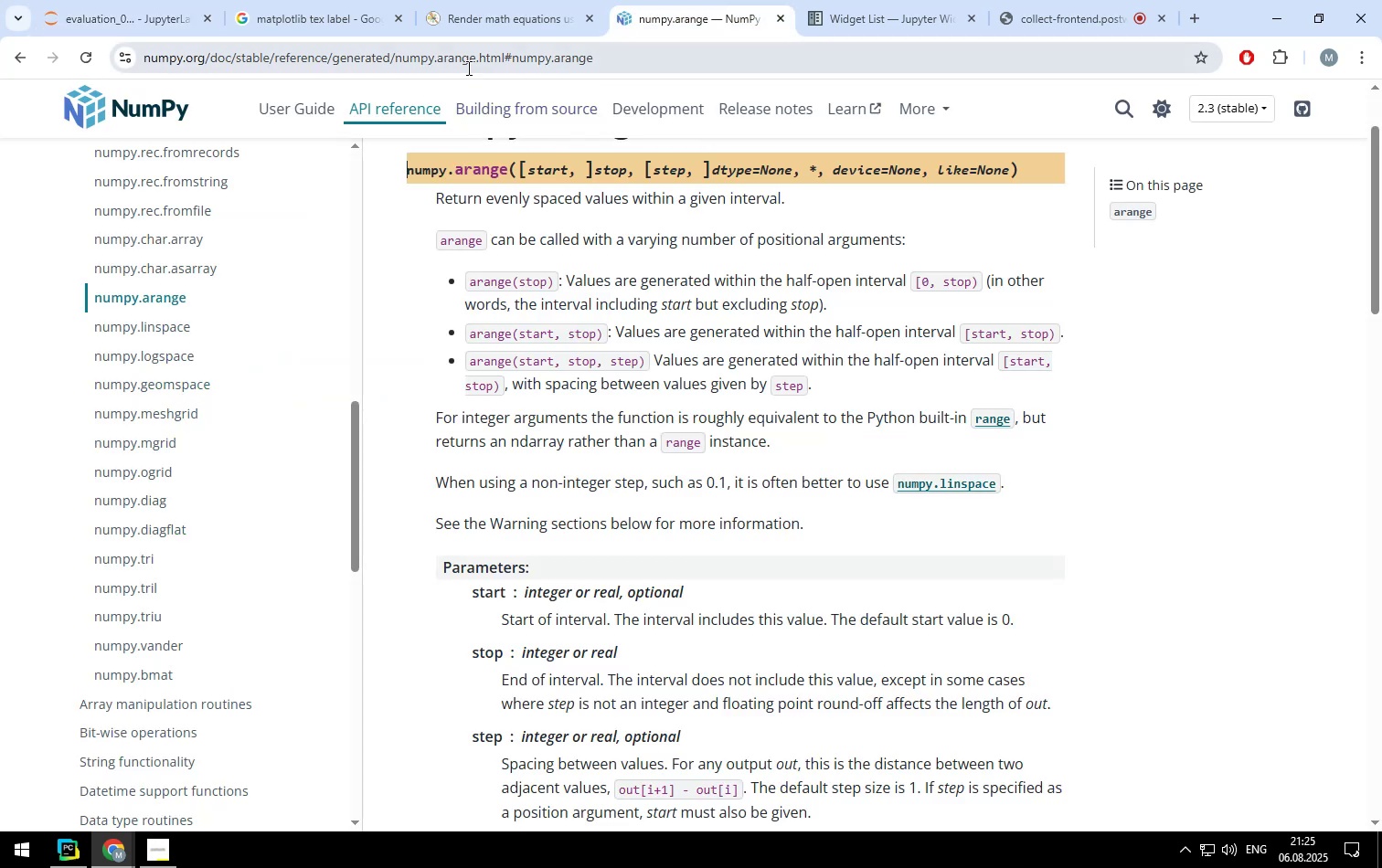 
left_click([468, 58])
 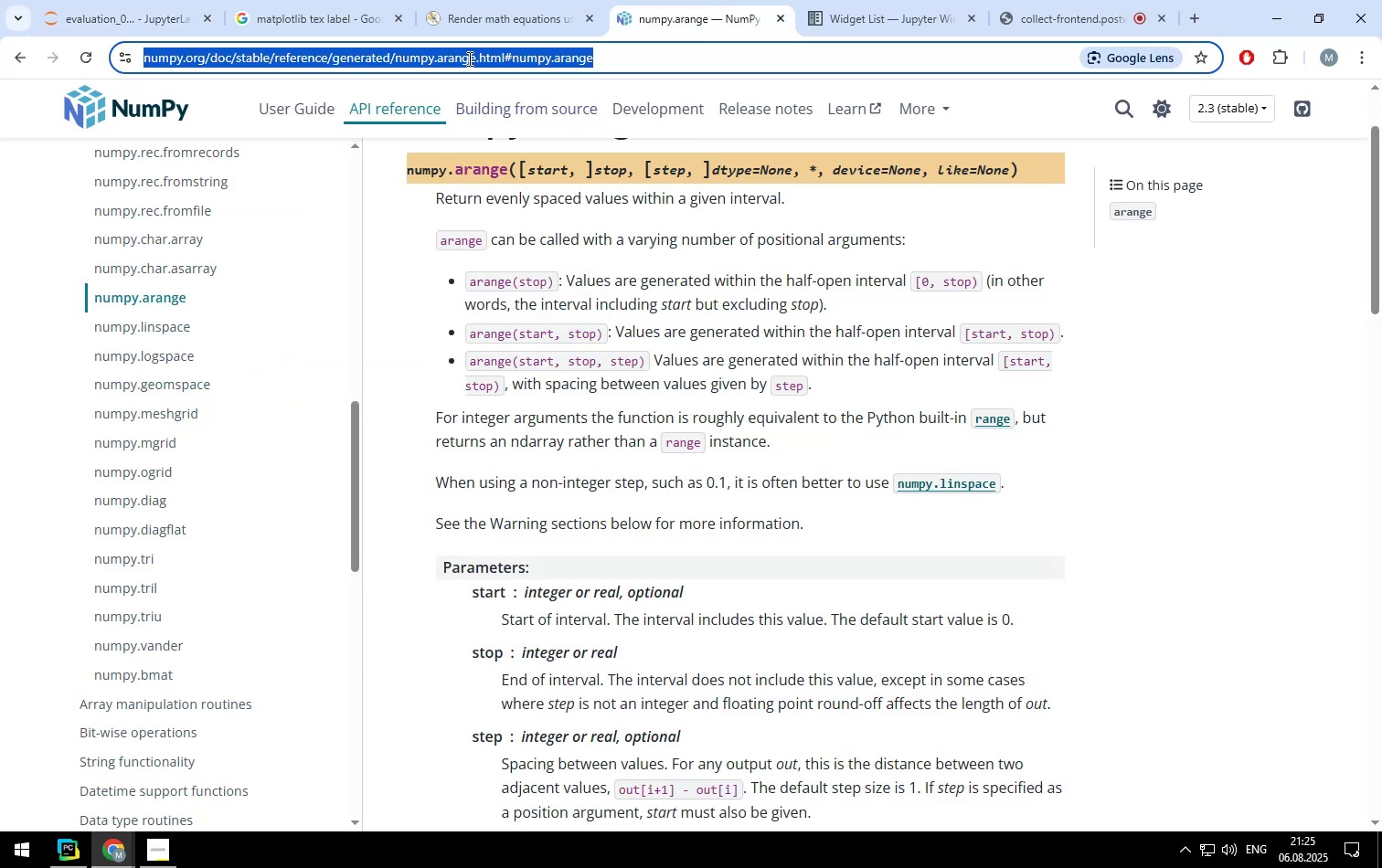 
type(python decreasing range)
 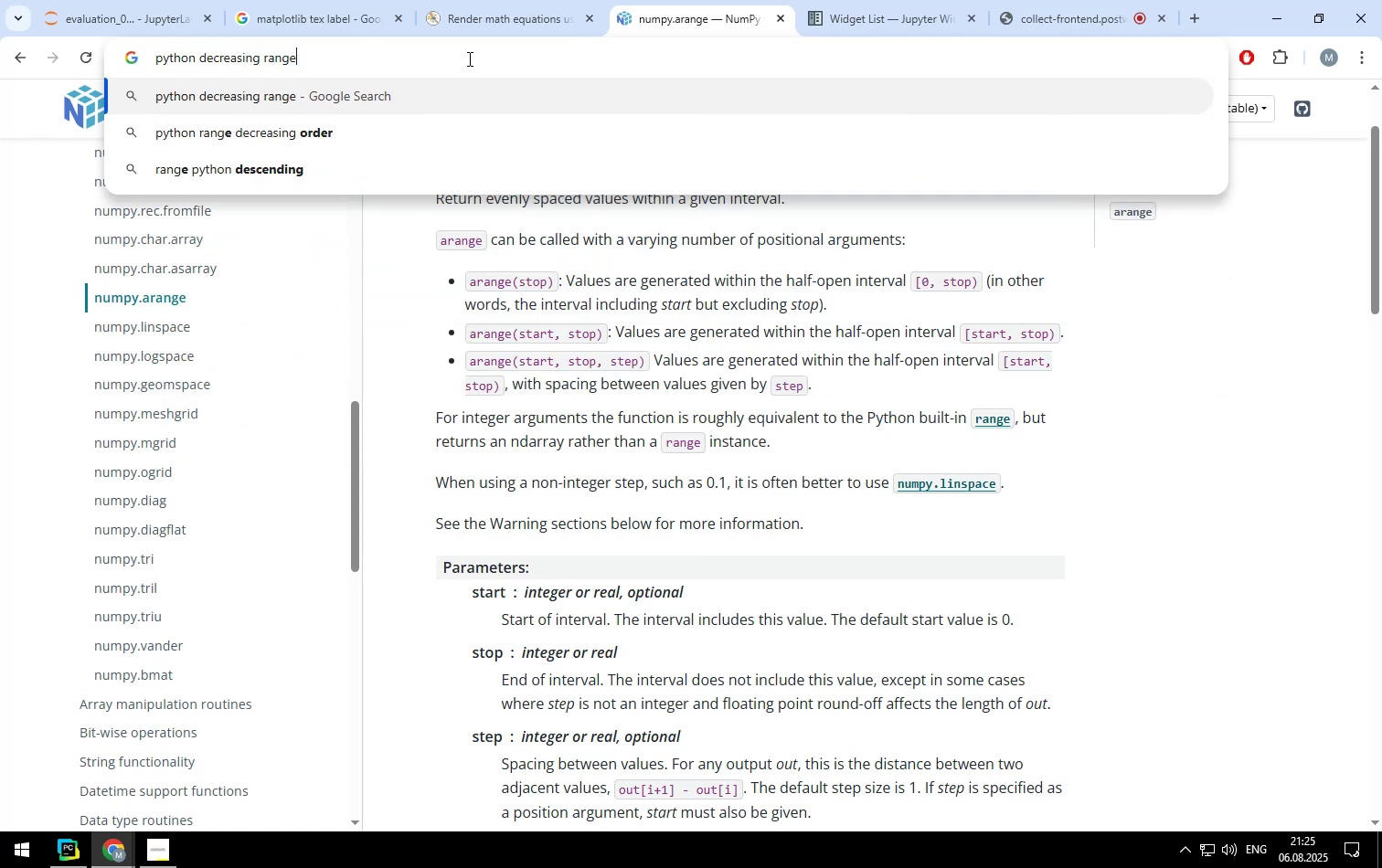 
key(Enter)
 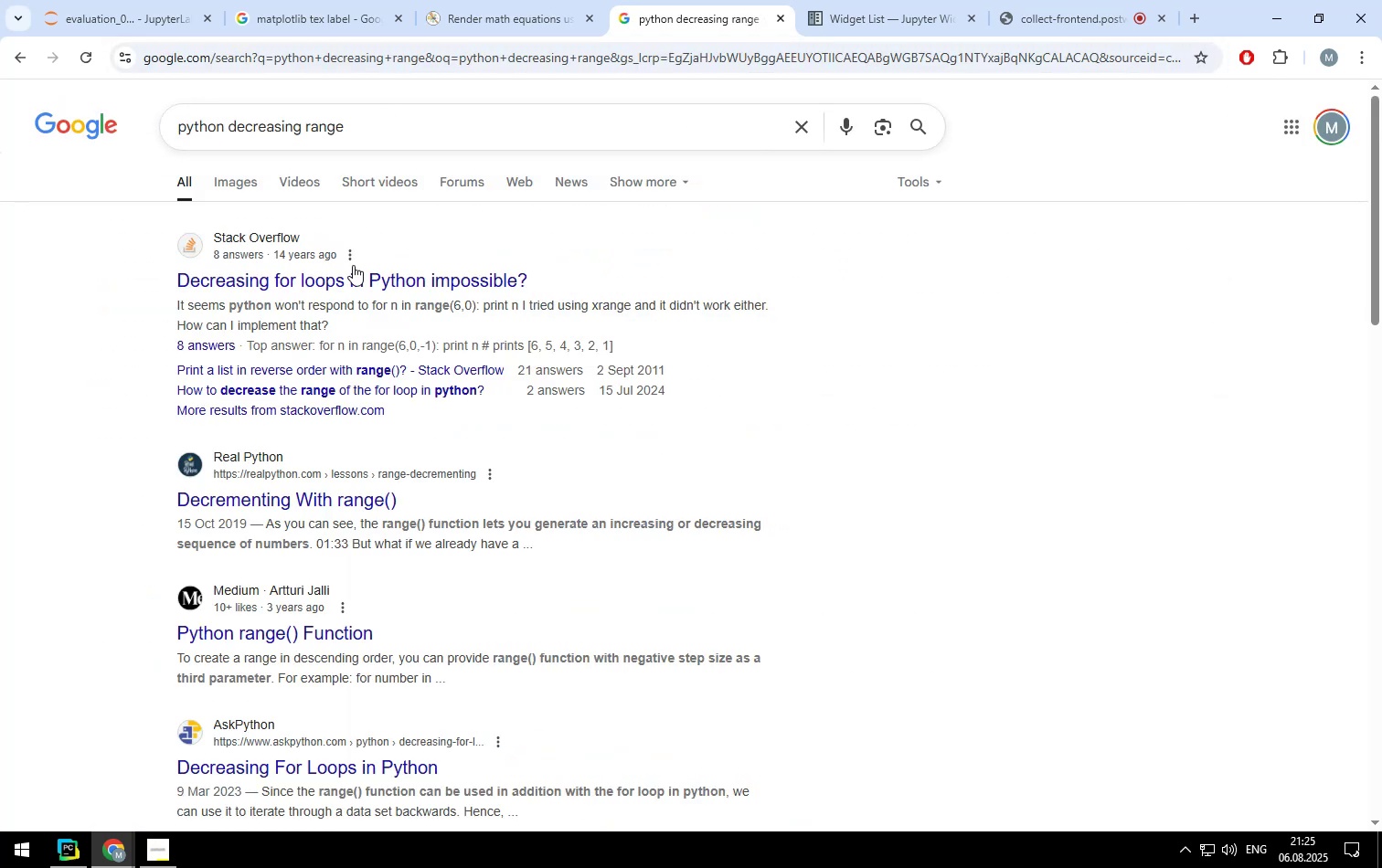 
left_click([351, 280])
 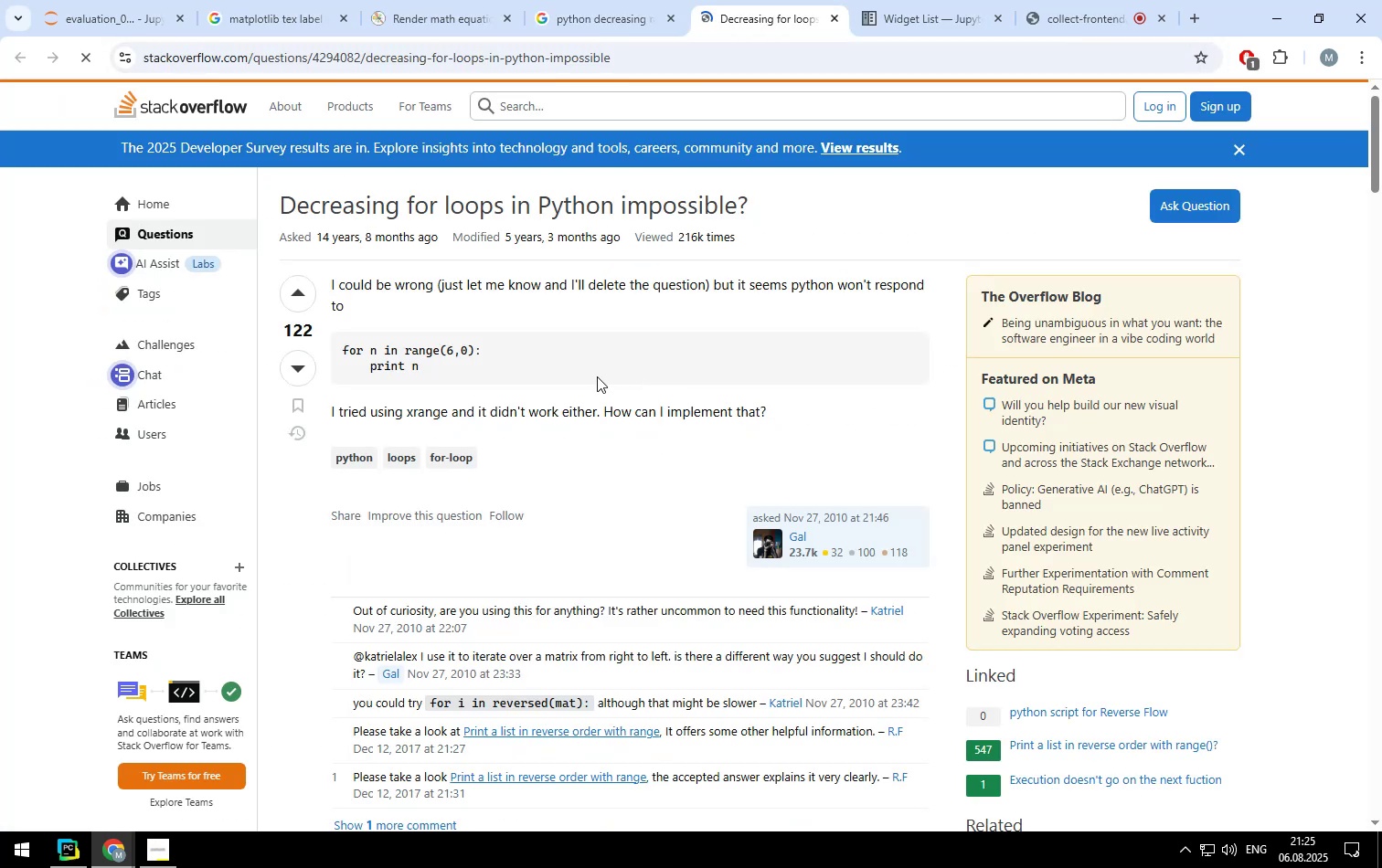 
scroll: coordinate [579, 384], scroll_direction: down, amount: 5.0
 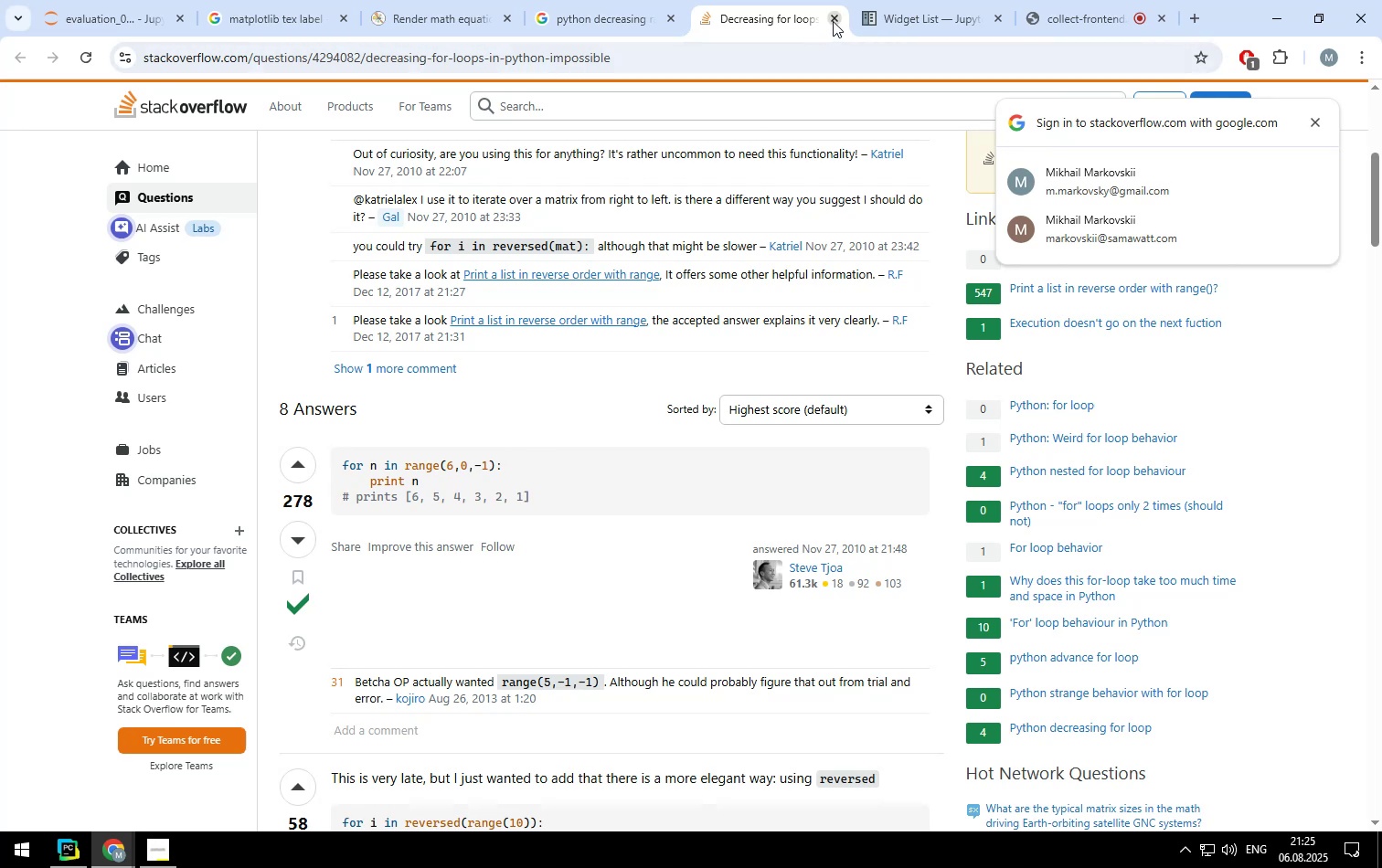 
wait(5.25)
 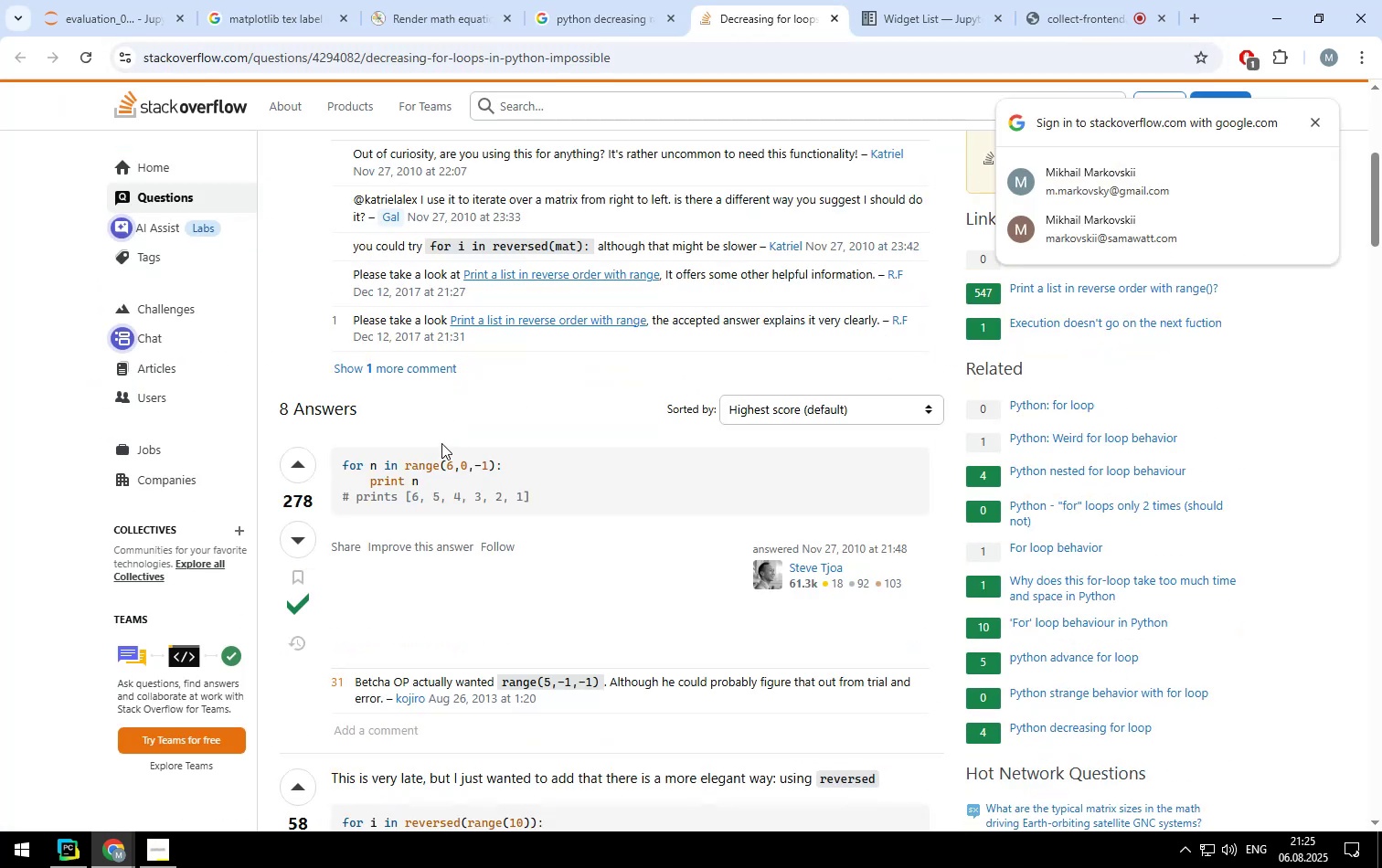 
left_click([833, 21])
 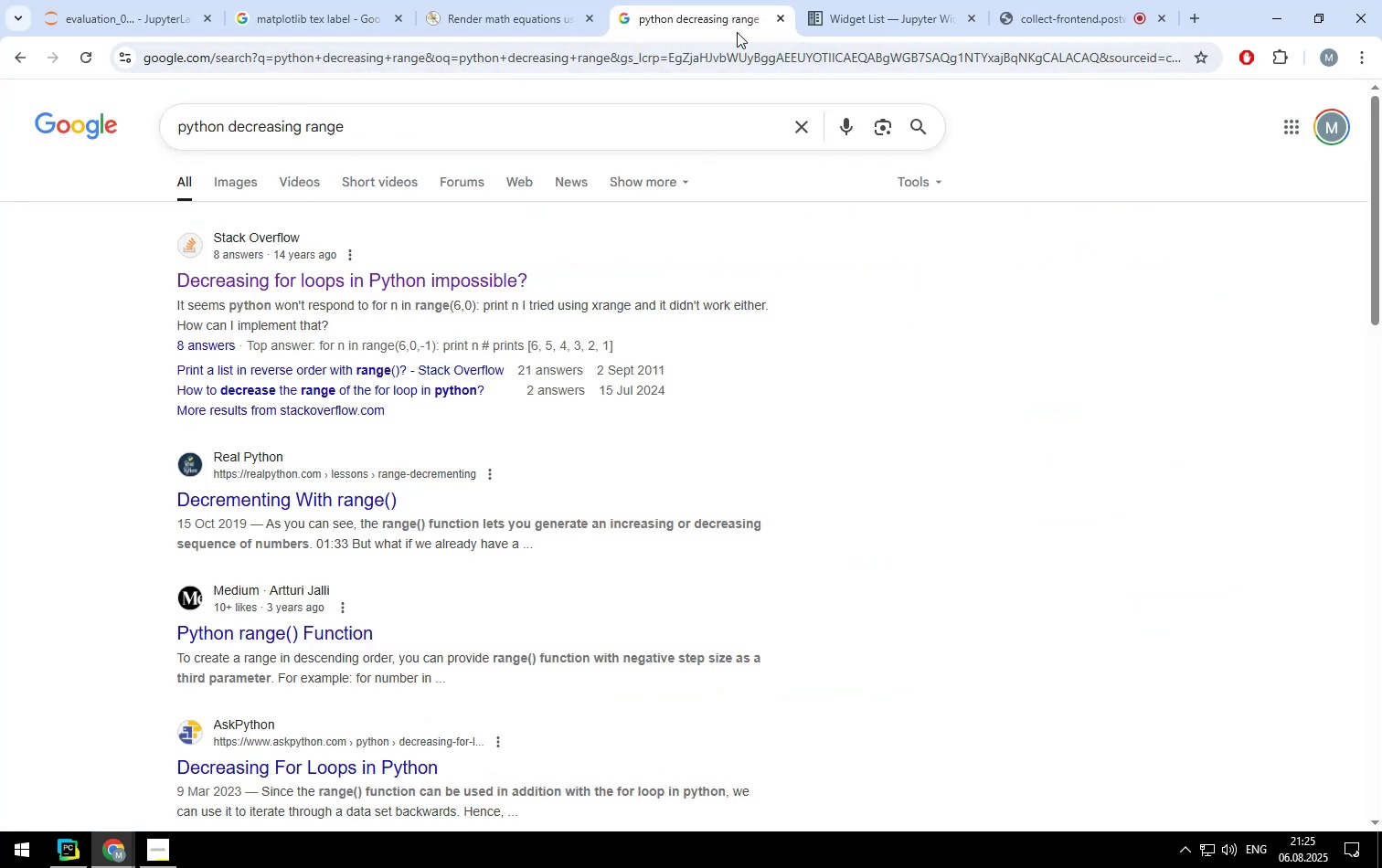 
left_click([781, 18])
 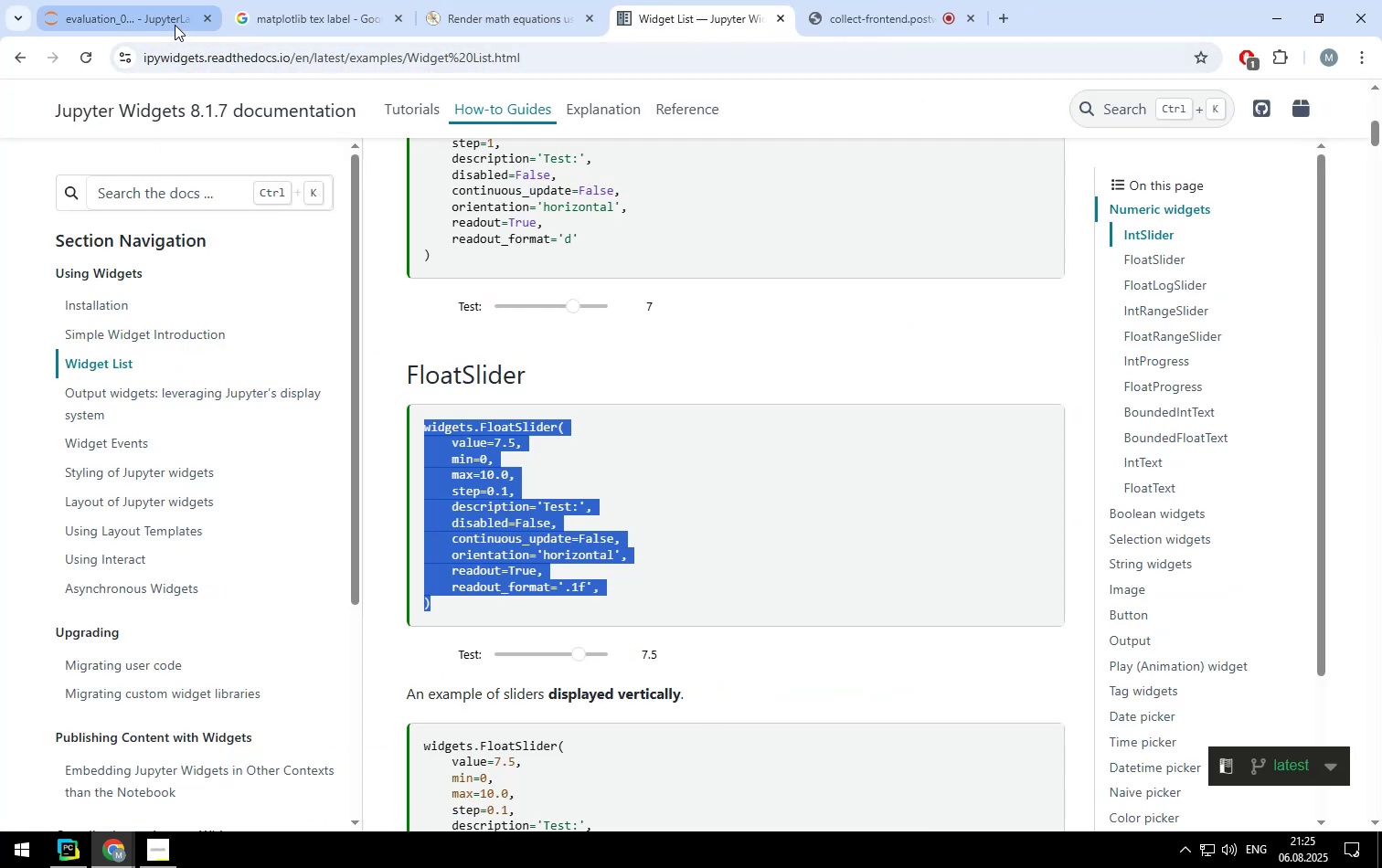 
left_click([175, 25])
 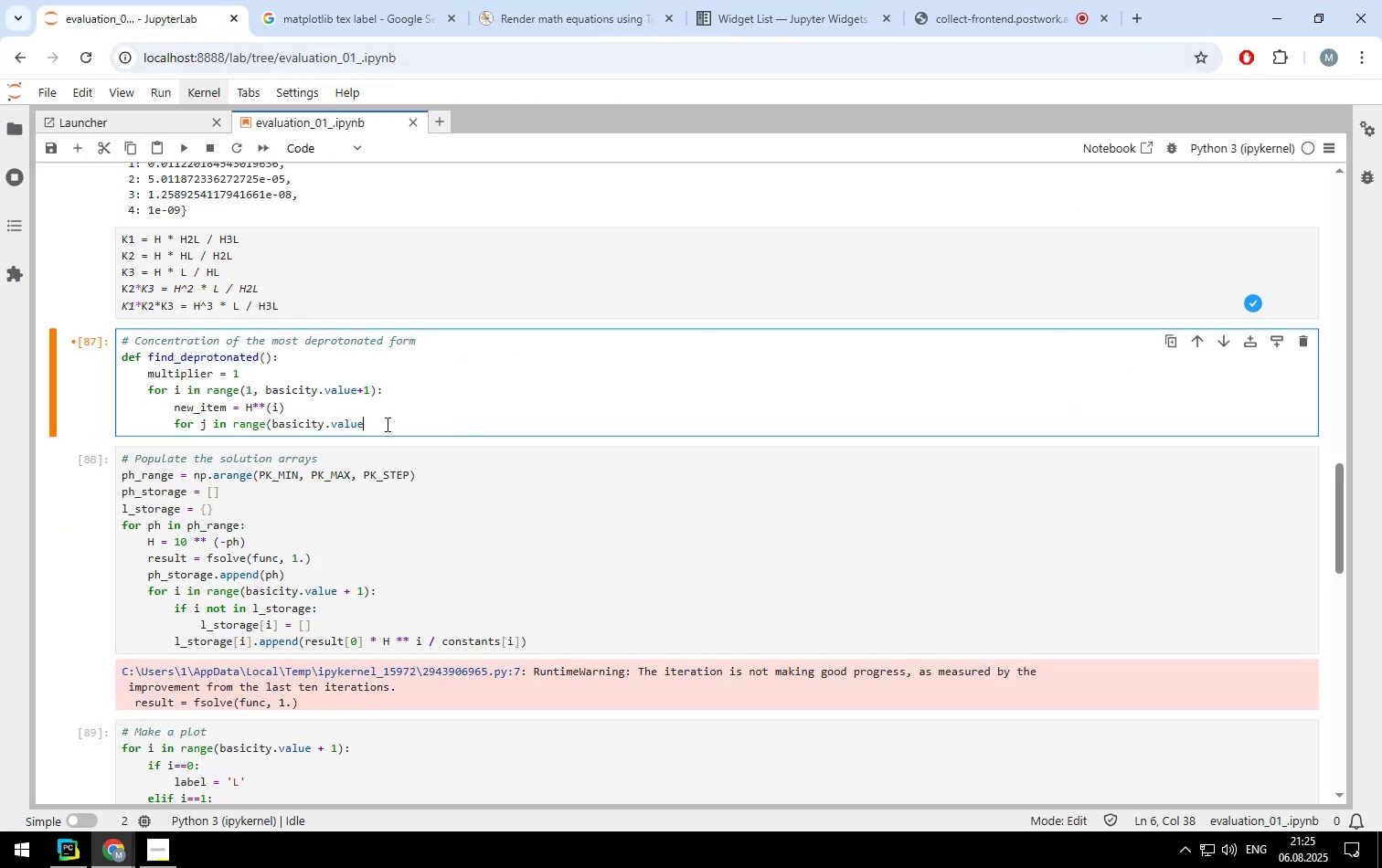 
left_click([386, 424])
 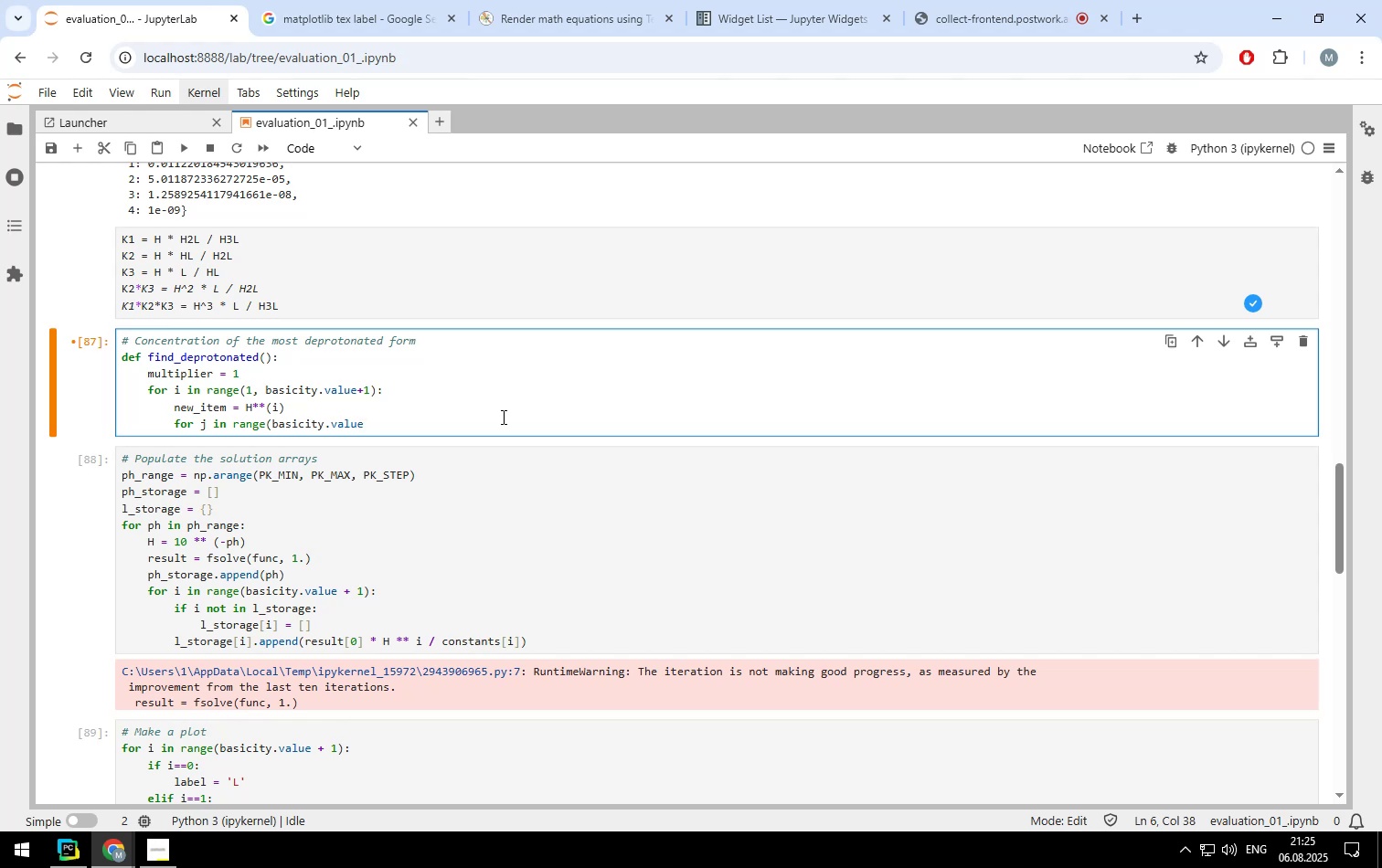 
wait(7.67)
 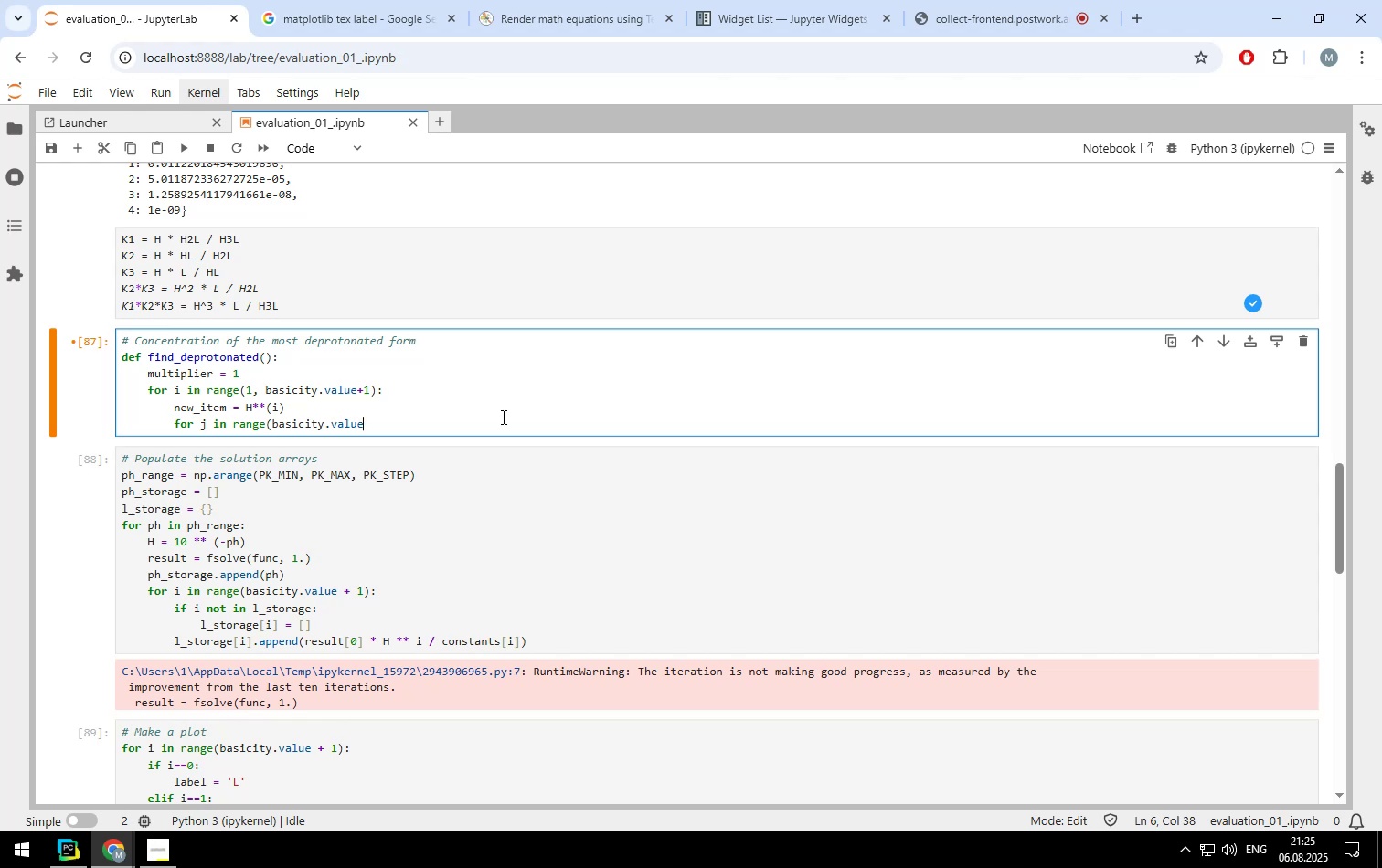 
left_click([1272, 344])
 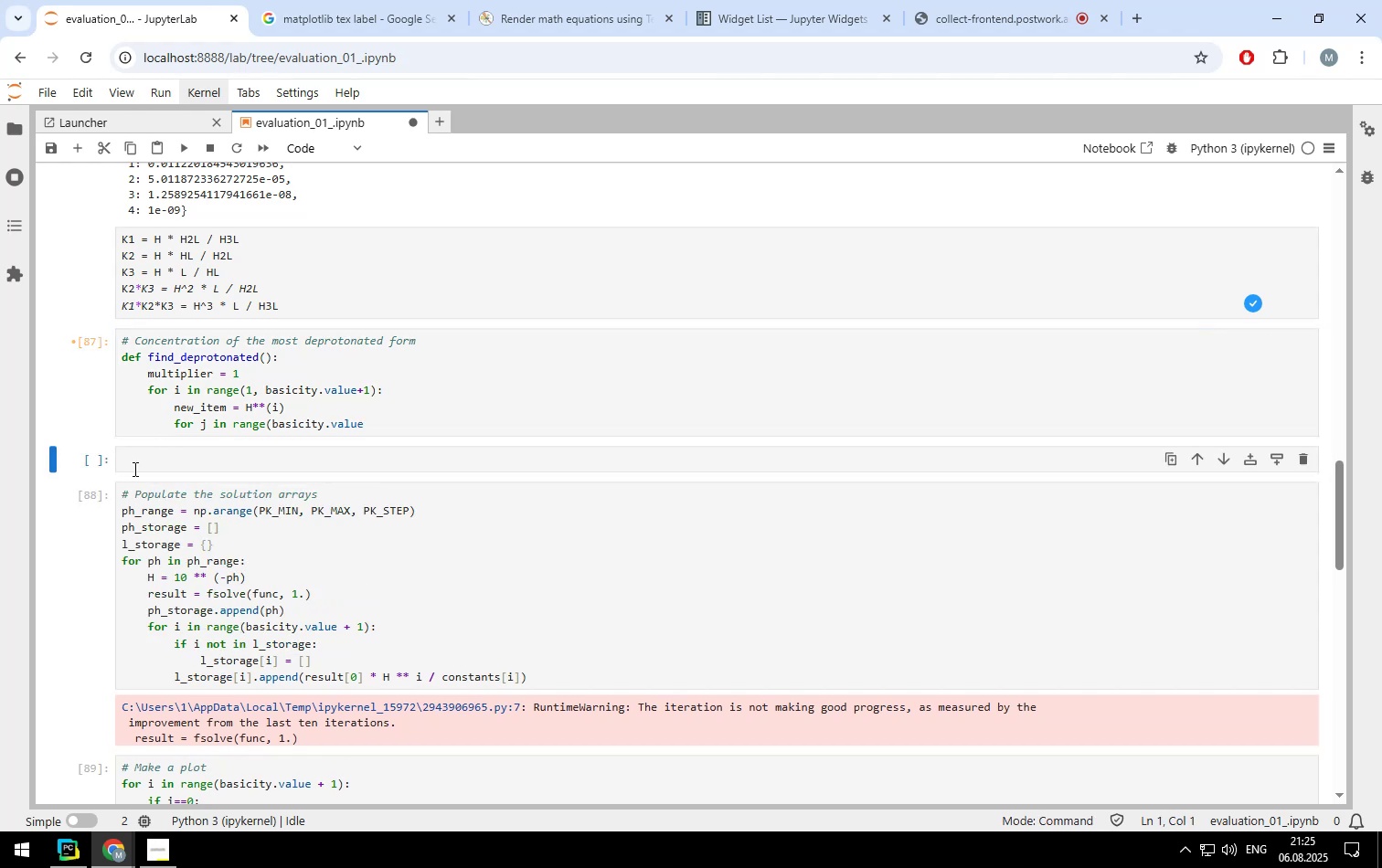 
left_click([133, 469])
 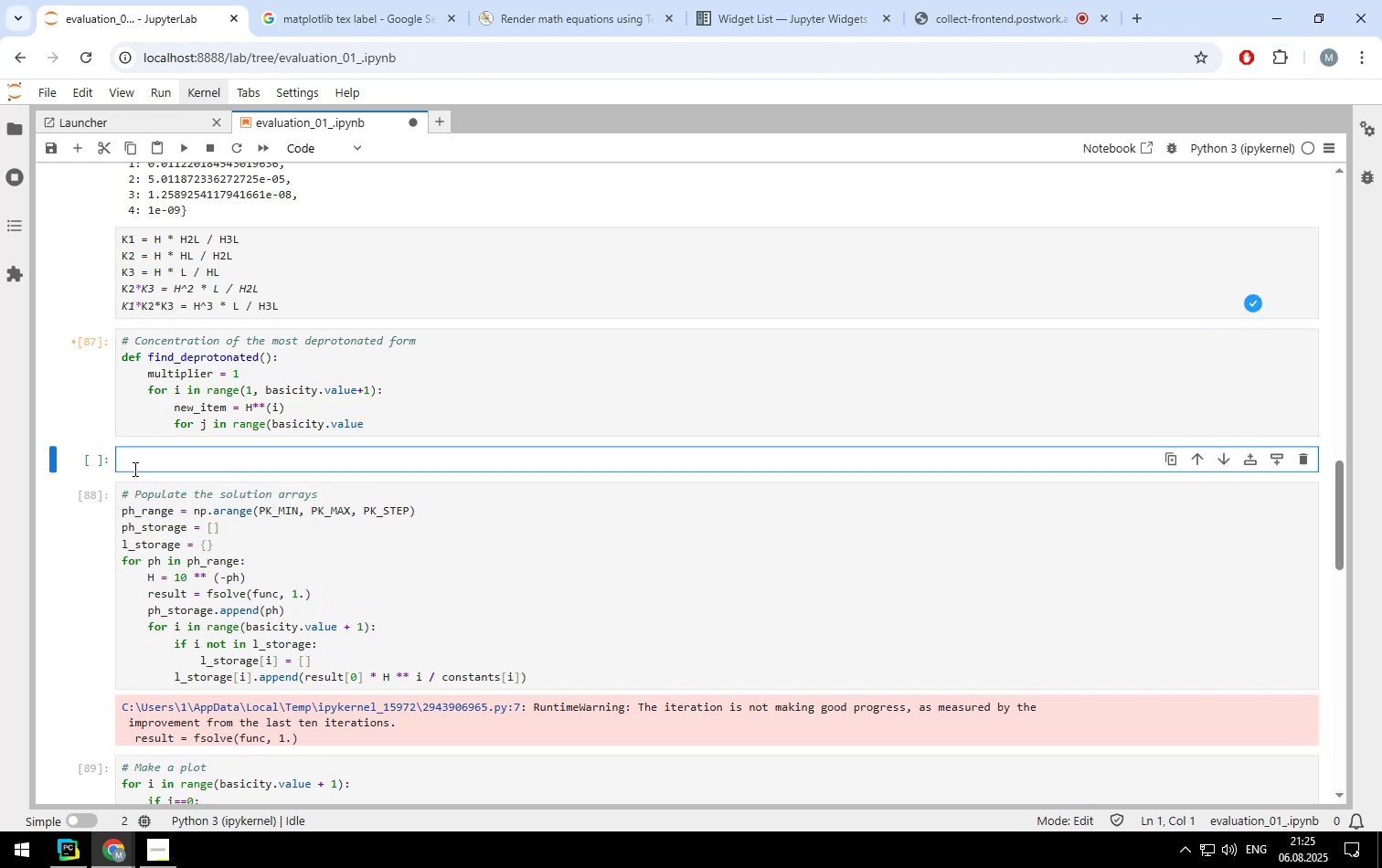 
type(lis)
key(Backspace)
key(Backspace)
key(Backspace)
key(Backspace)
type(range(2, 0, -1))
 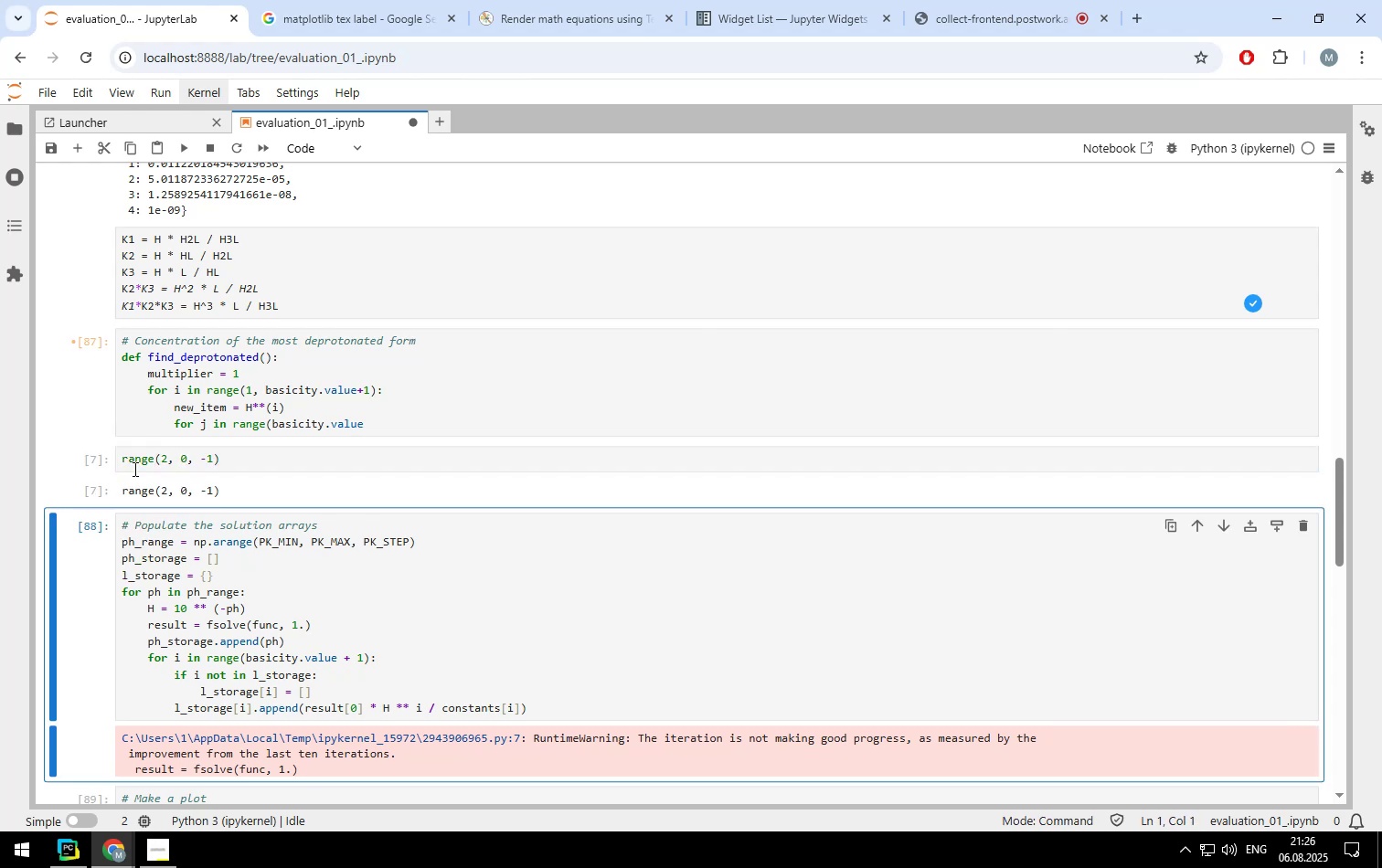 
 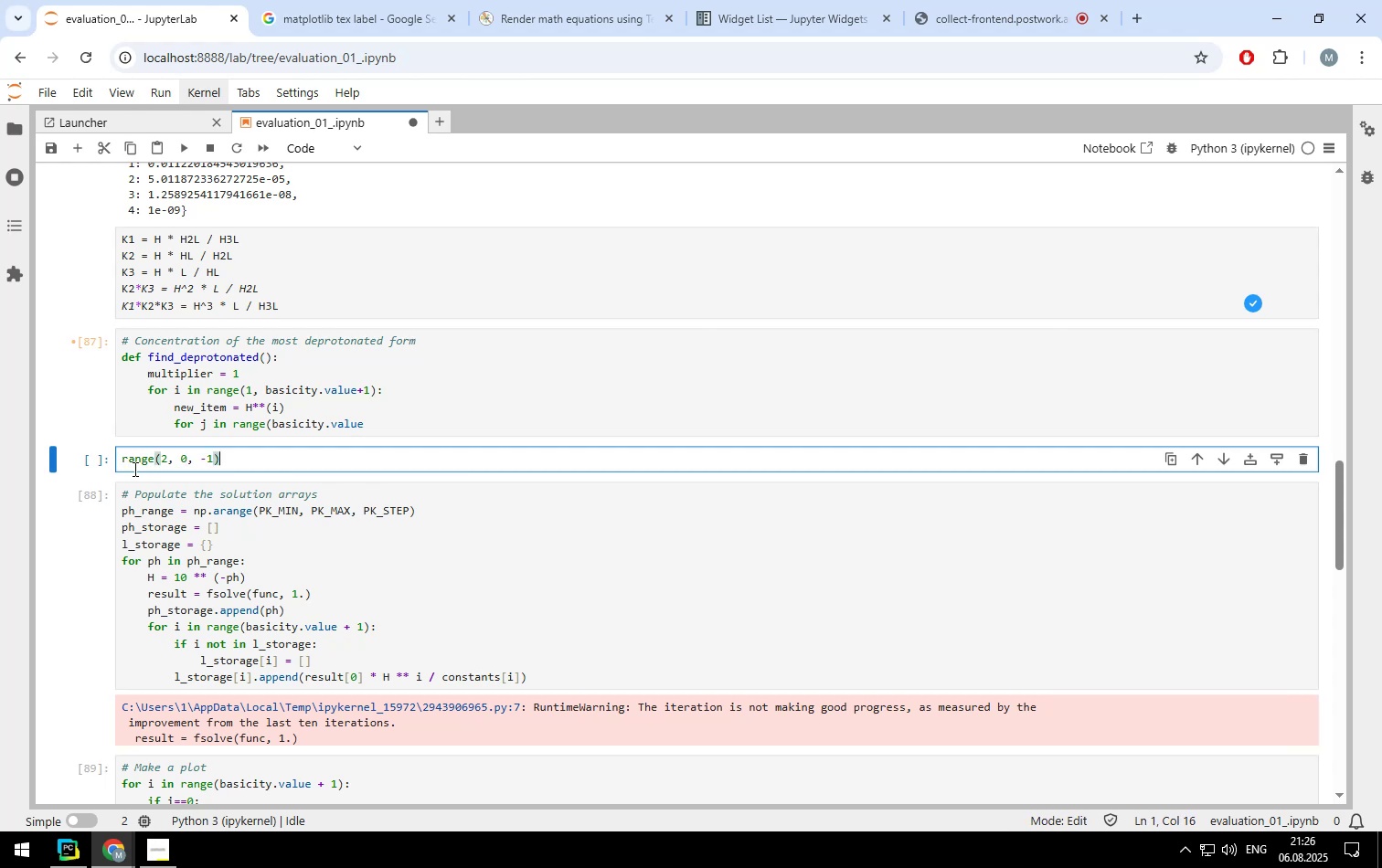 
key(Shift+Enter)
 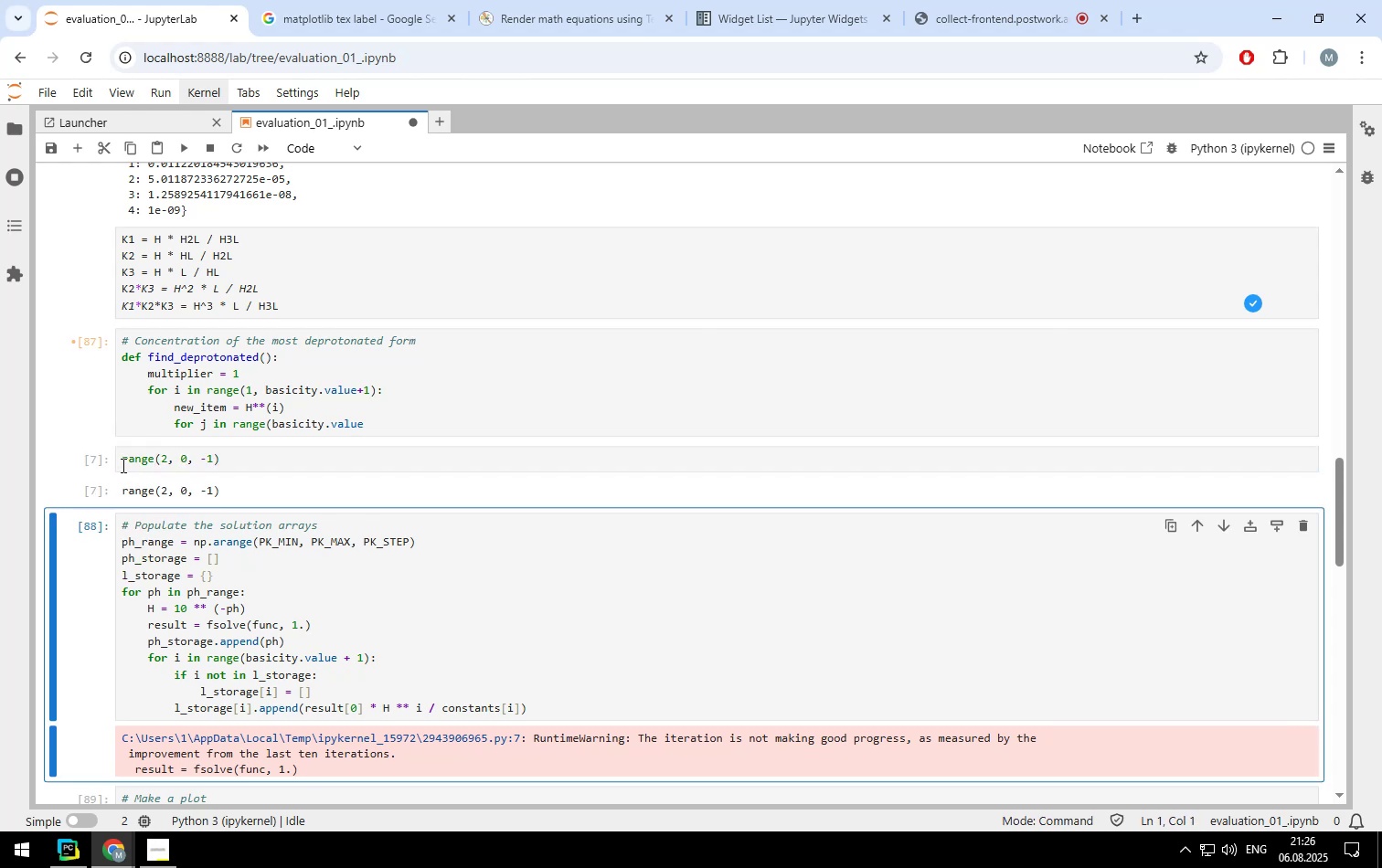 
left_click([122, 461])
 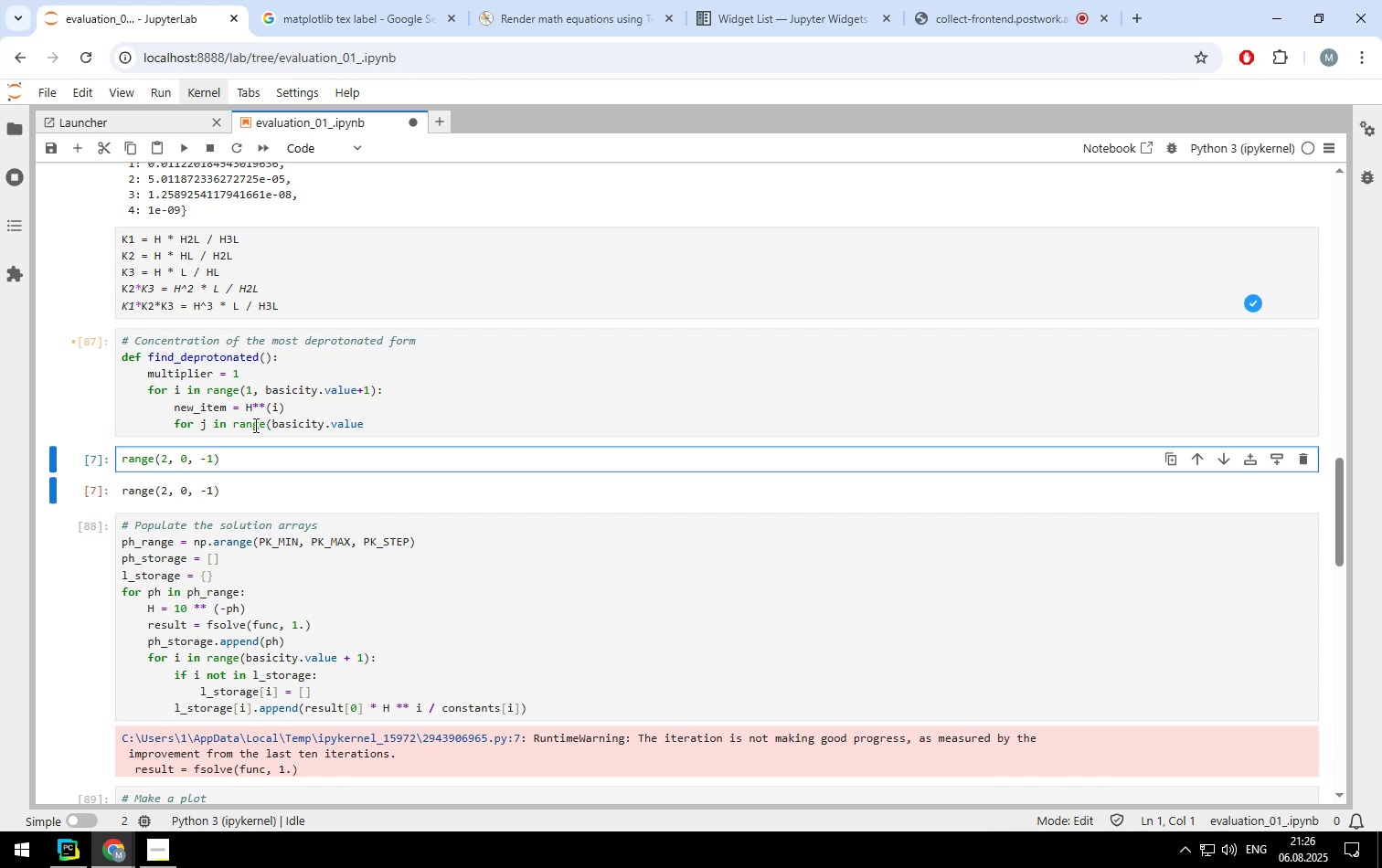 
type(list()
 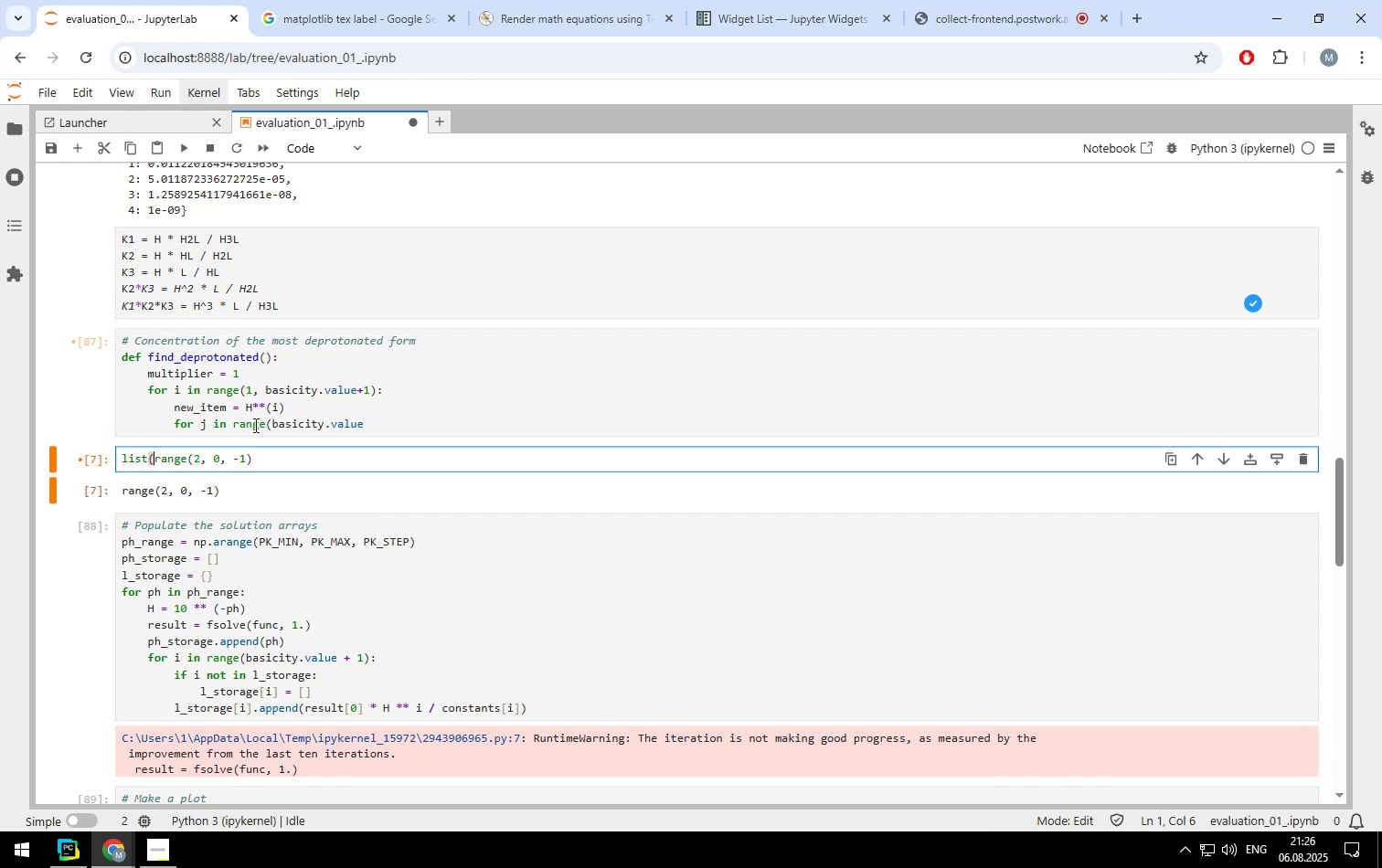 
hold_key(key=ArrowRight, duration=1.51)
 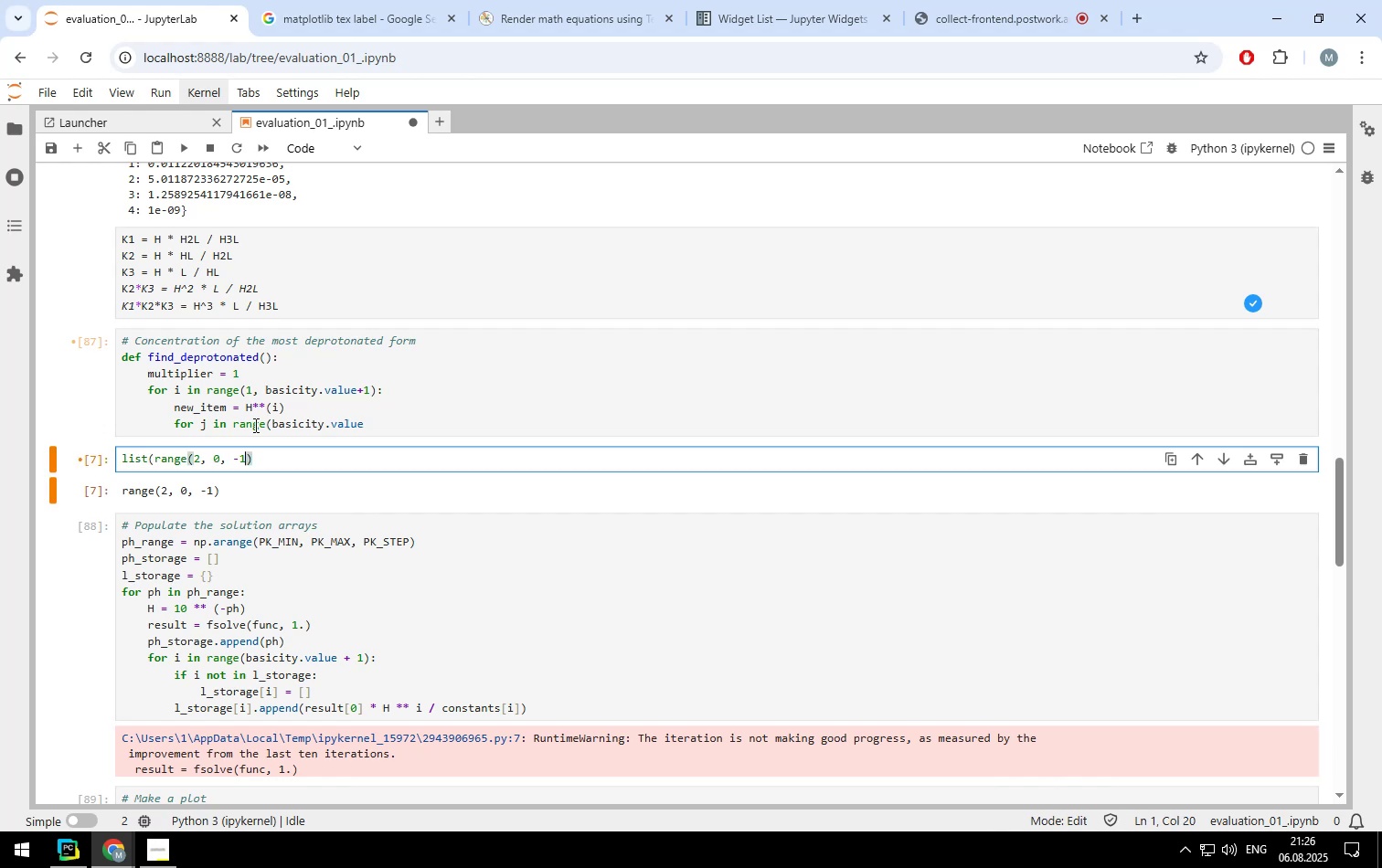 
key(ArrowRight)
 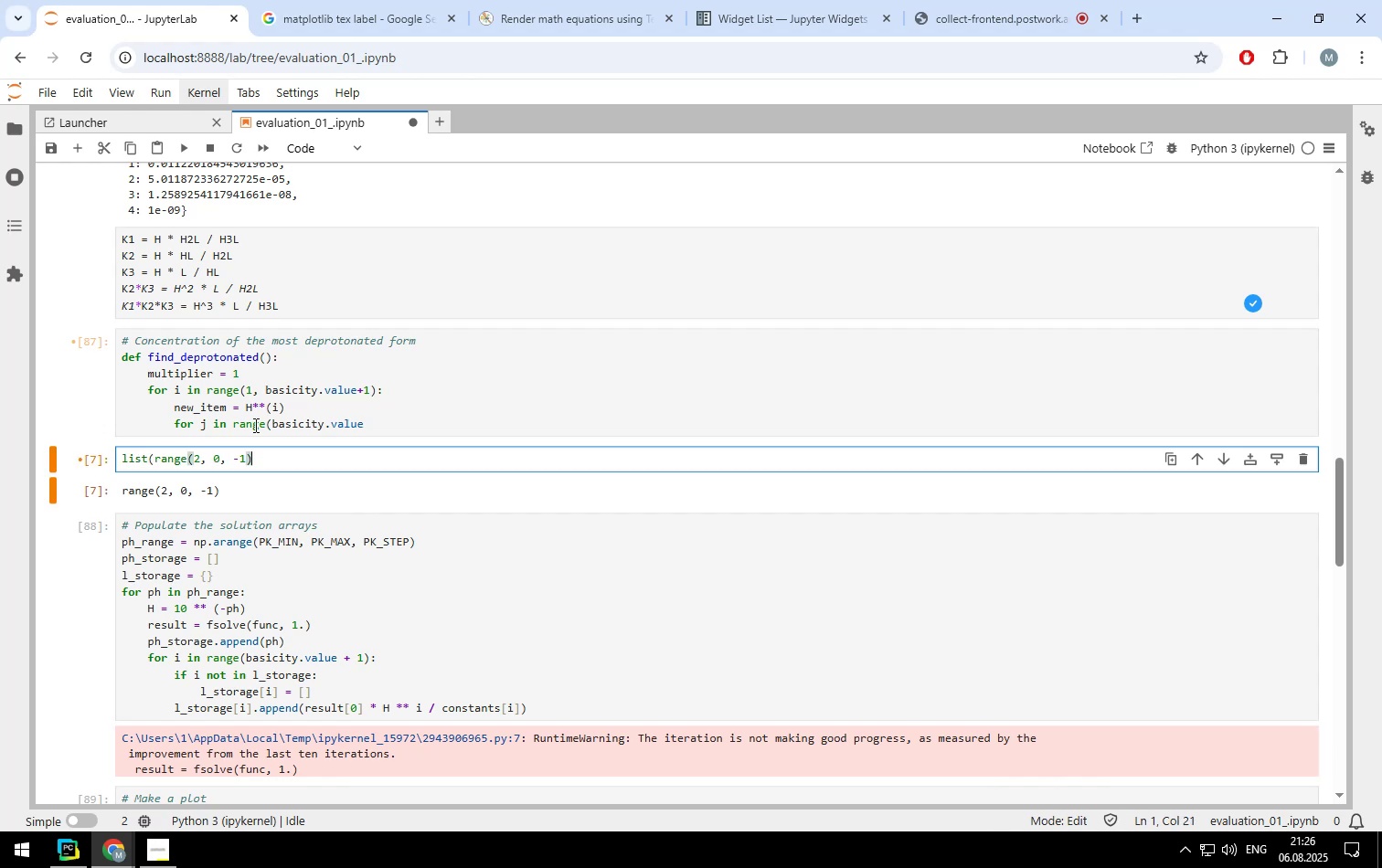 
key(Shift+ShiftLeft)
 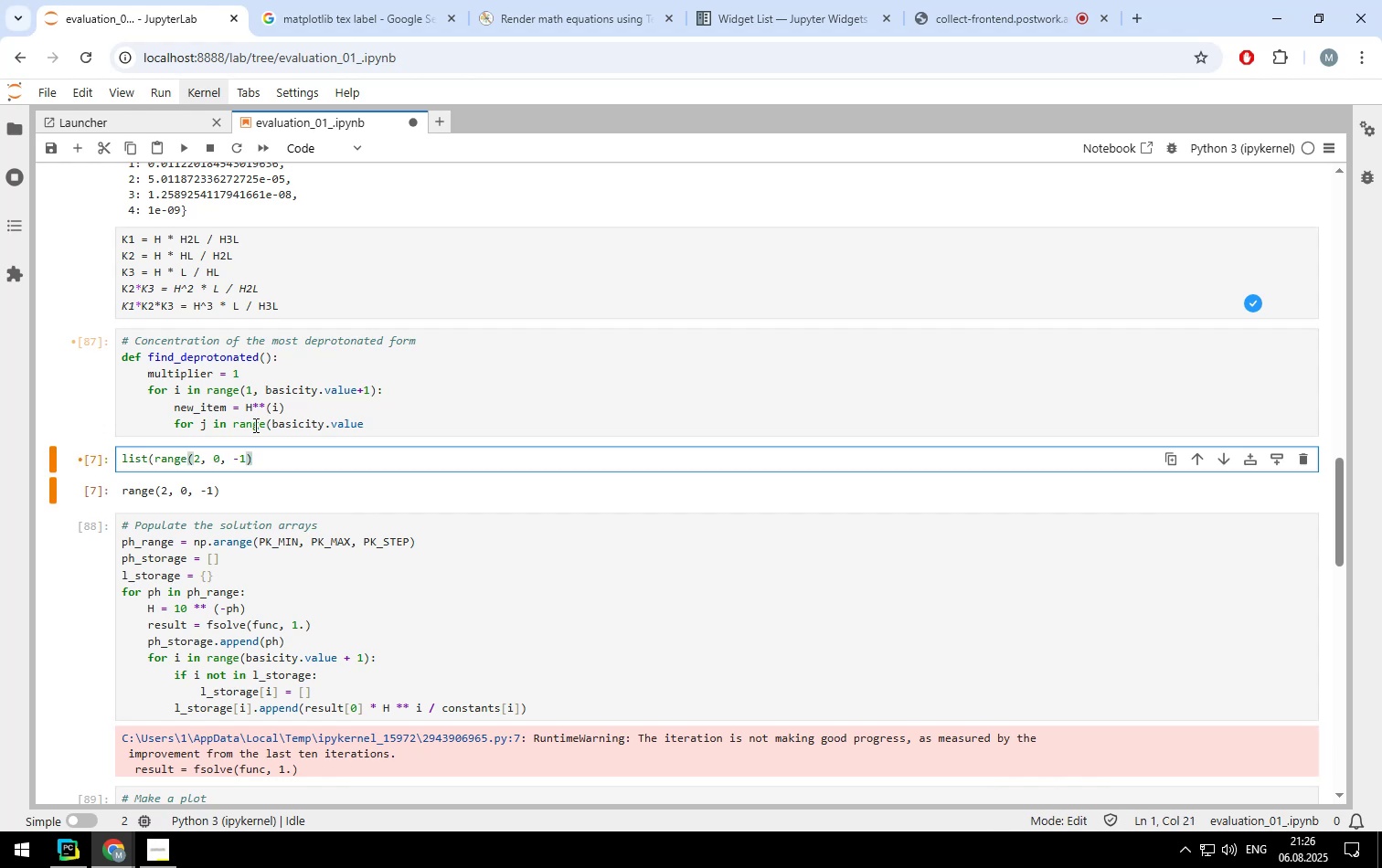 
key(Shift+0)
 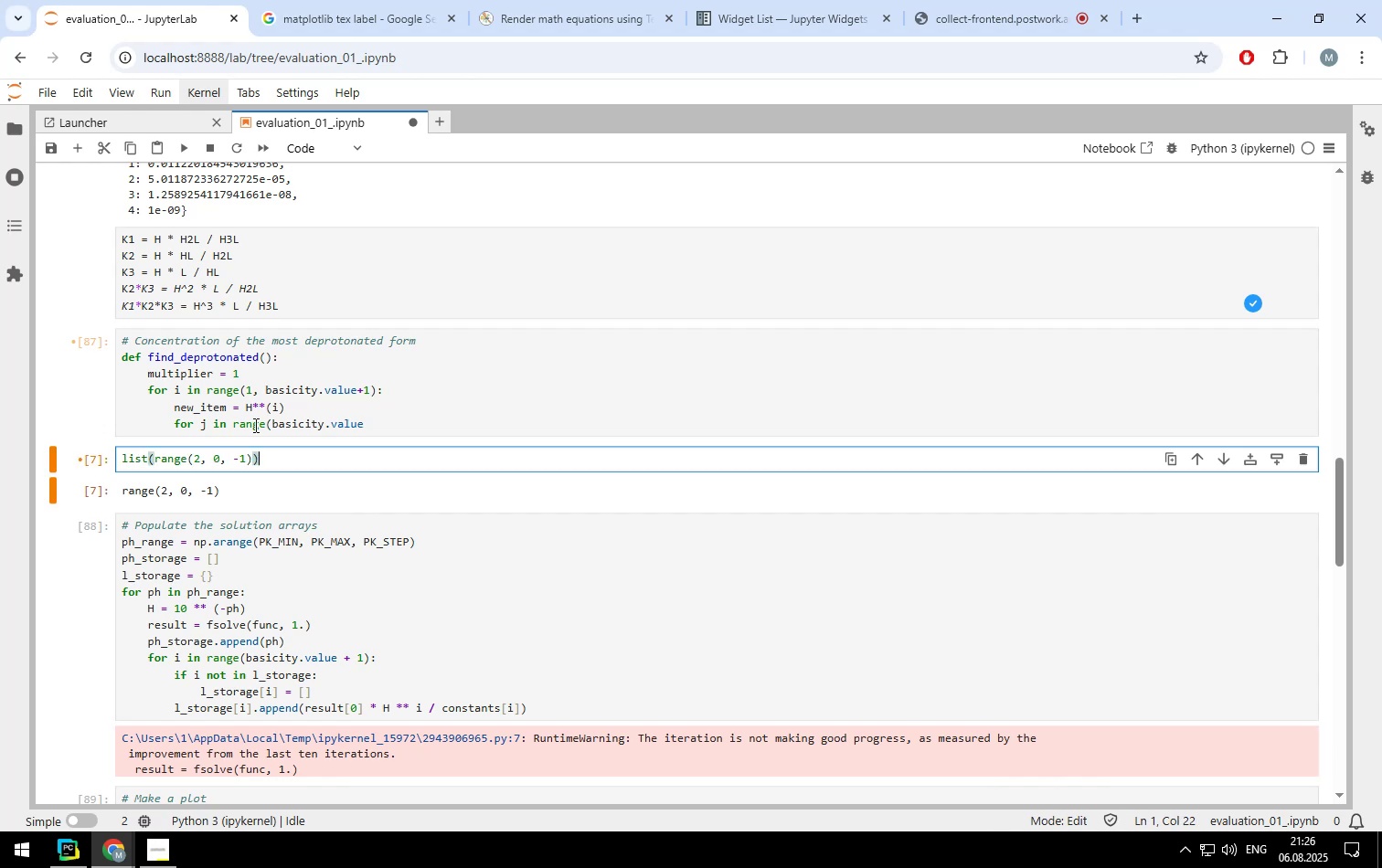 
key(Shift+ShiftLeft)
 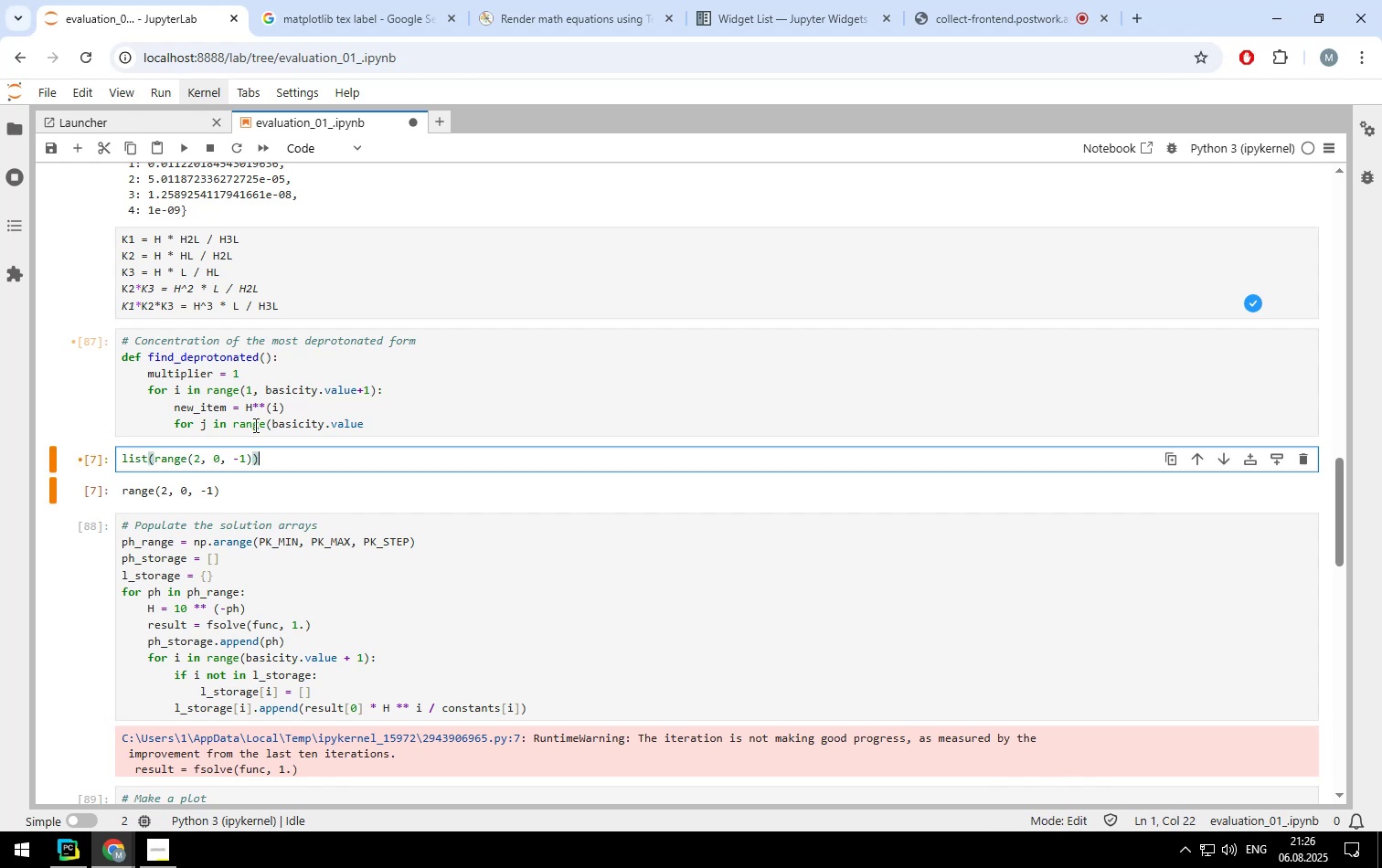 
key(Shift+Enter)
 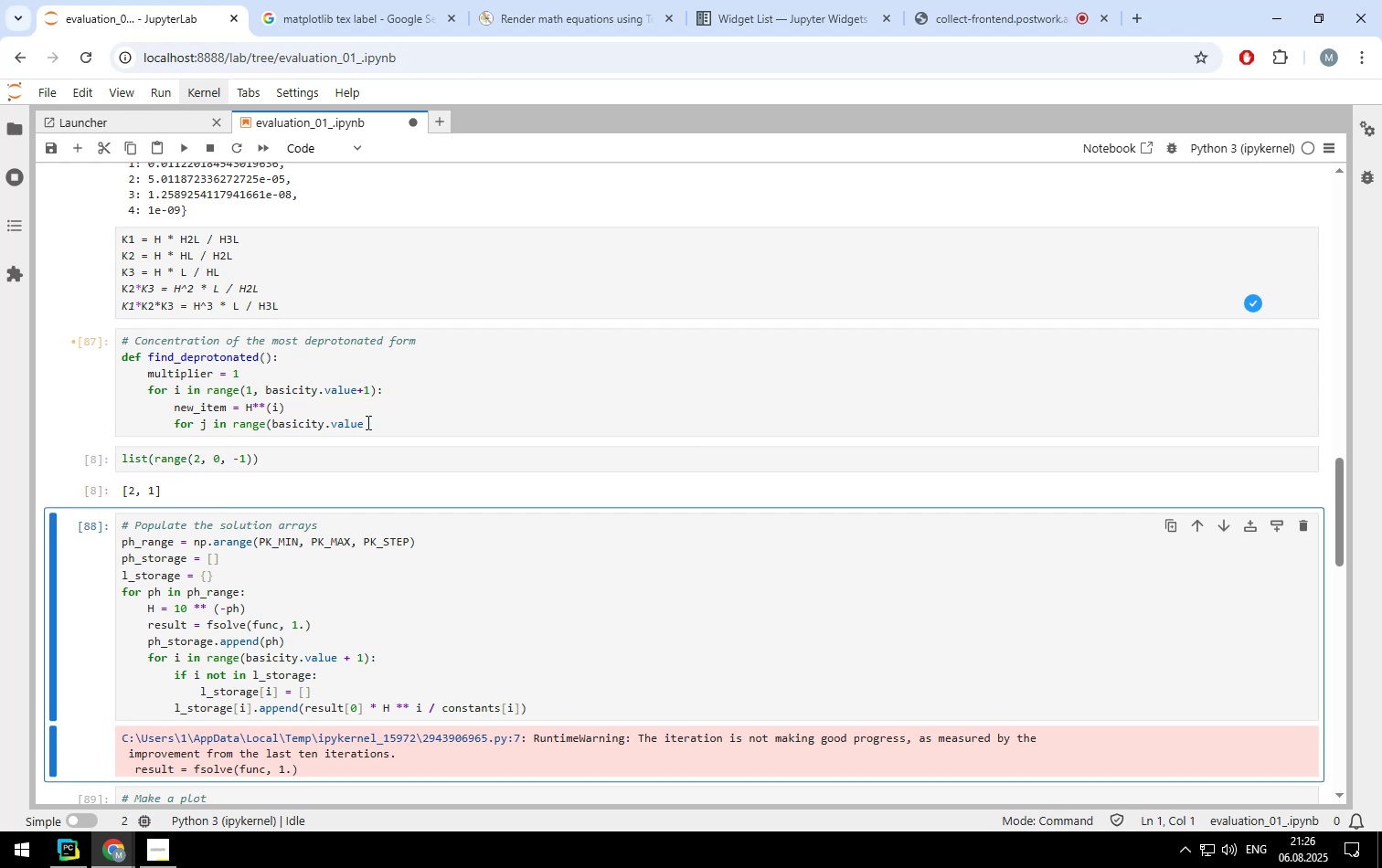 
left_click([371, 422])
 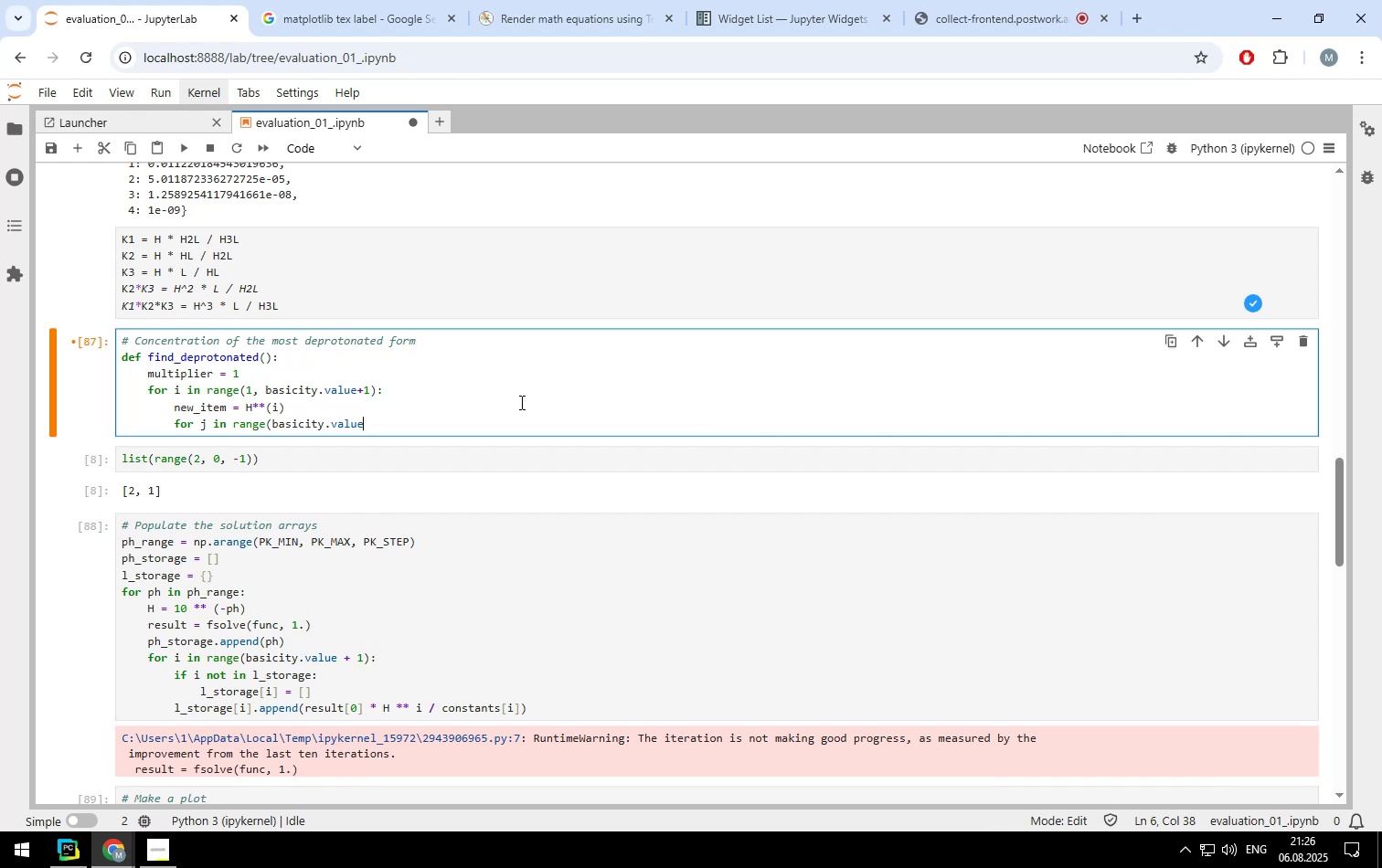 
key(Comma)
 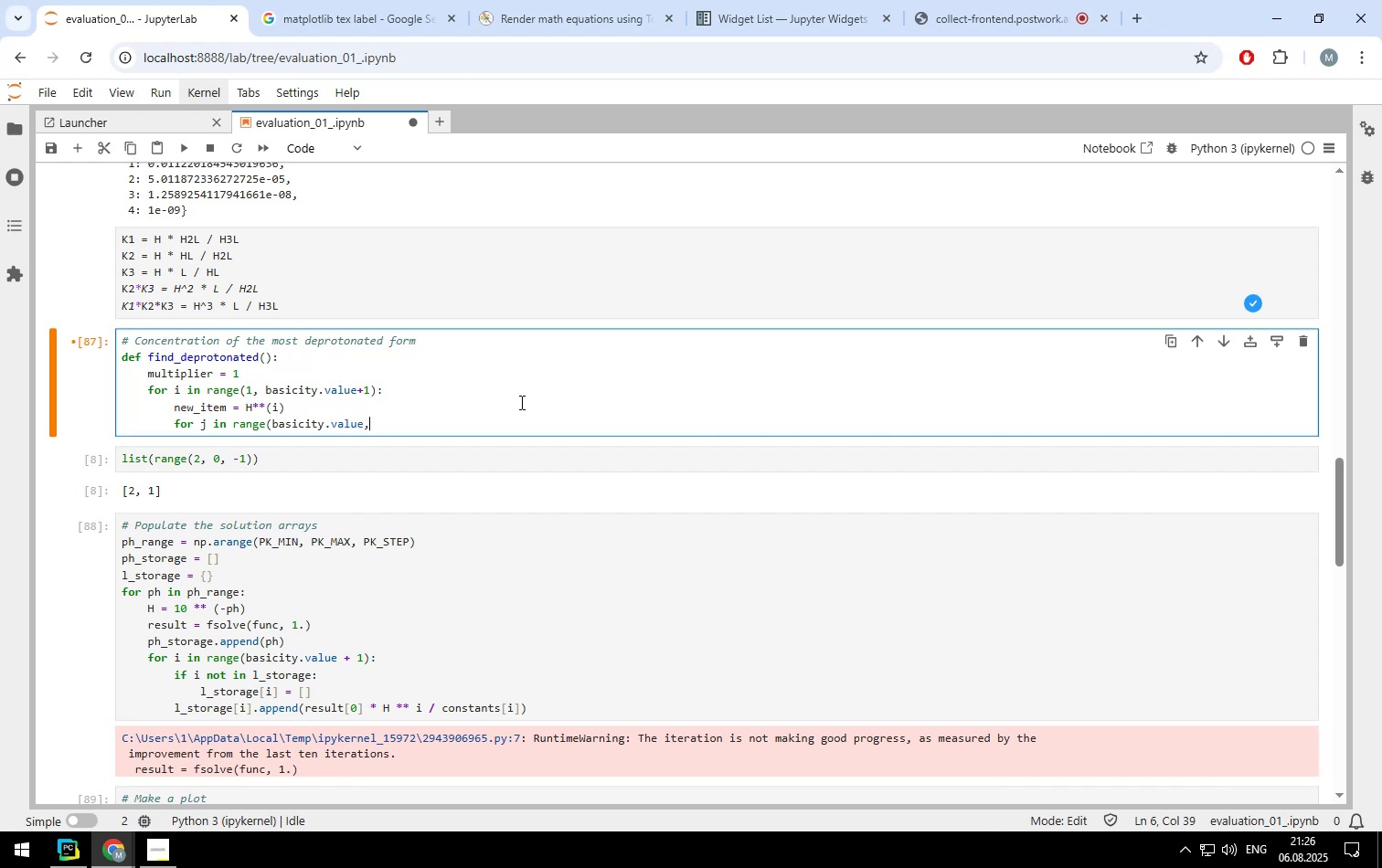 
key(Space)
 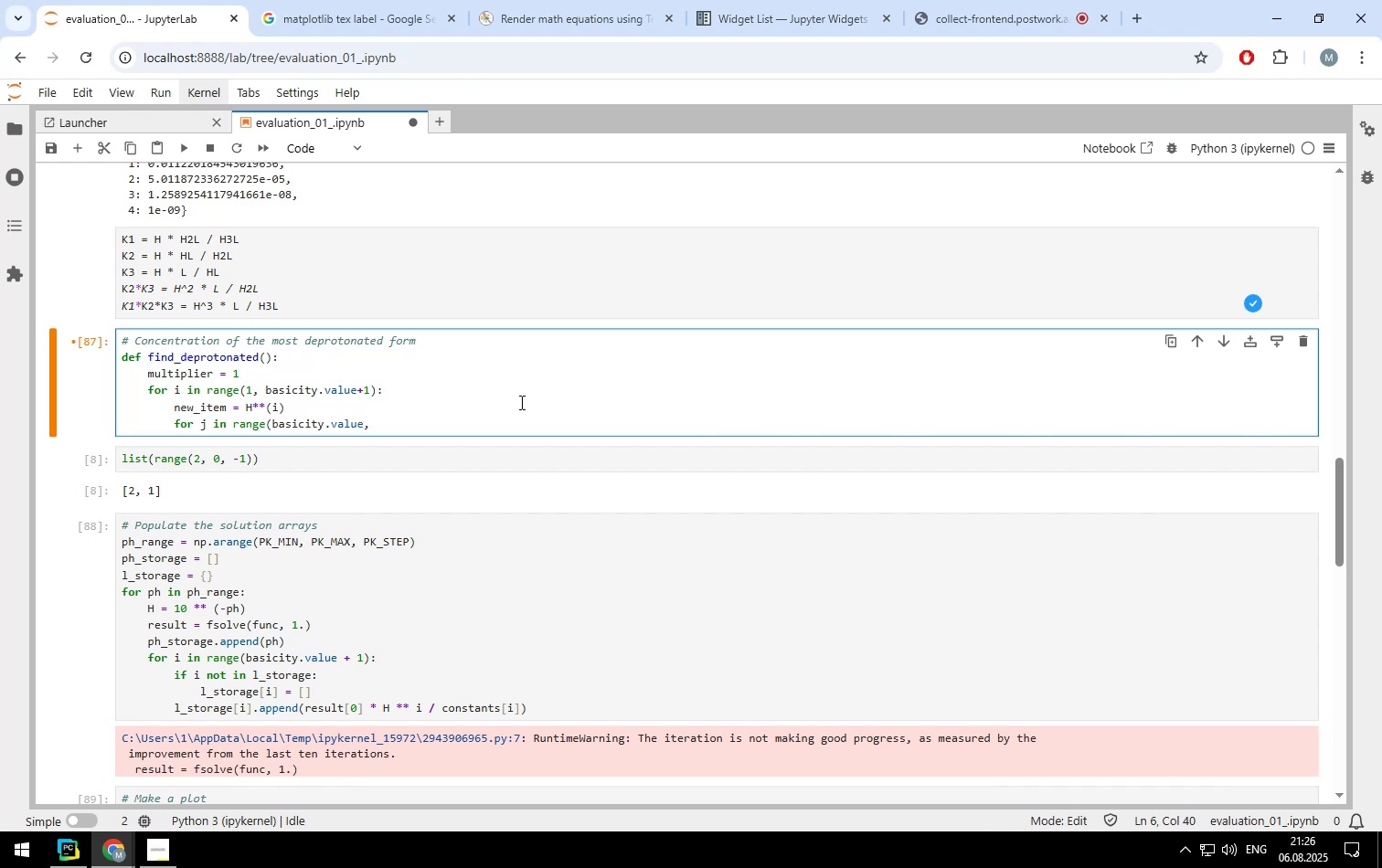 
key(0)
 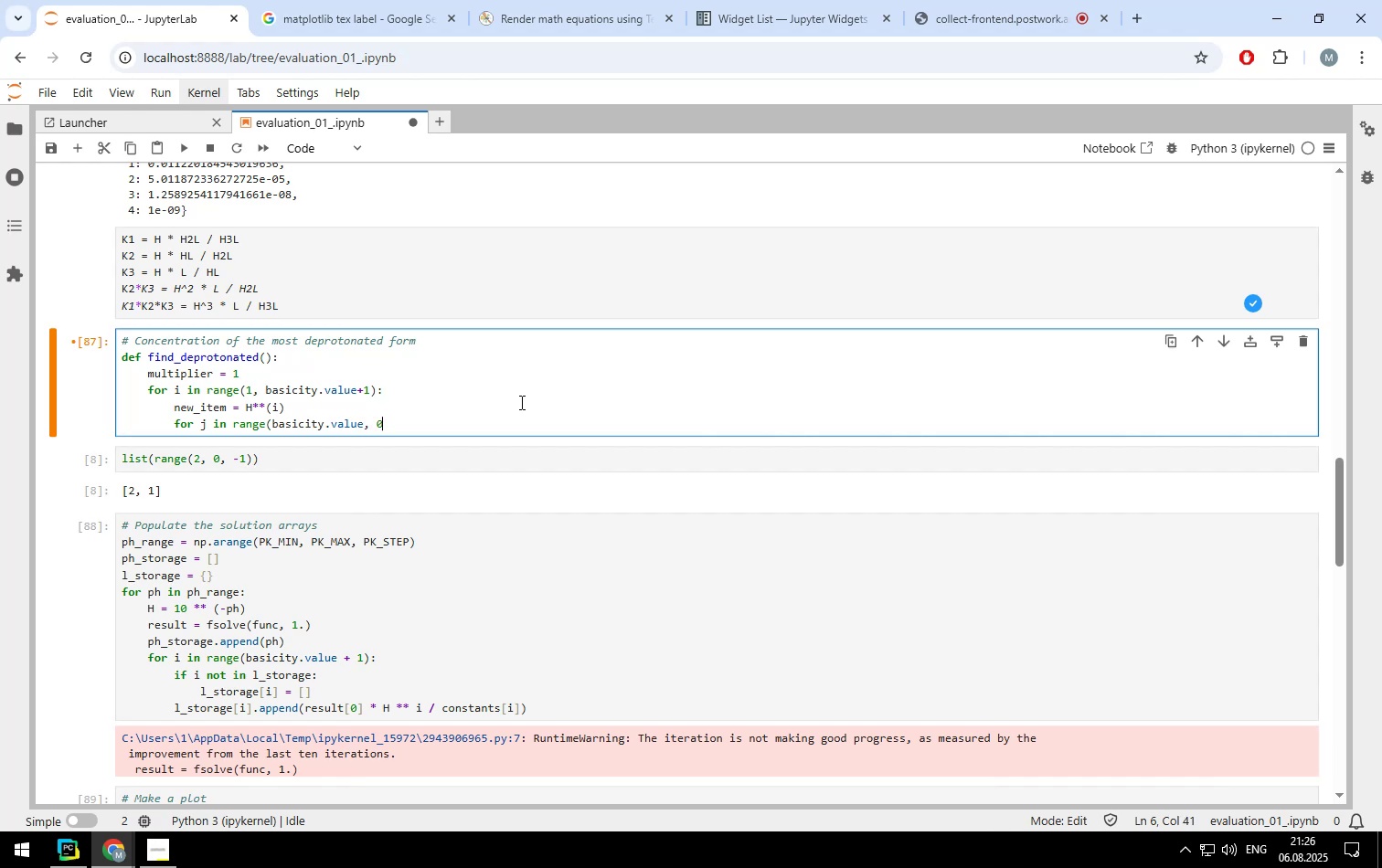 
key(Comma)
 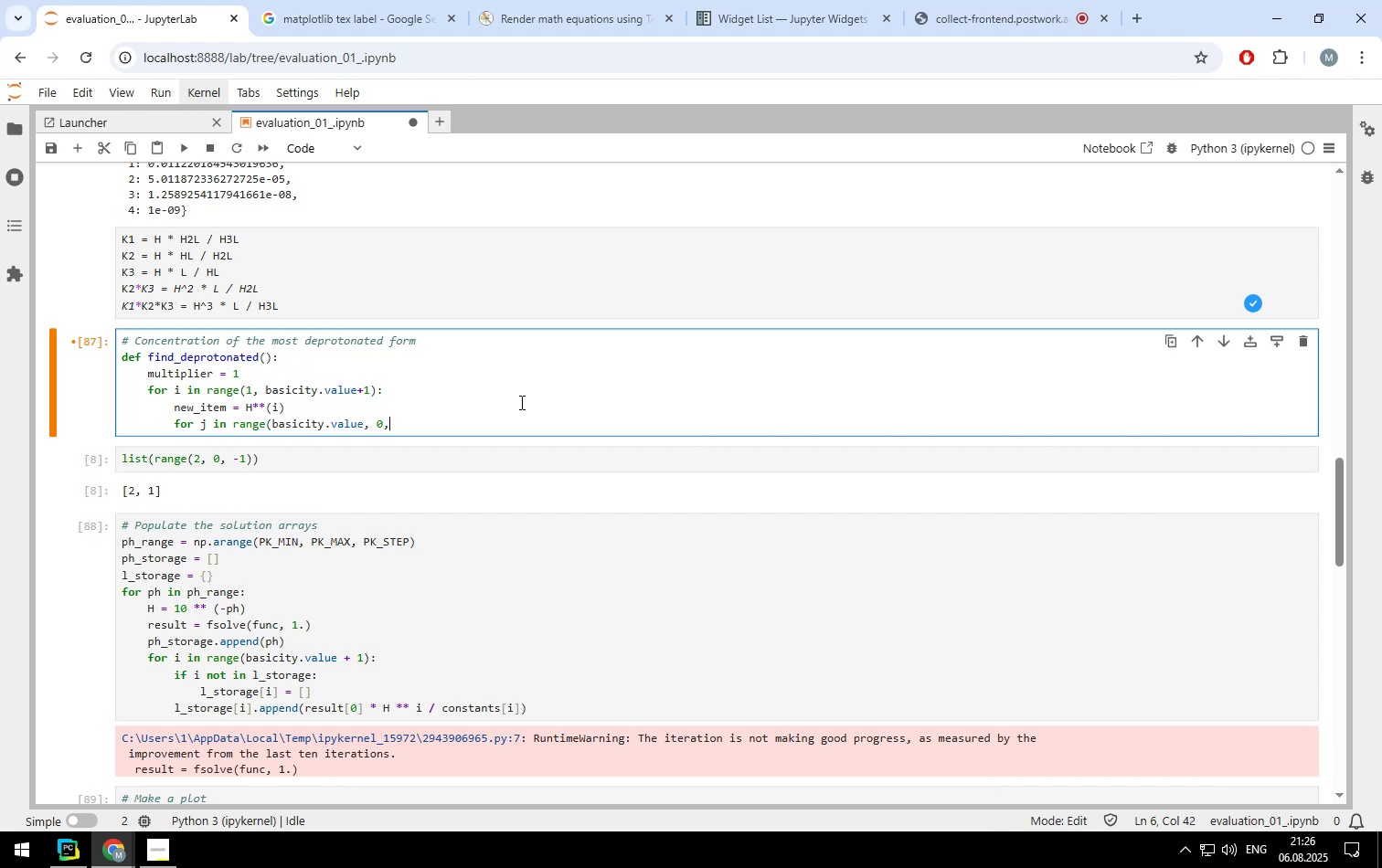 
key(Space)
 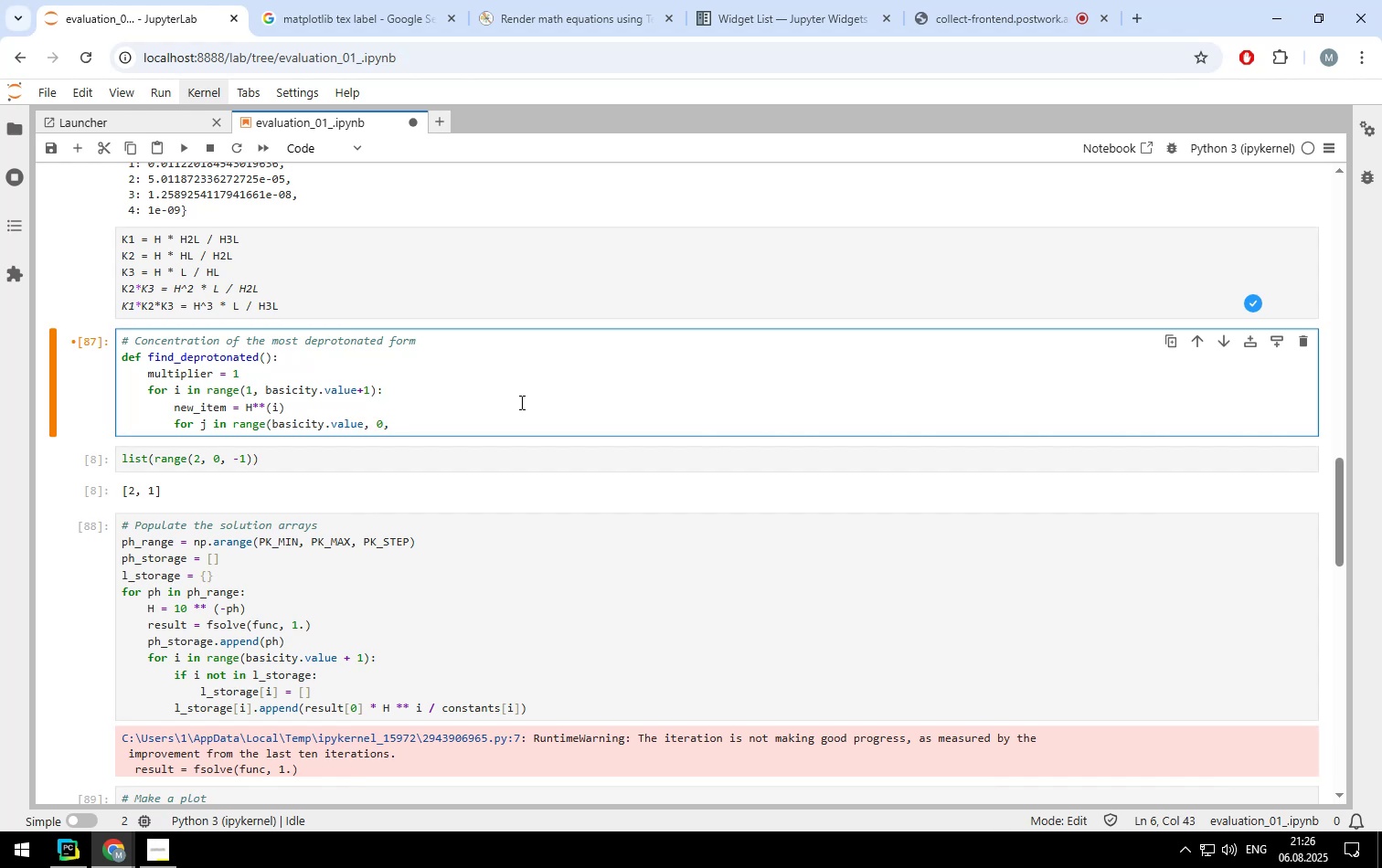 
key(Minus)
 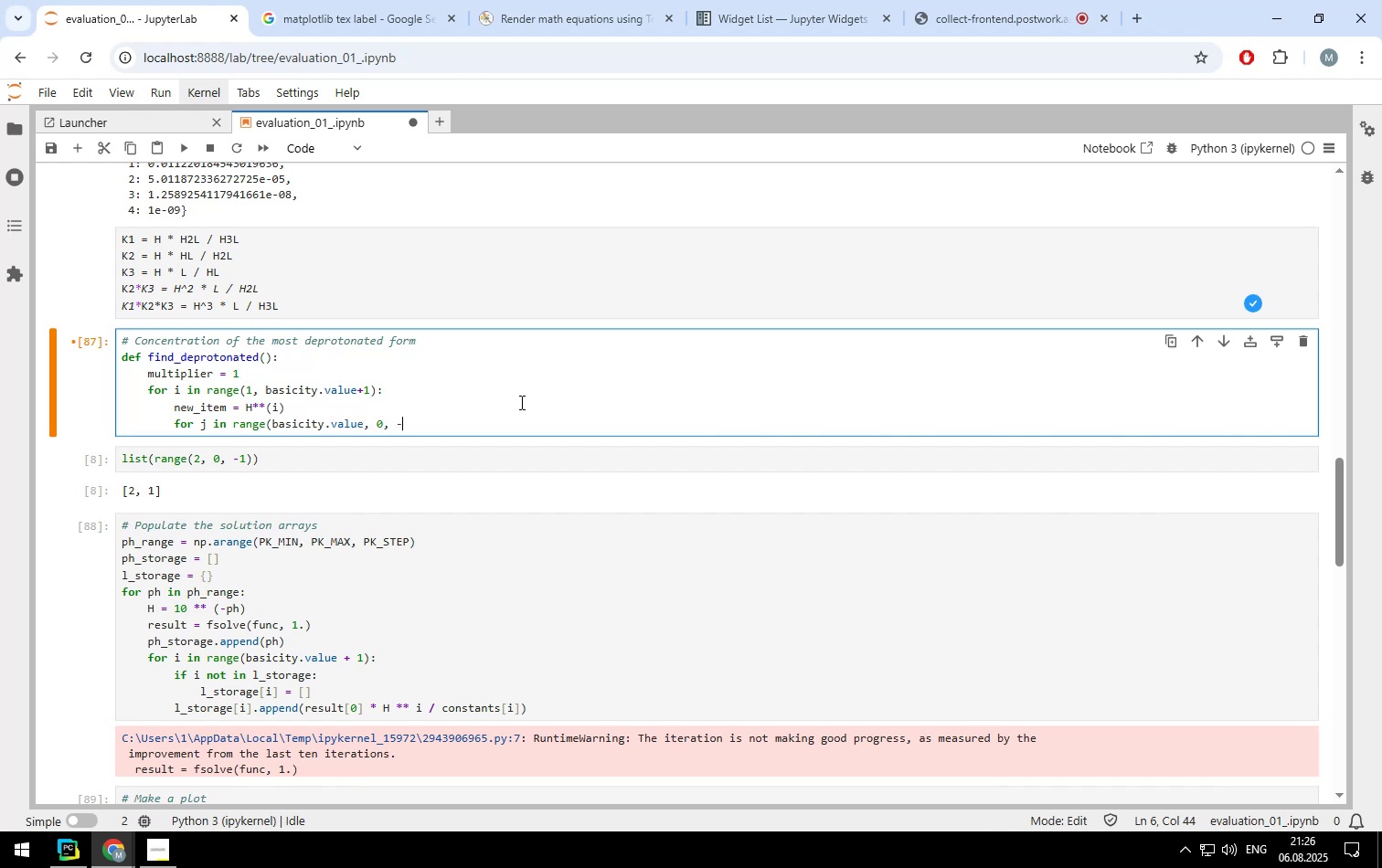 
key(1)
 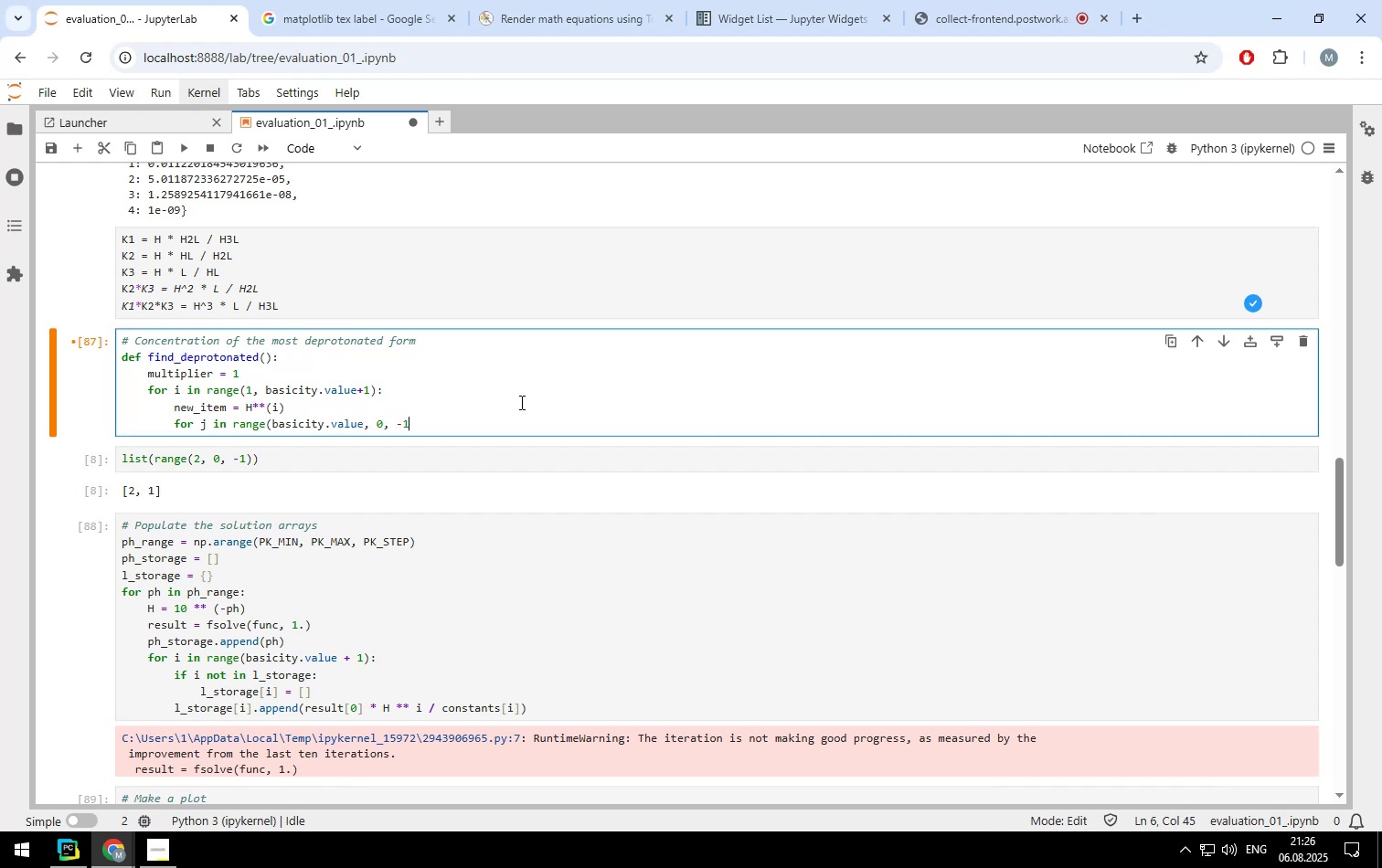 
key(Shift+ShiftLeft)
 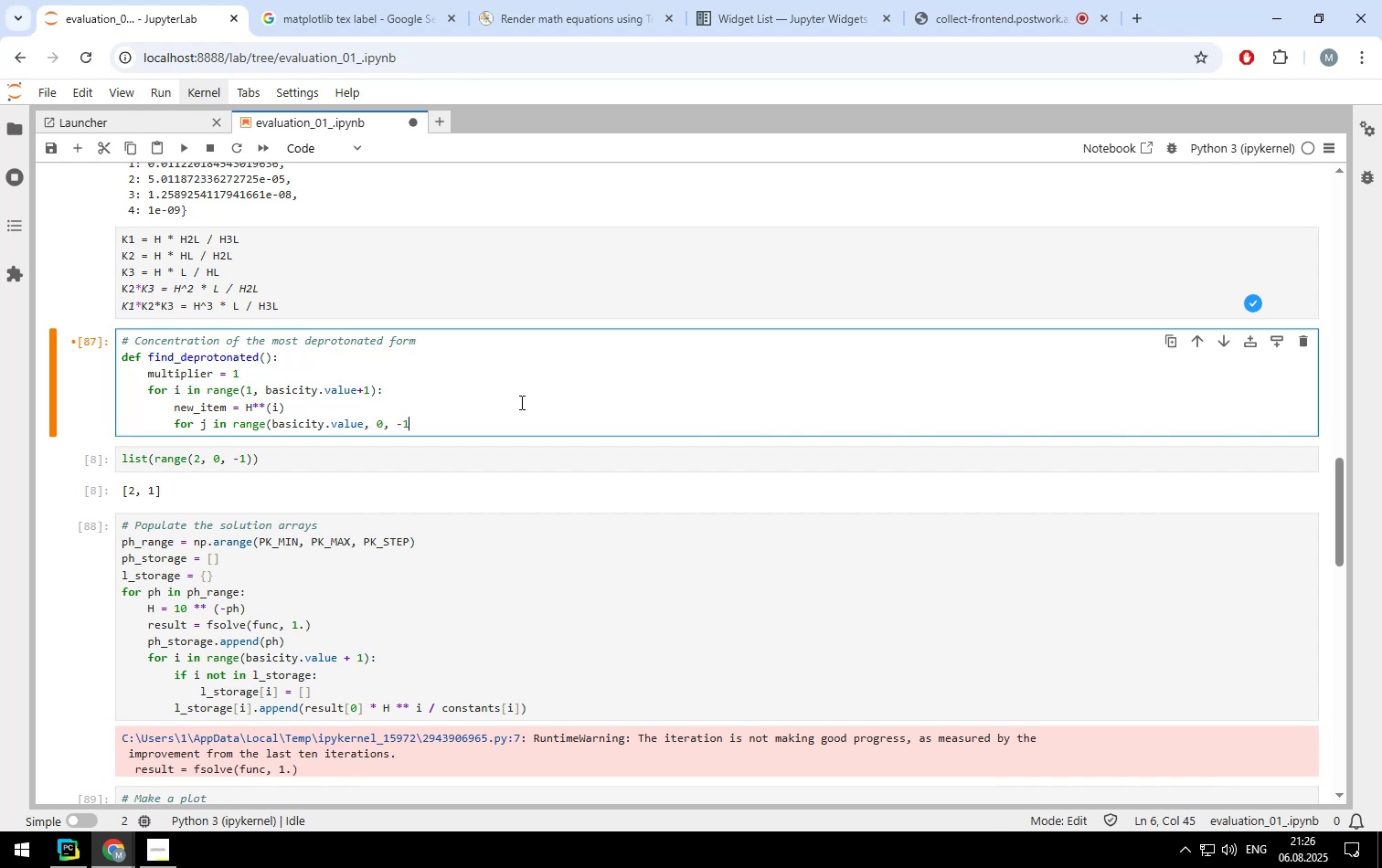 
key(Shift+0)
 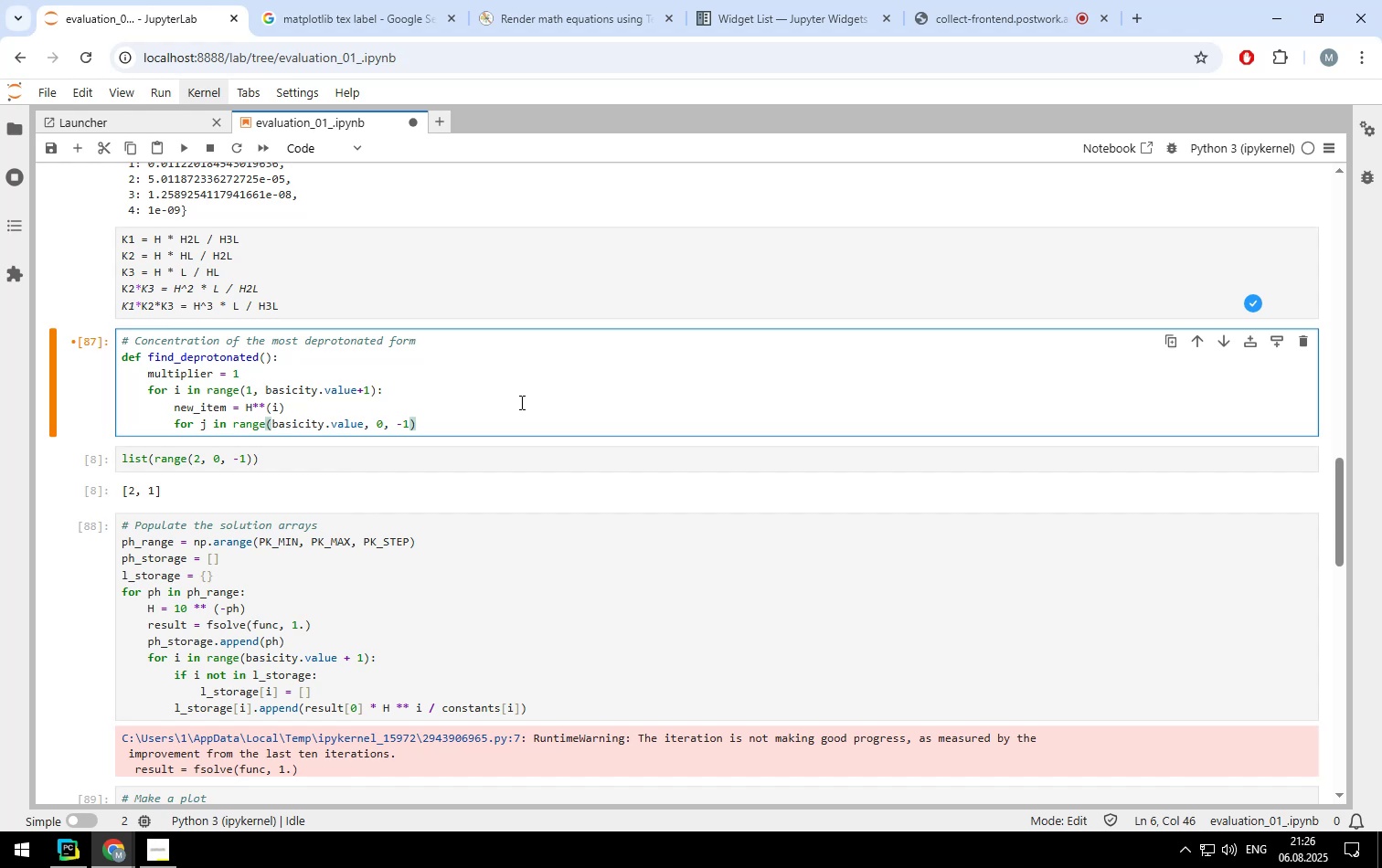 
key(Shift+ShiftLeft)
 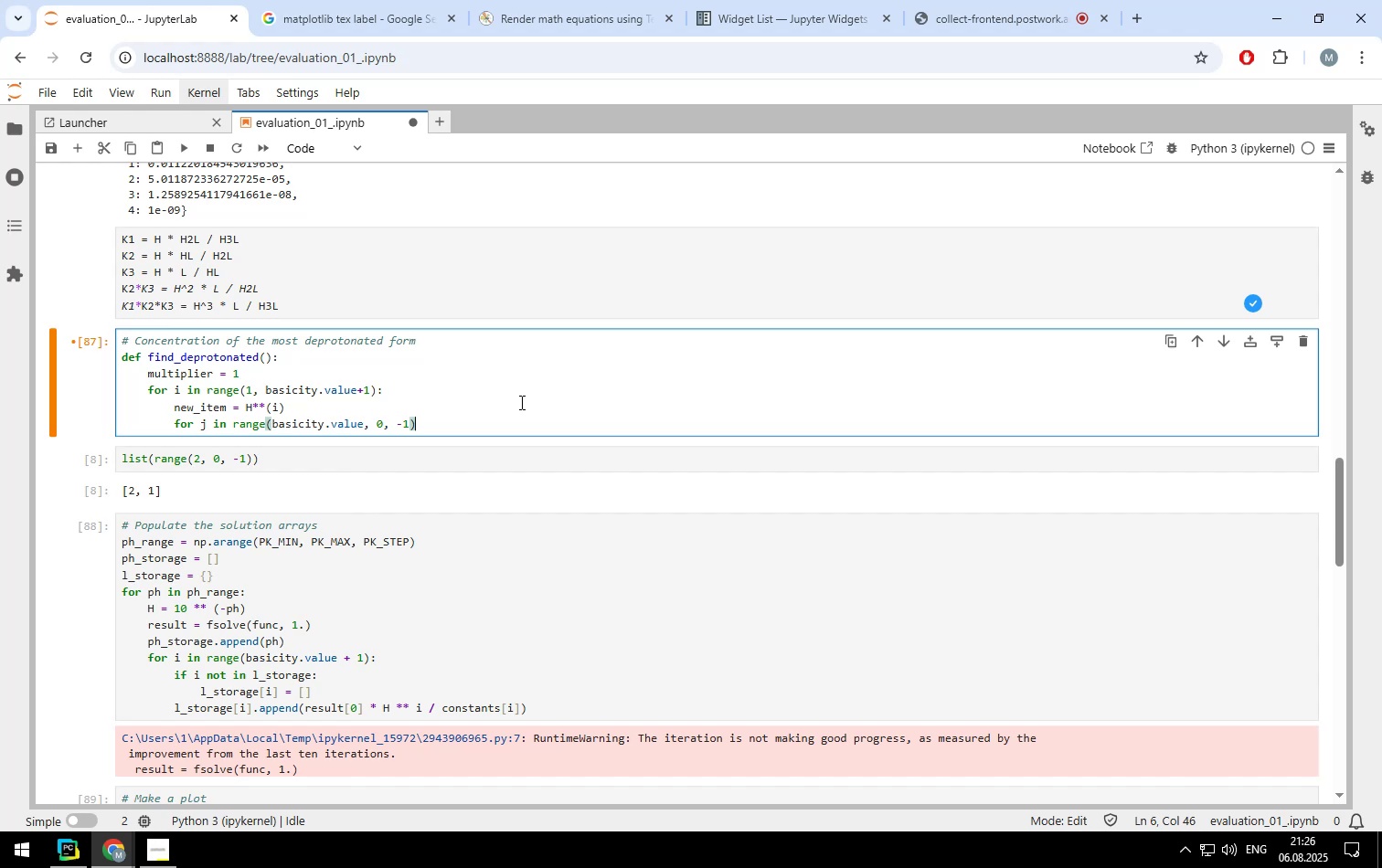 
key(Shift+Semicolon)
 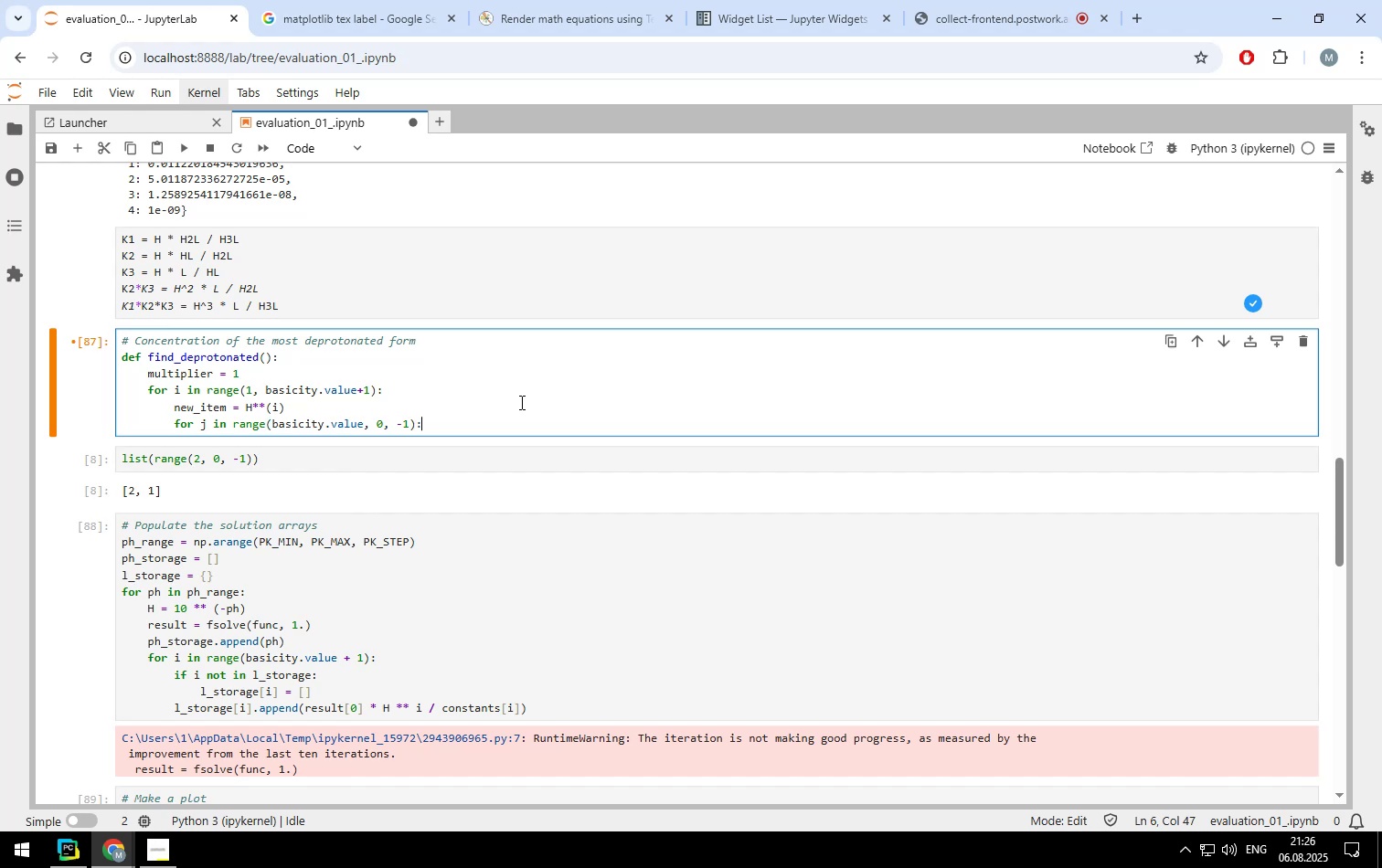 
key(Enter)
 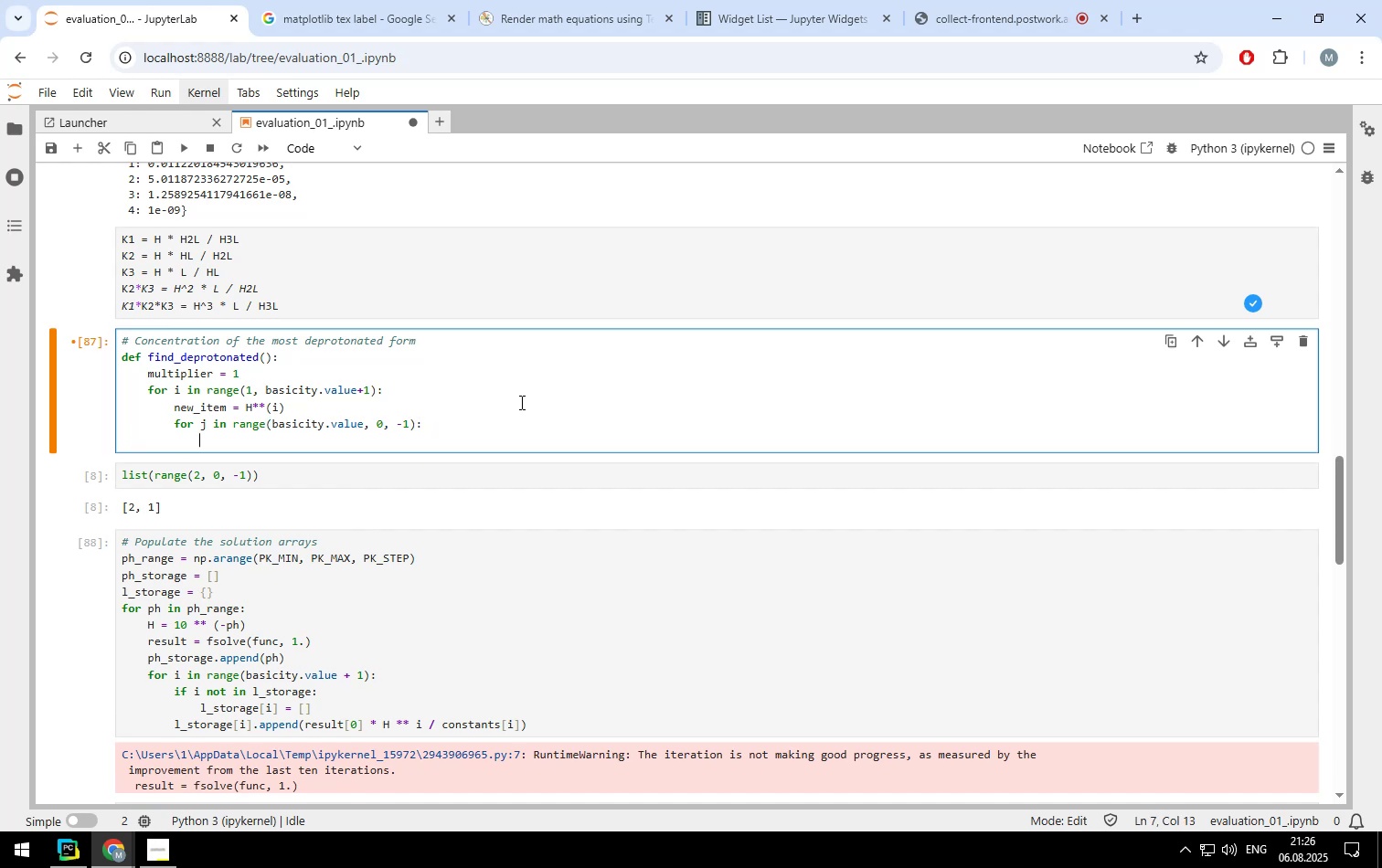 
wait(5.22)
 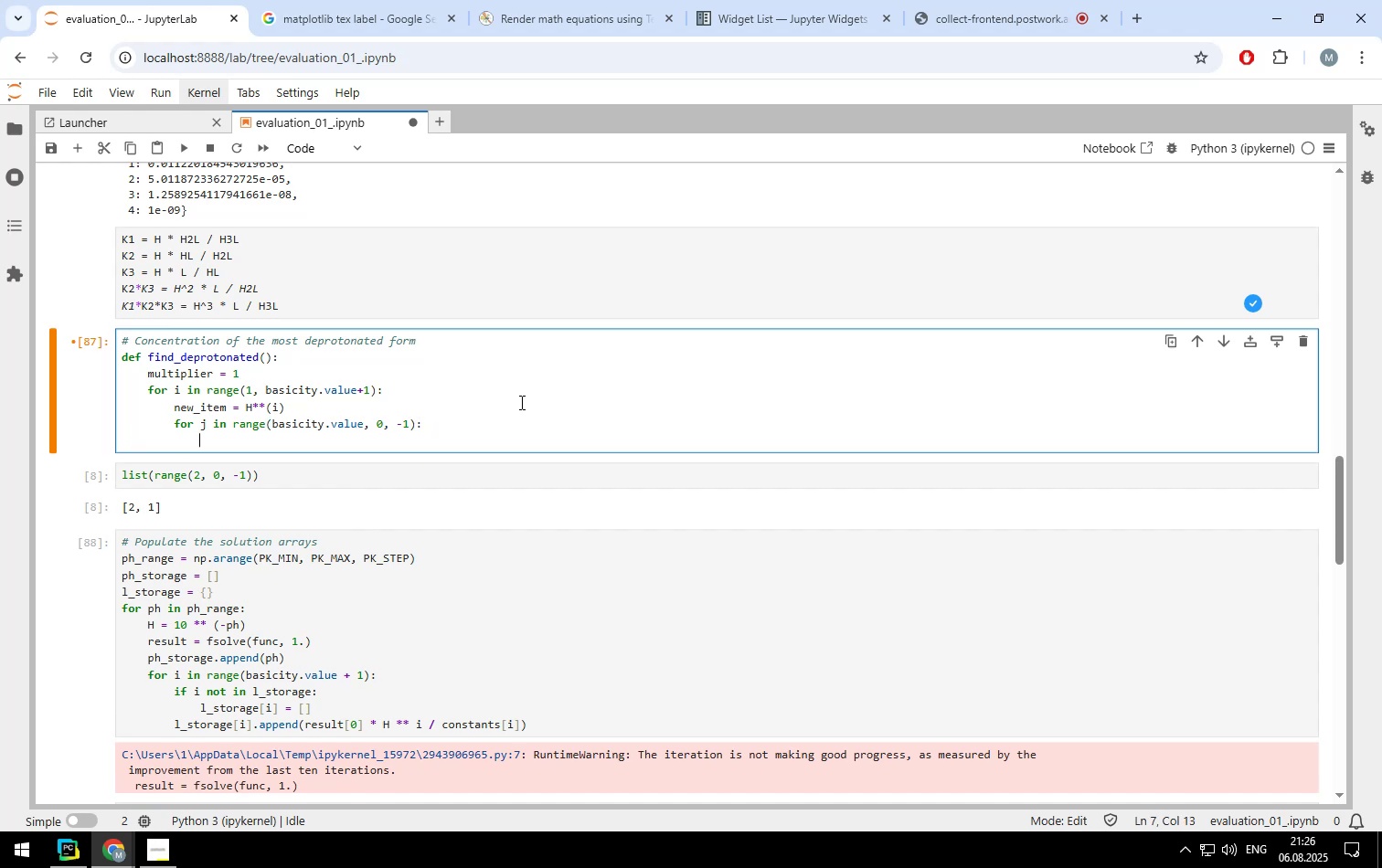 
key(ArrowUp)
 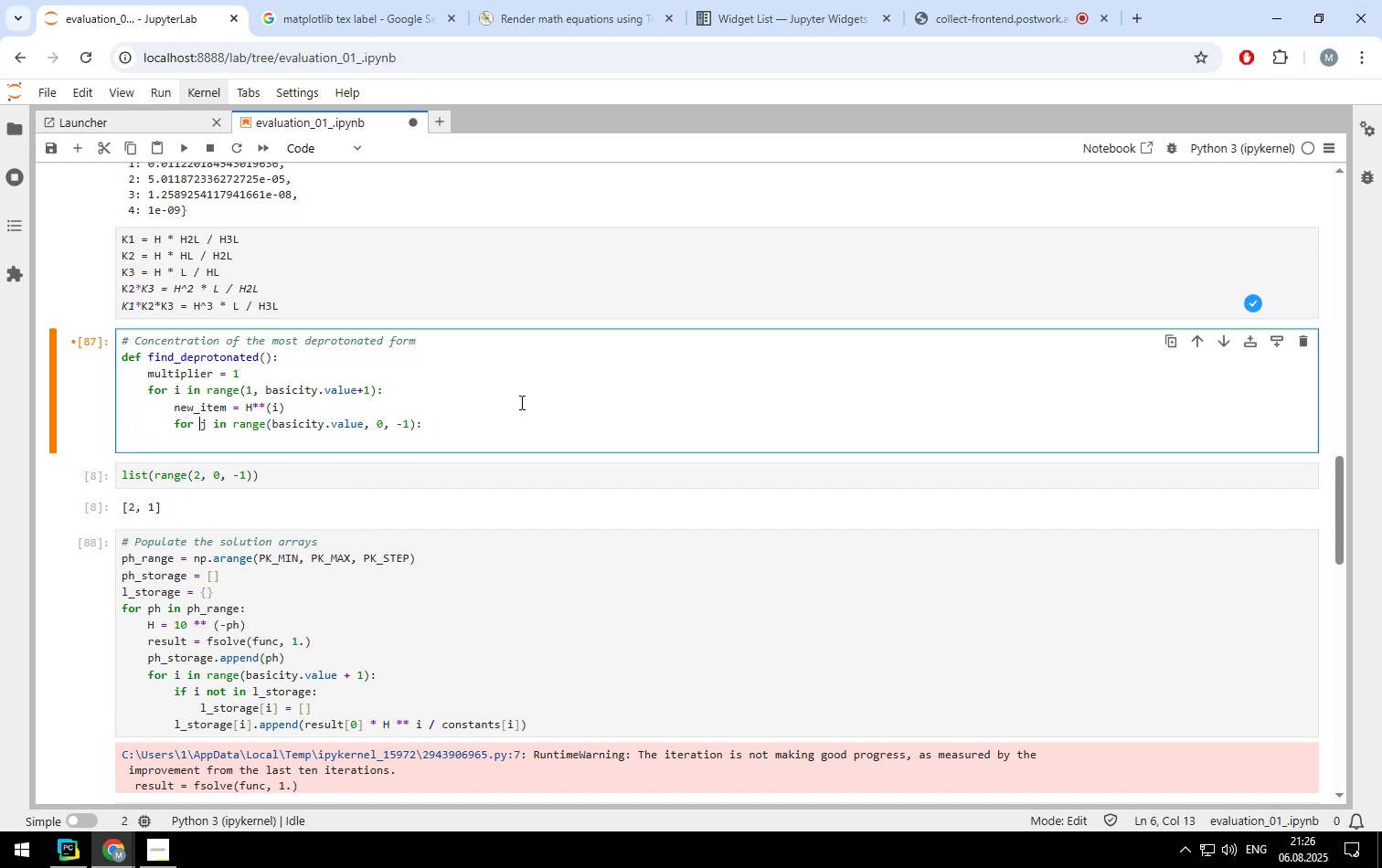 
key(ArrowLeft)
 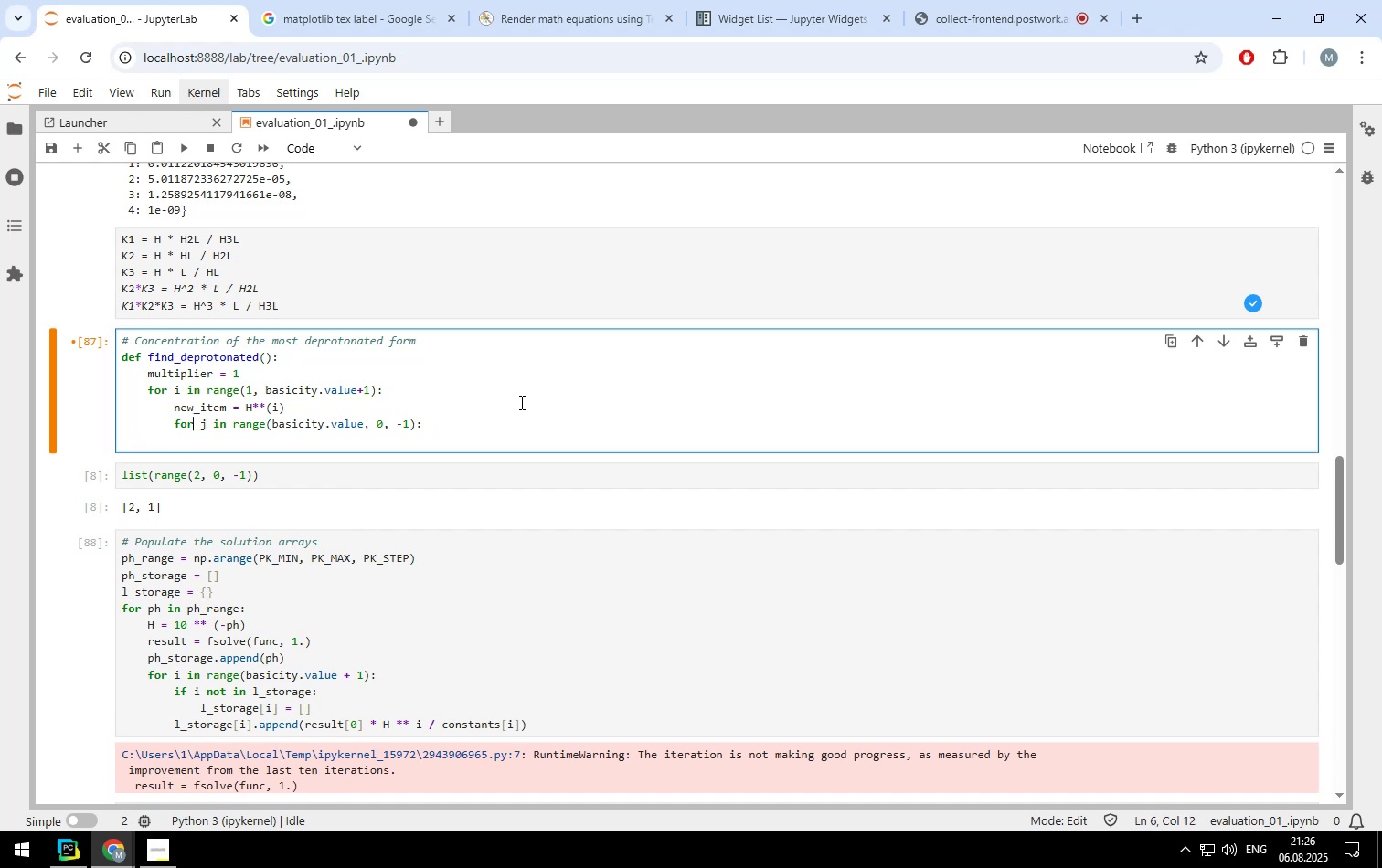 
key(ArrowLeft)
 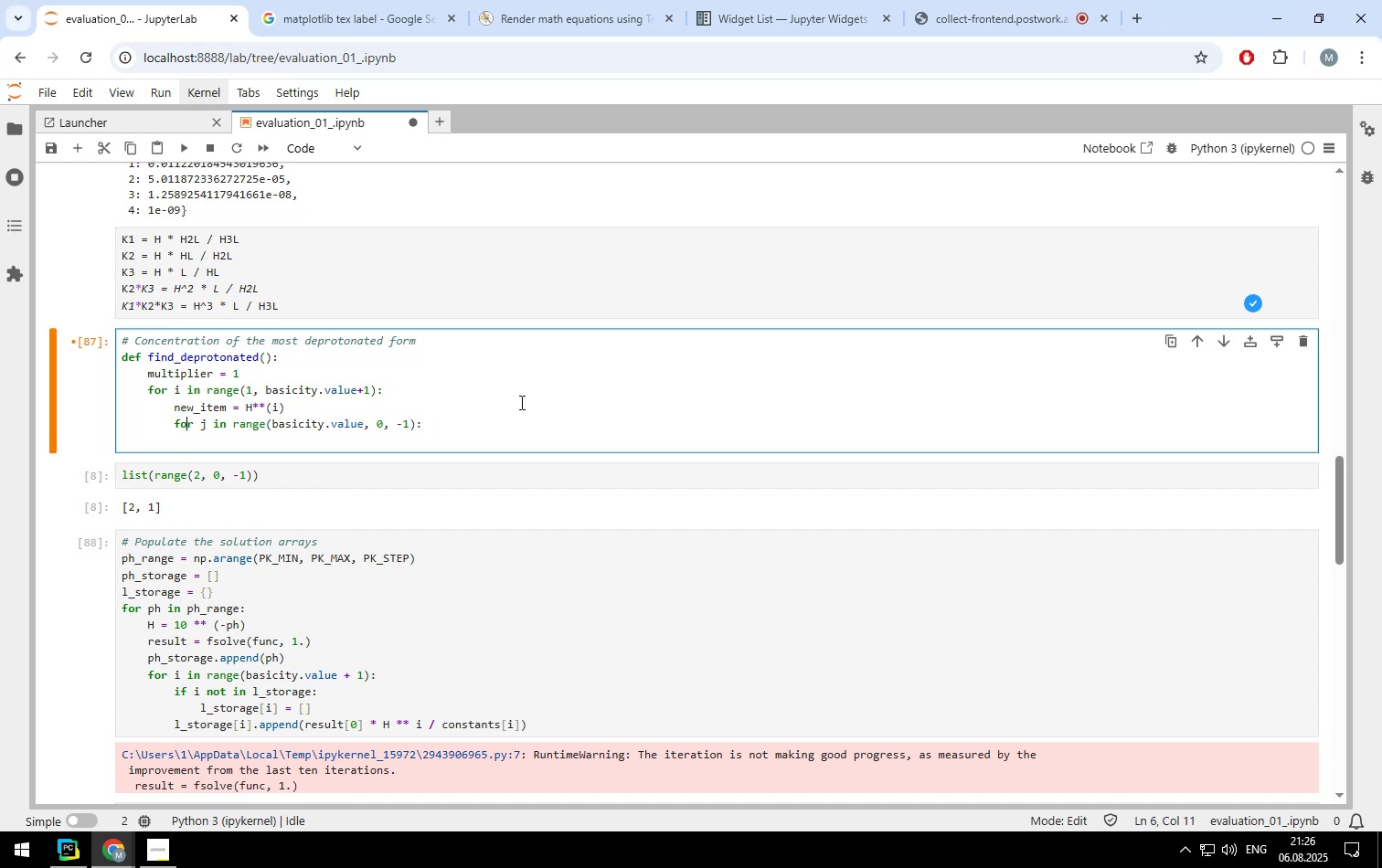 
key(ArrowLeft)
 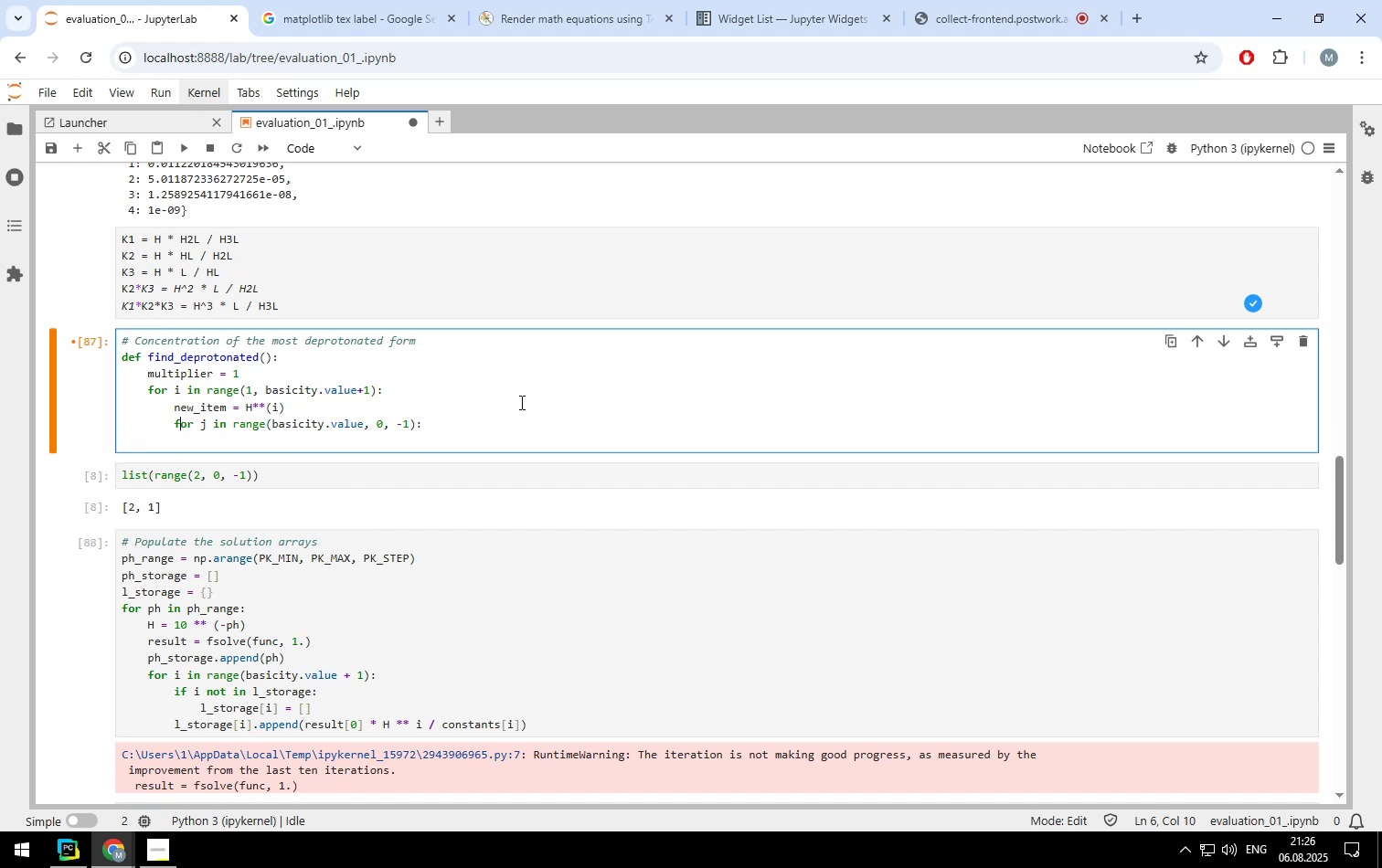 
key(ArrowLeft)
 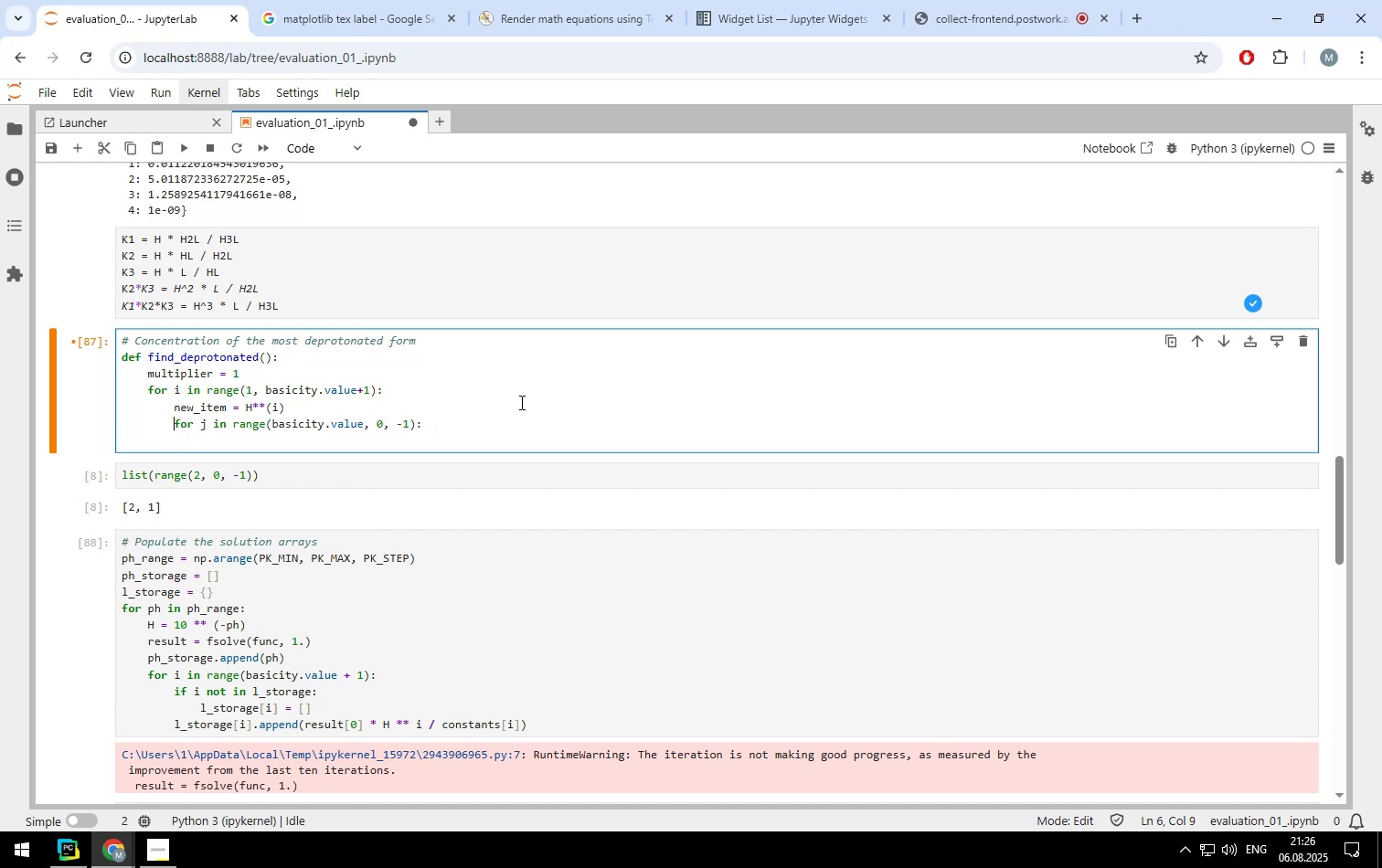 
key(Enter)
 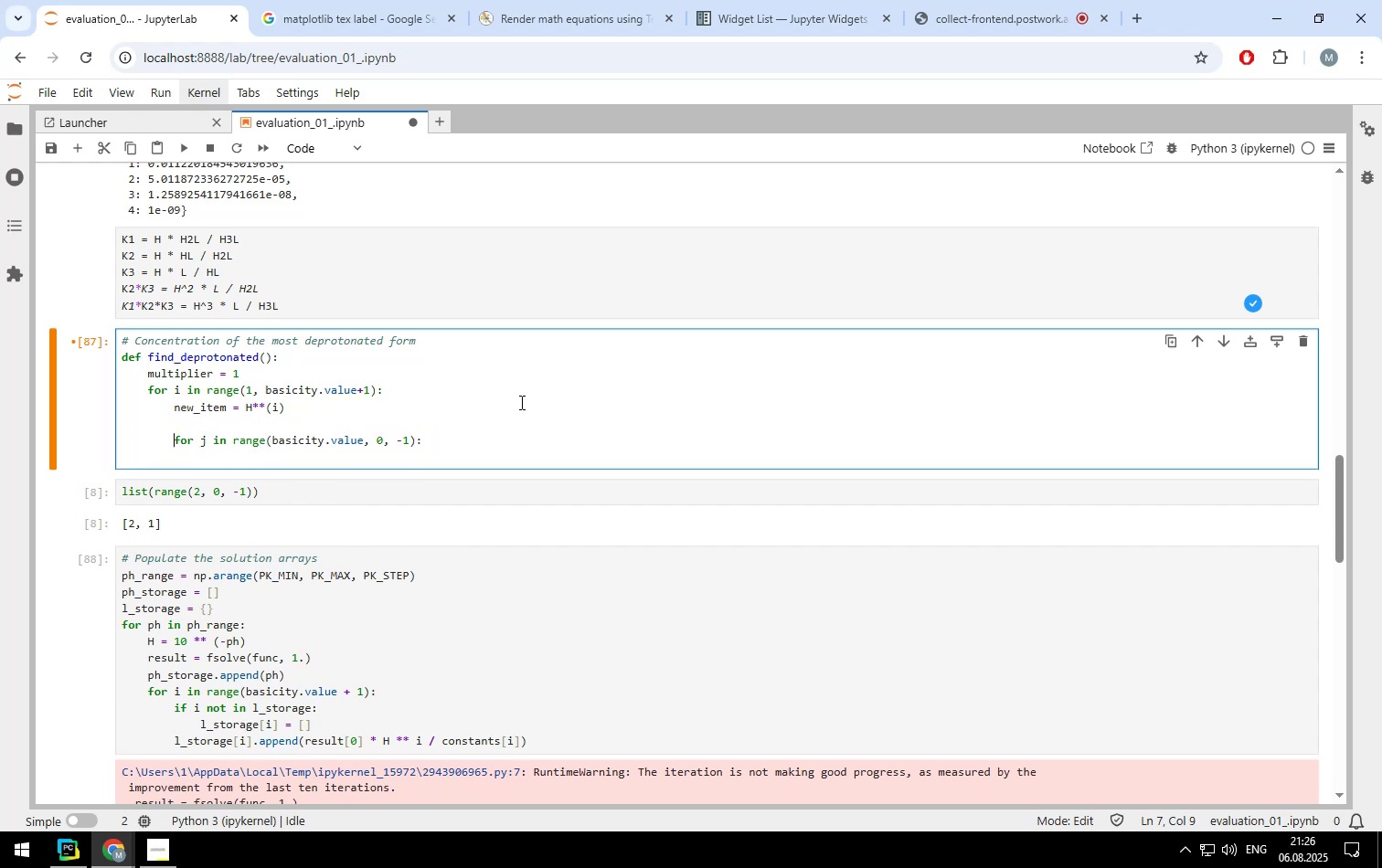 
key(ArrowUp)
 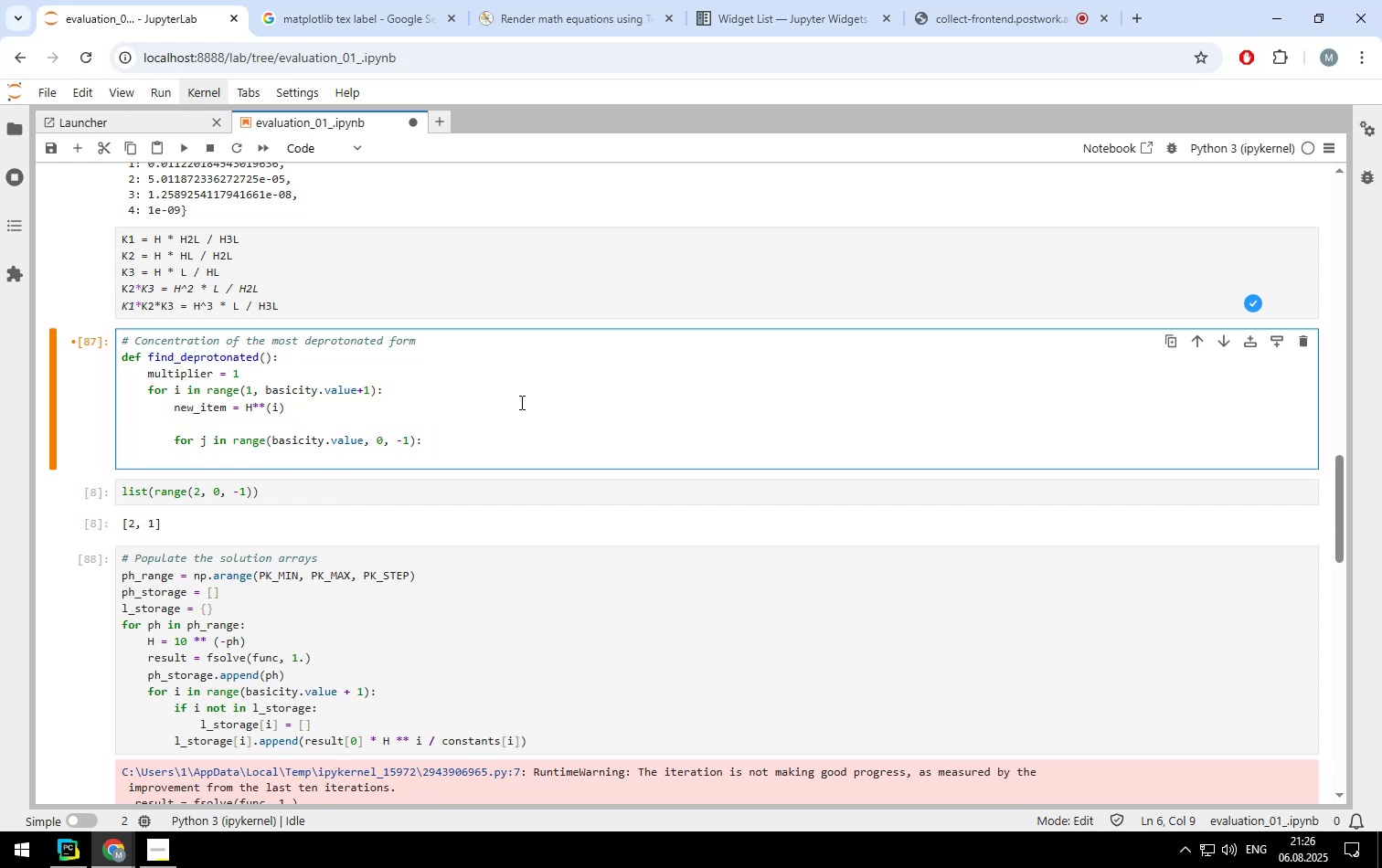 
type(const_factor = 1)
 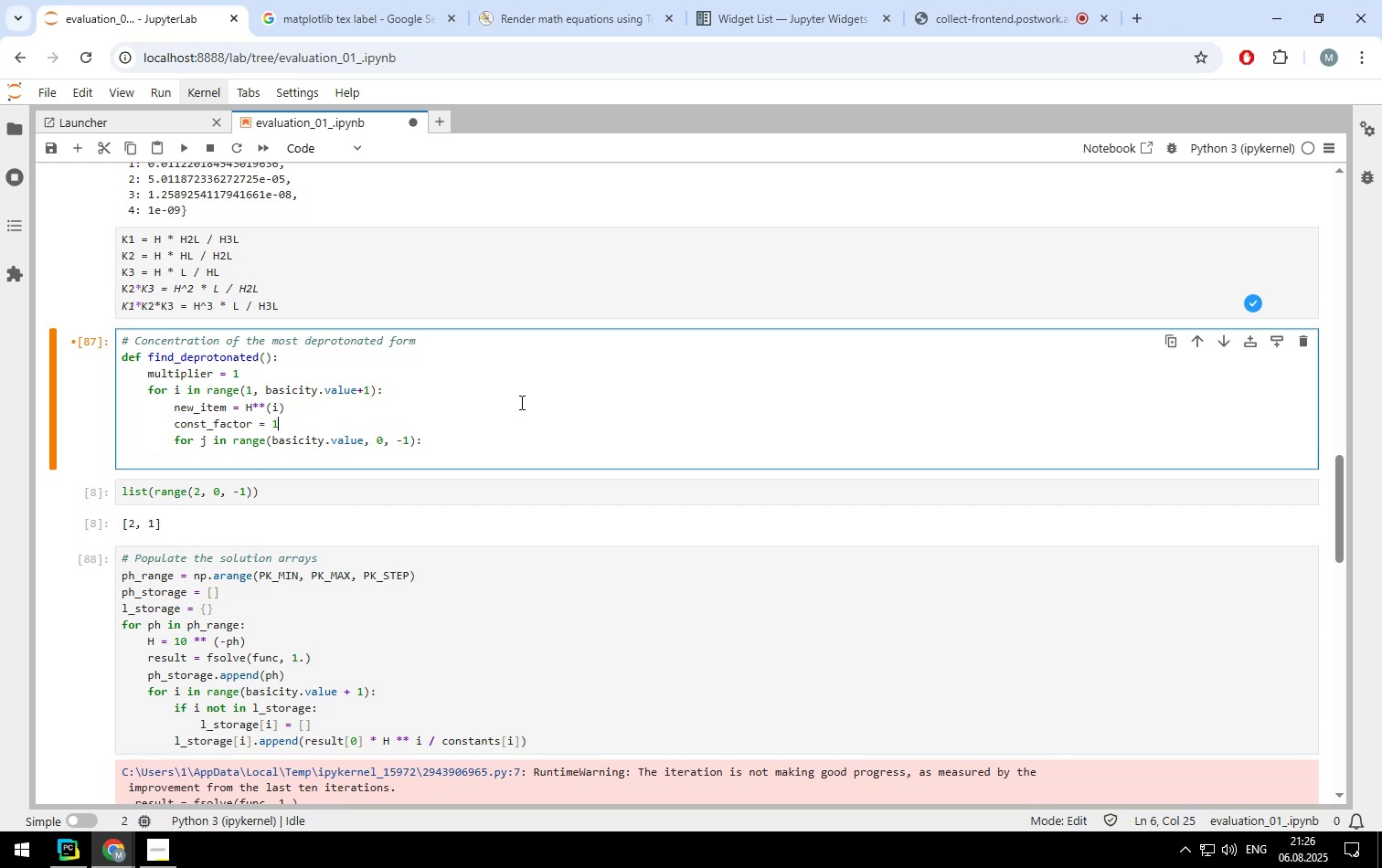 
key(ArrowDown)
 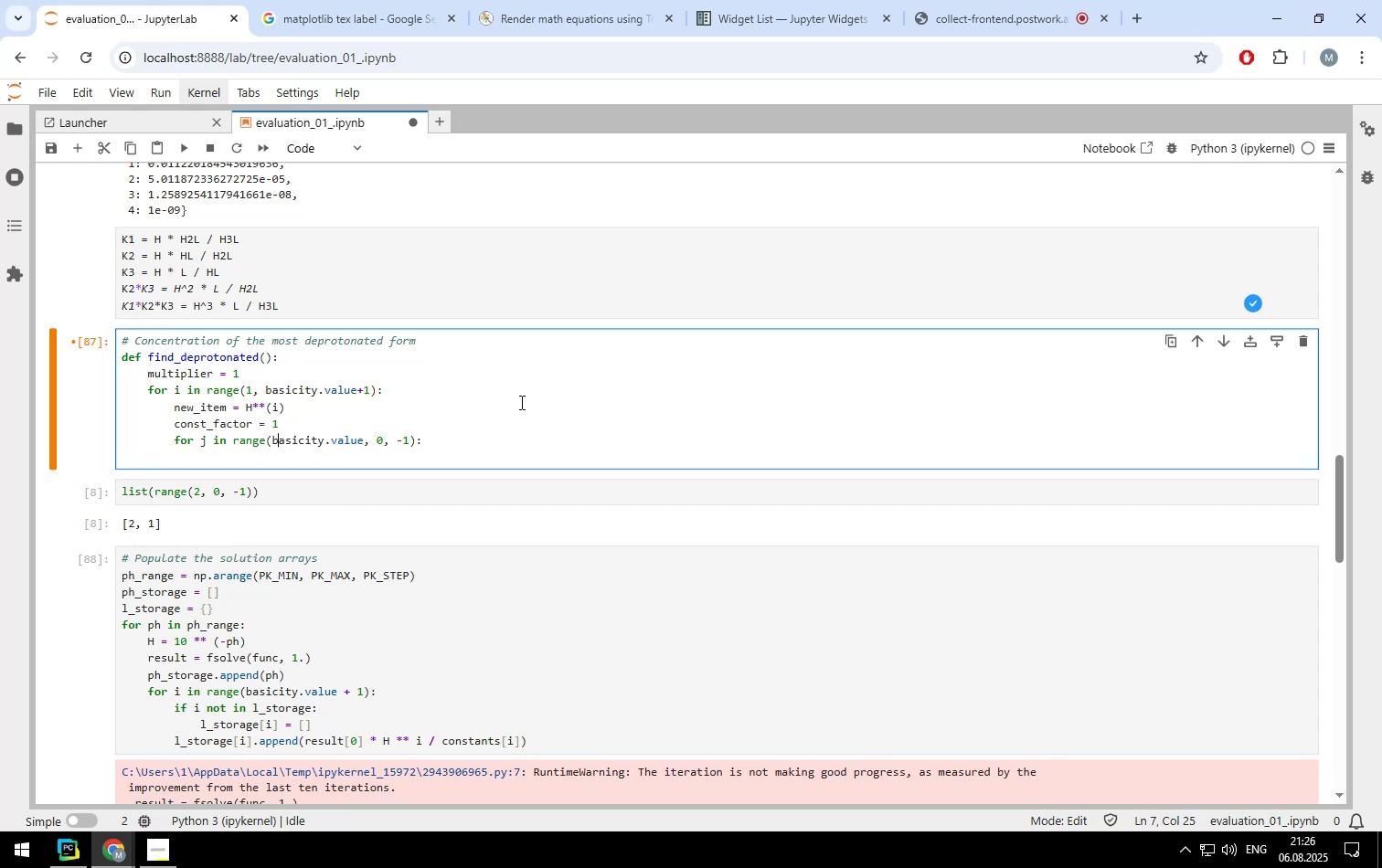 
key(ArrowDown)
 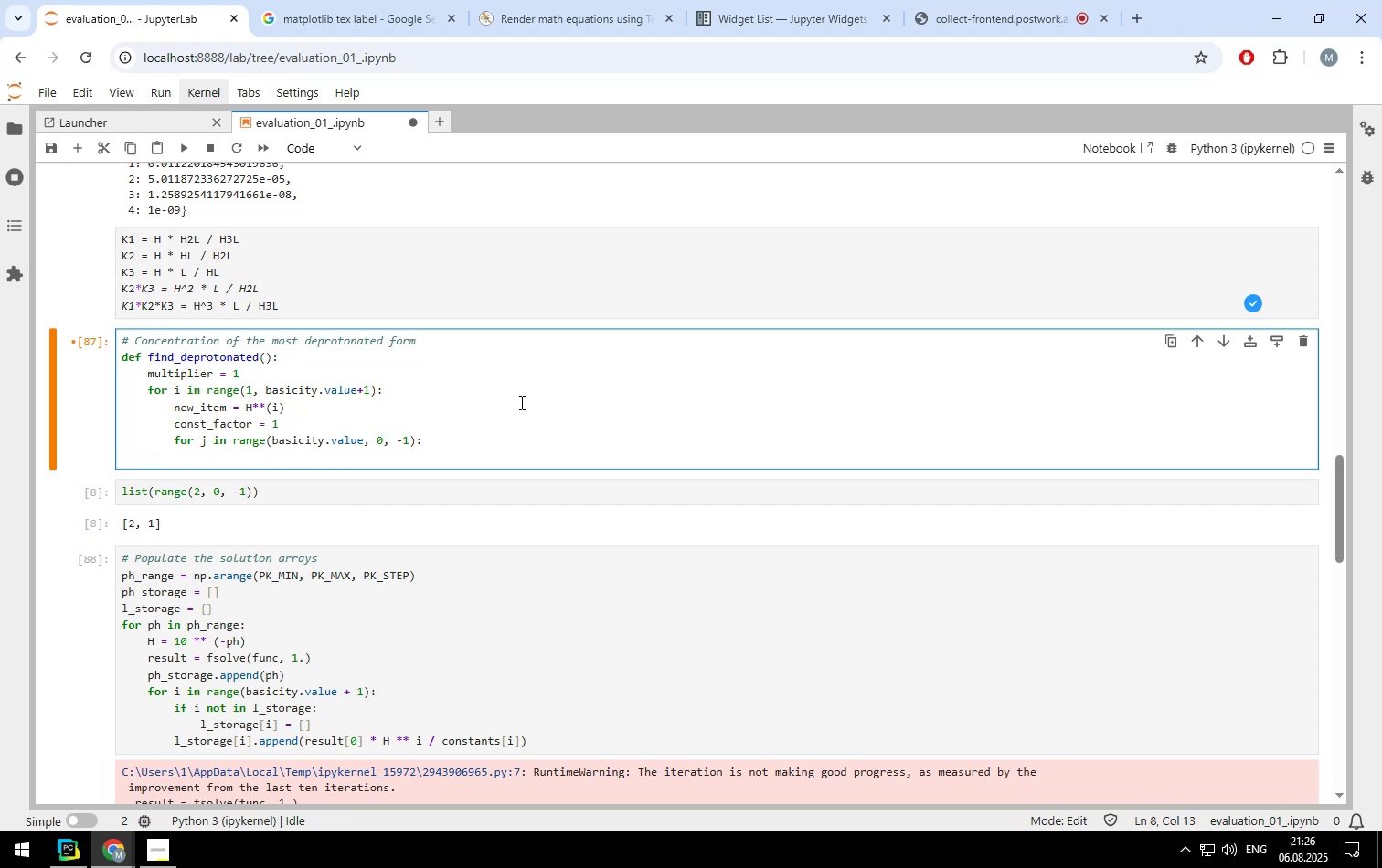 
type(const_factor *= cons)
 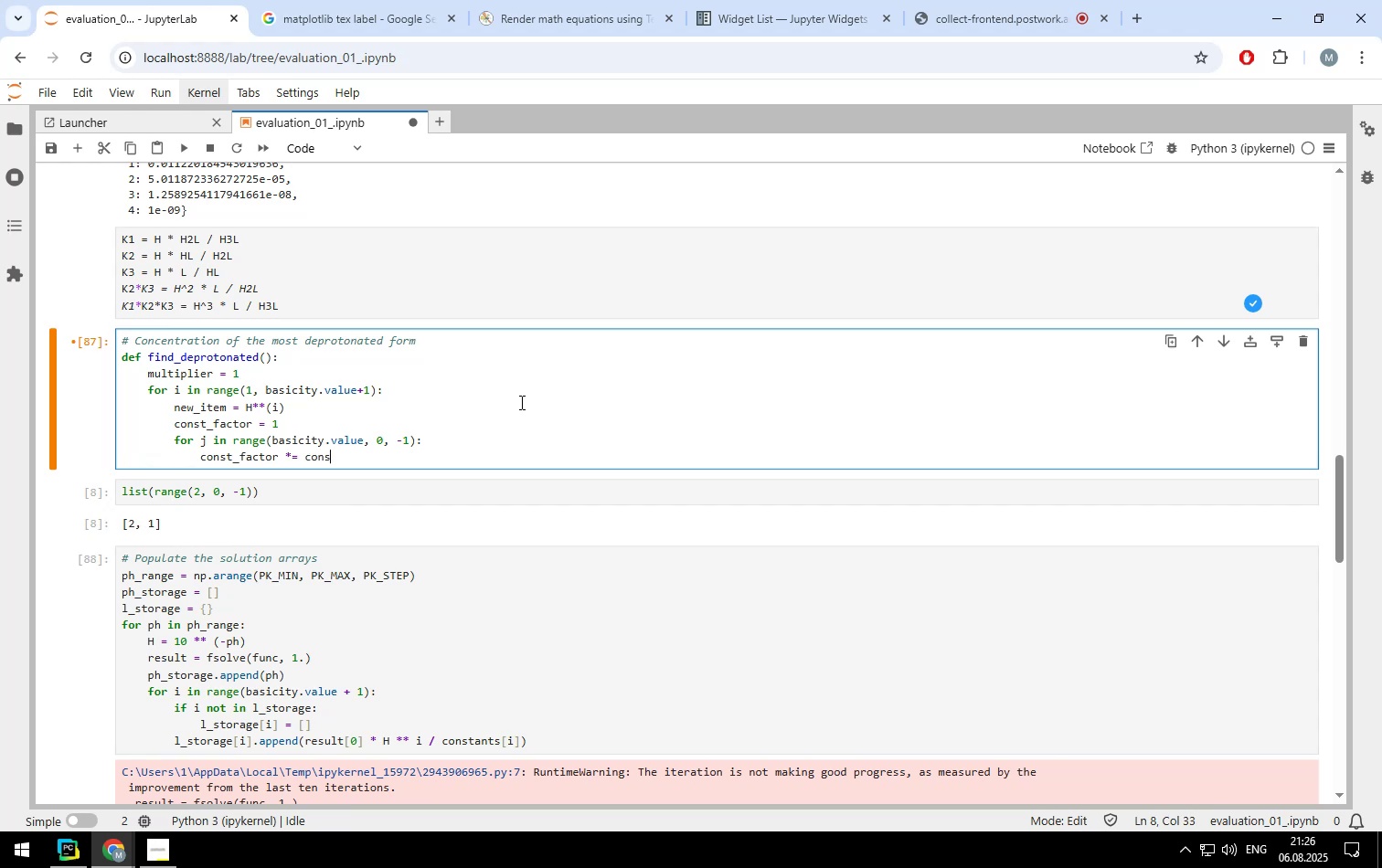 
scroll: coordinate [521, 402], scroll_direction: up, amount: 1.0
 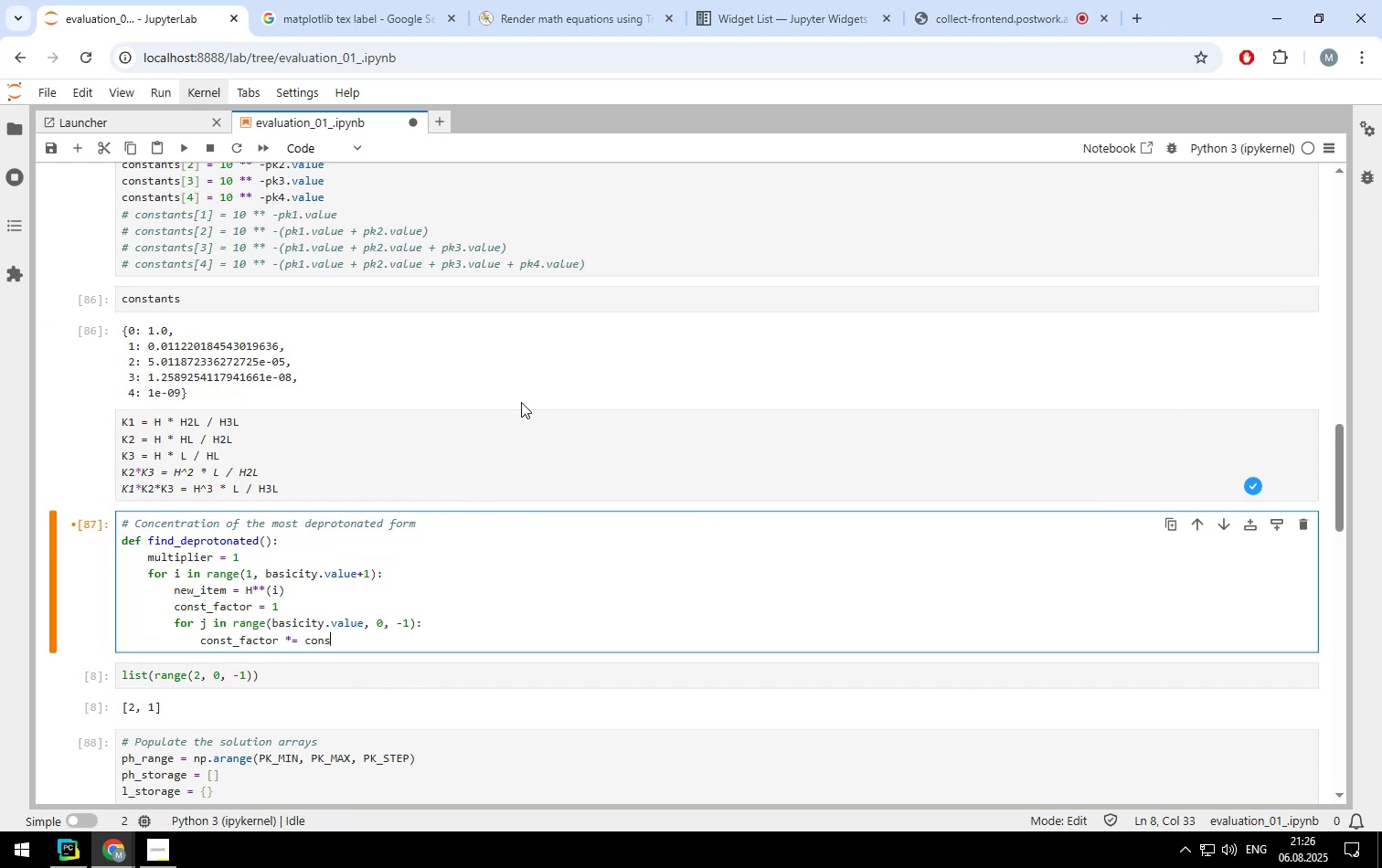 
type(tants[j])
 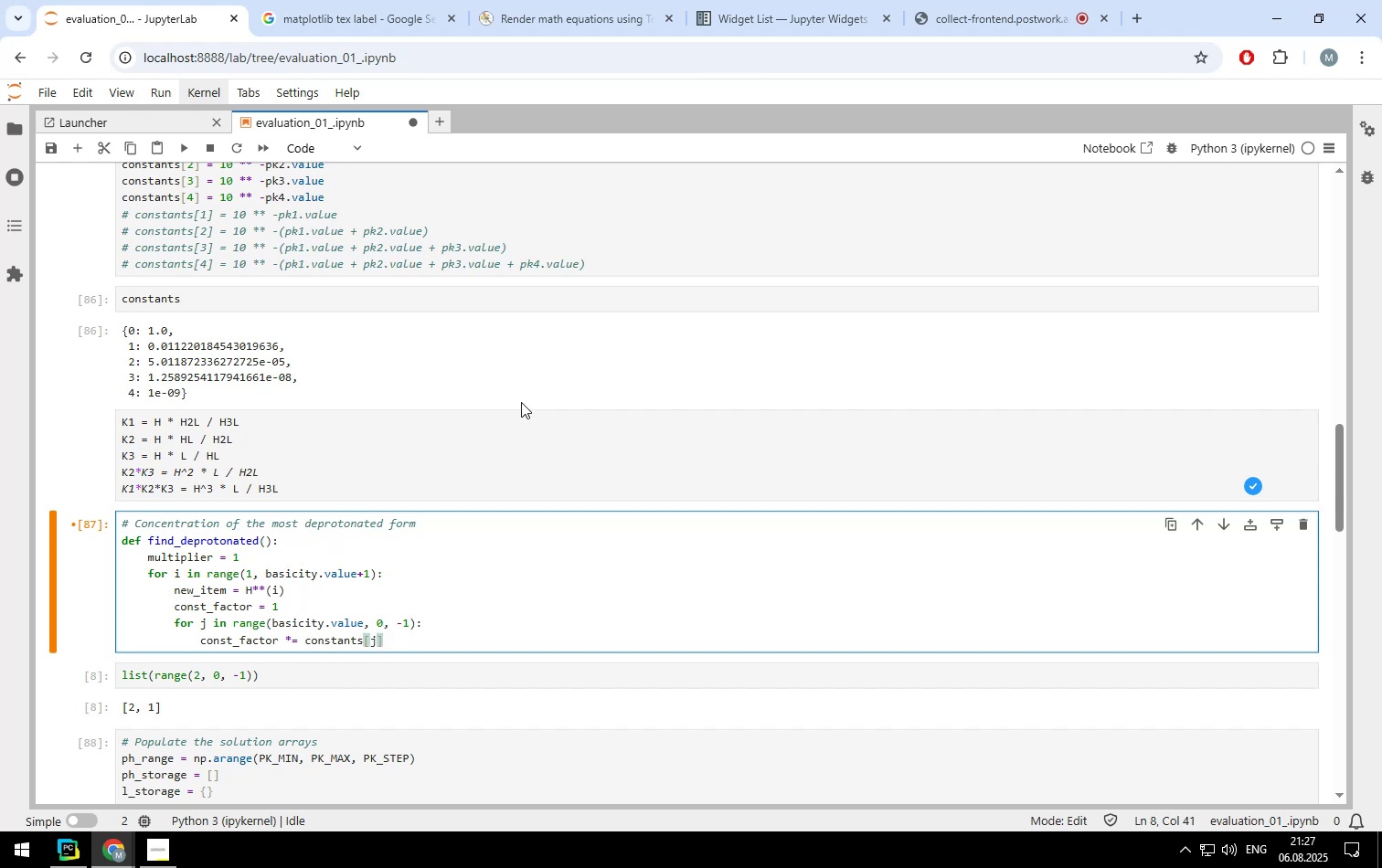 
key(ArrowLeft)
 